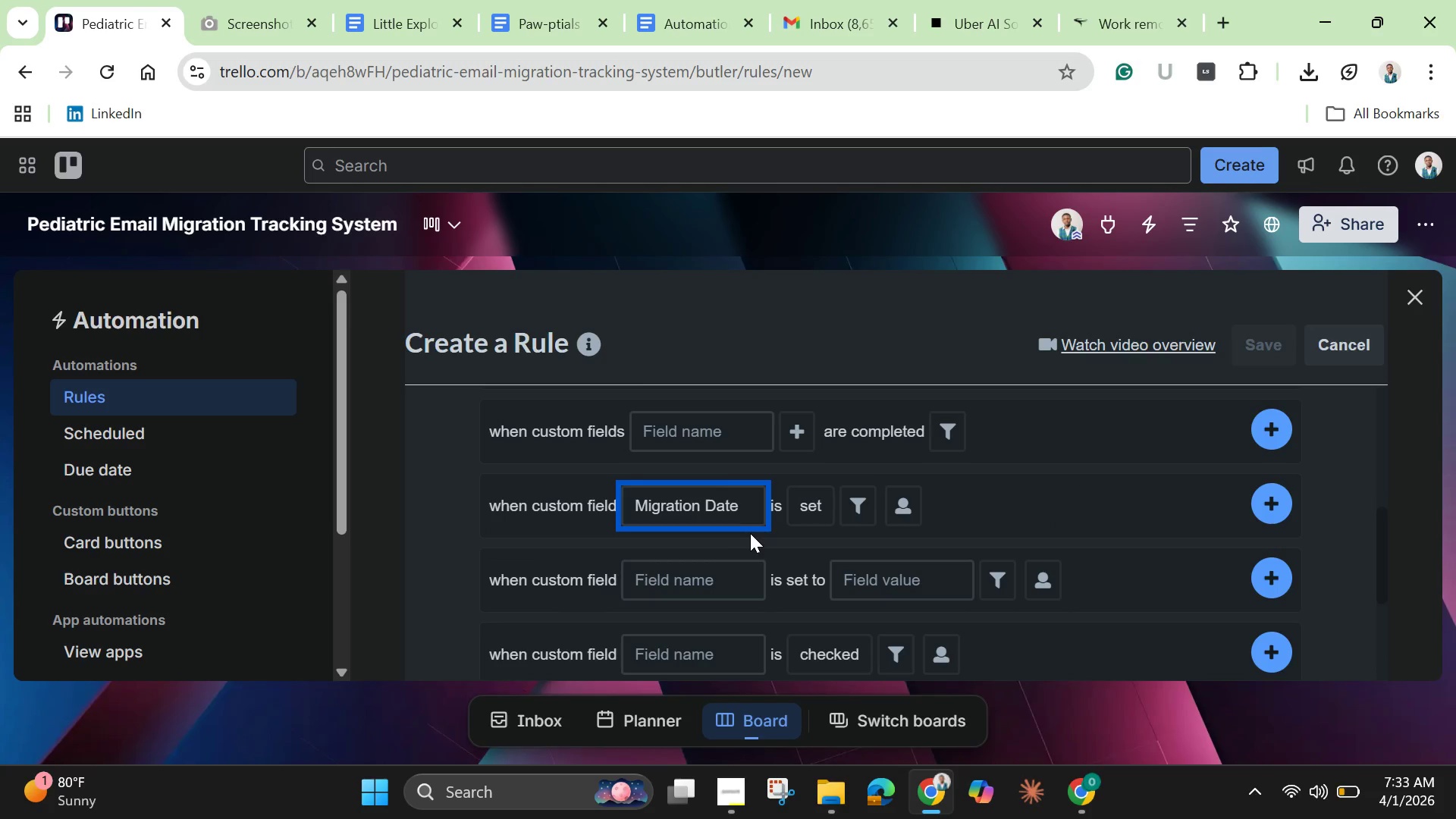 
left_click([1279, 504])
 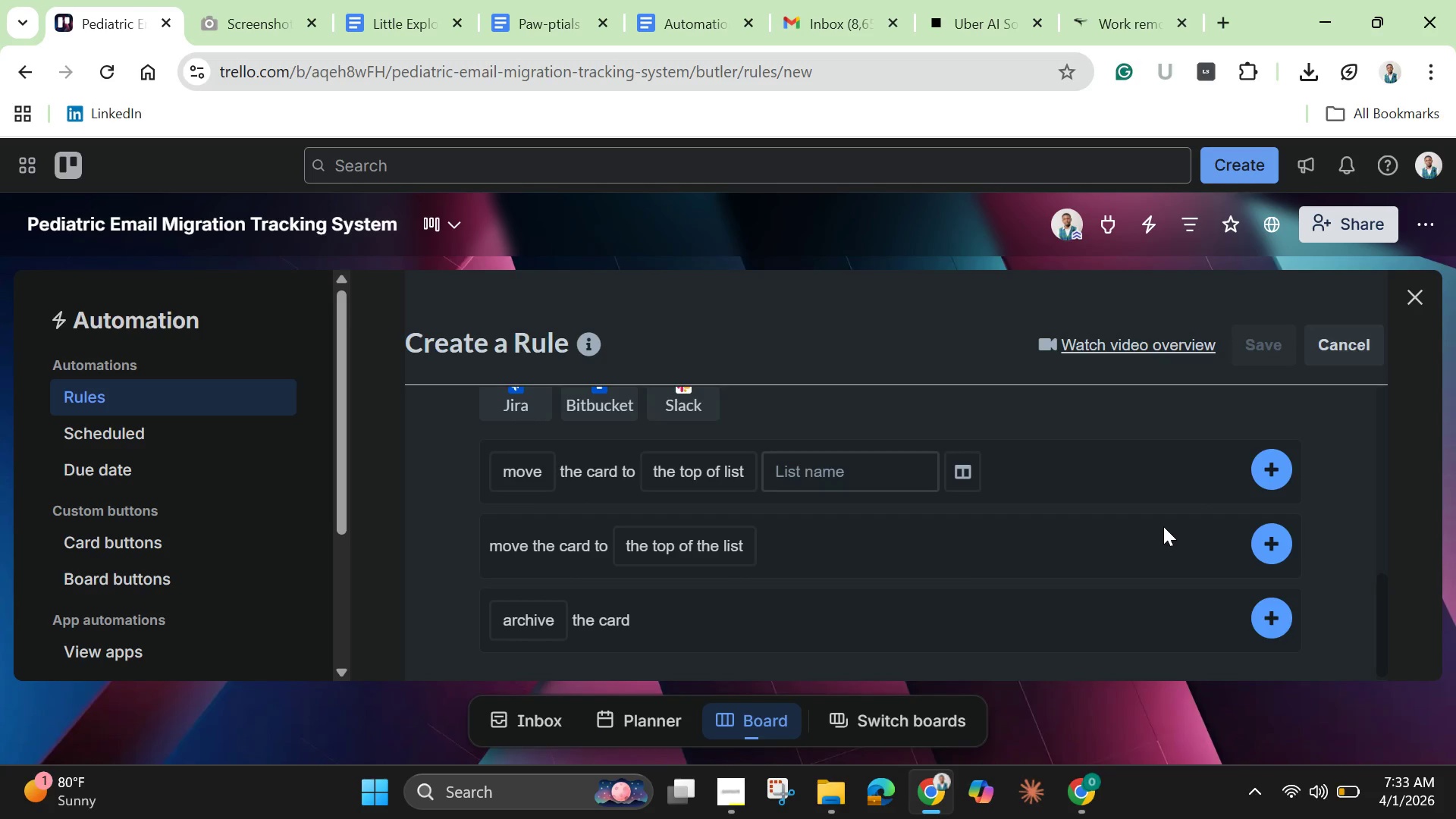 
mouse_move([731, 536])
 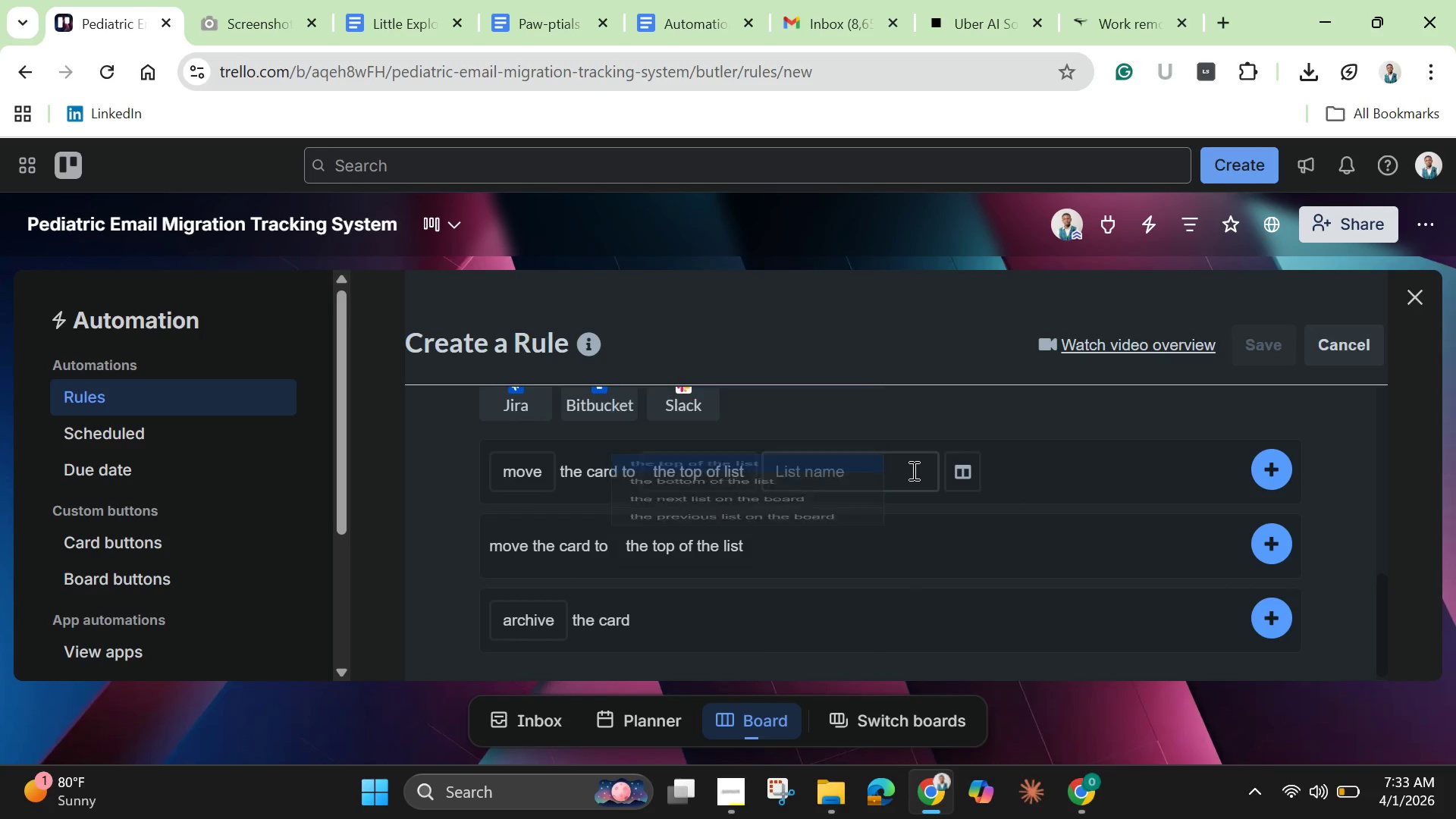 
left_click([912, 470])
 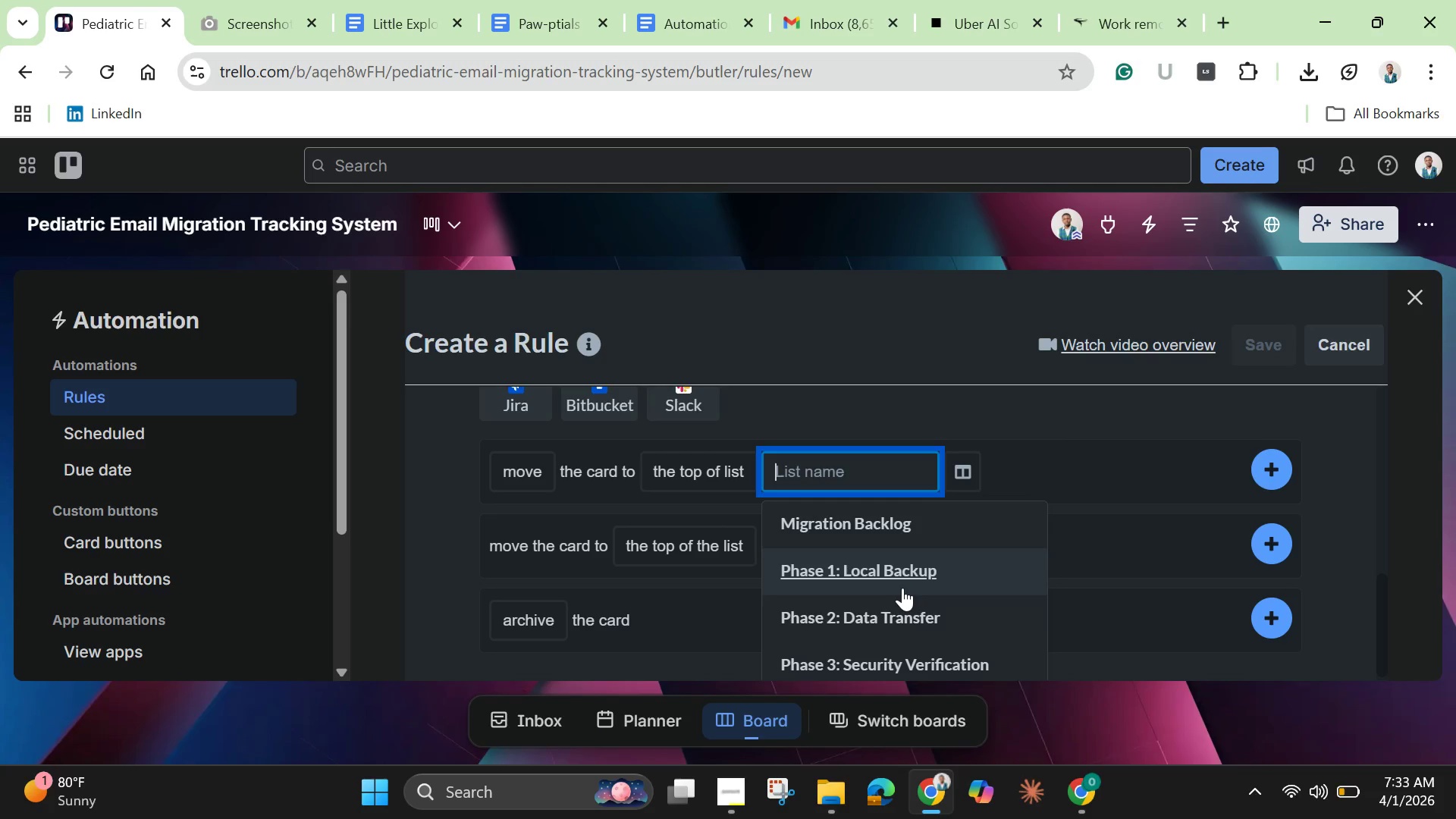 
scroll: coordinate [885, 661], scroll_direction: down, amount: 3.0
 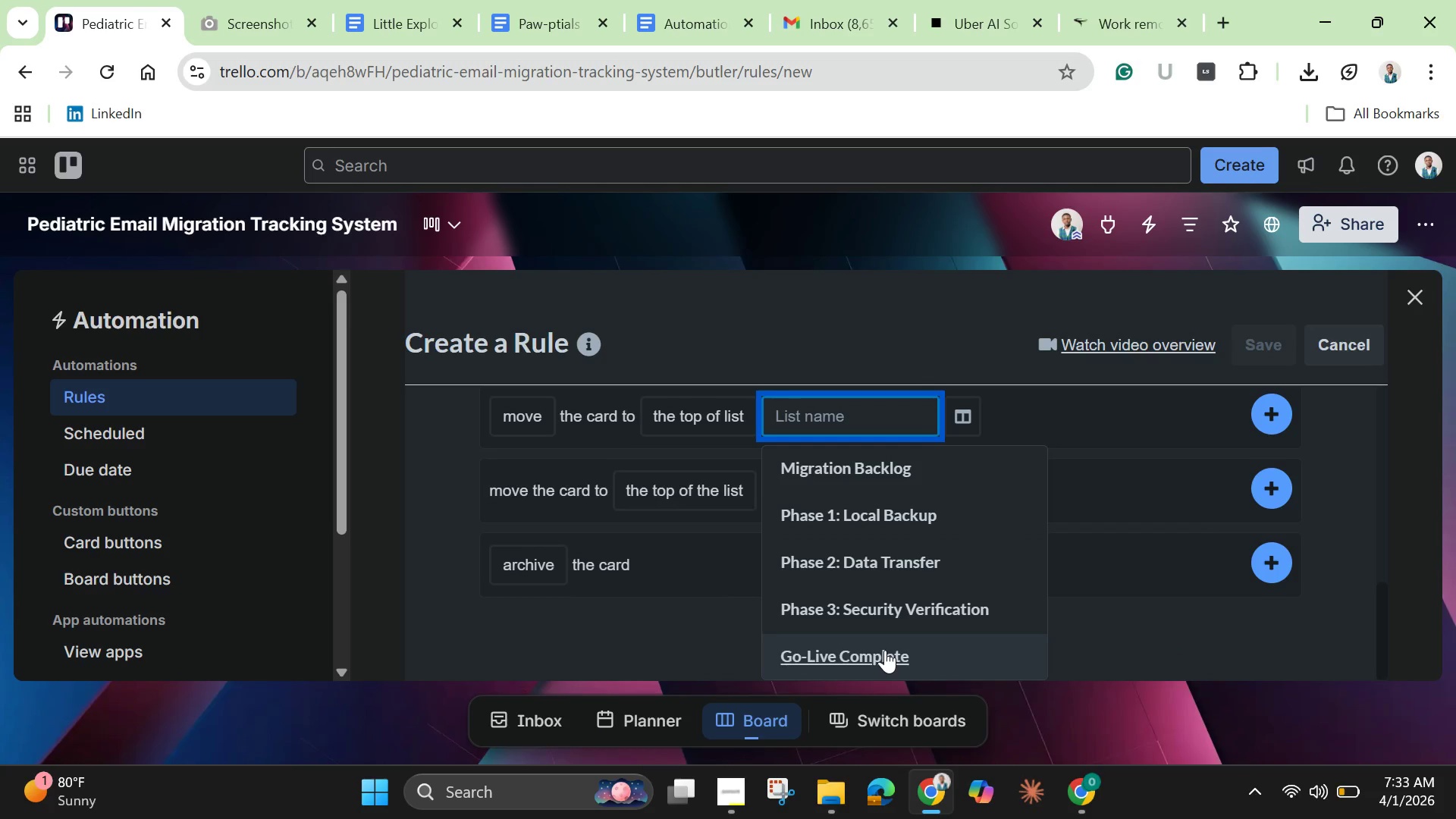 
left_click([885, 650])
 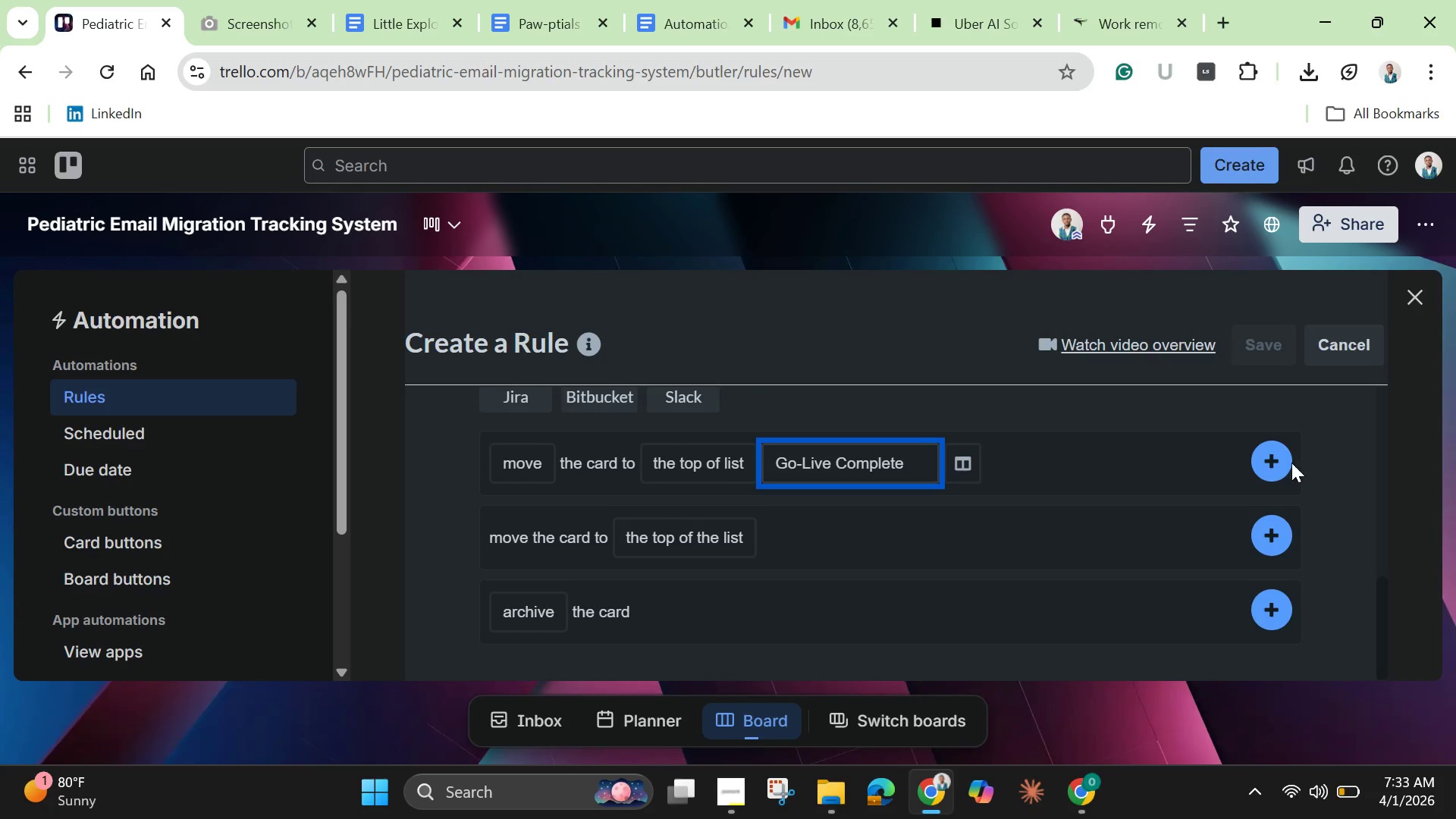 
left_click([1280, 461])
 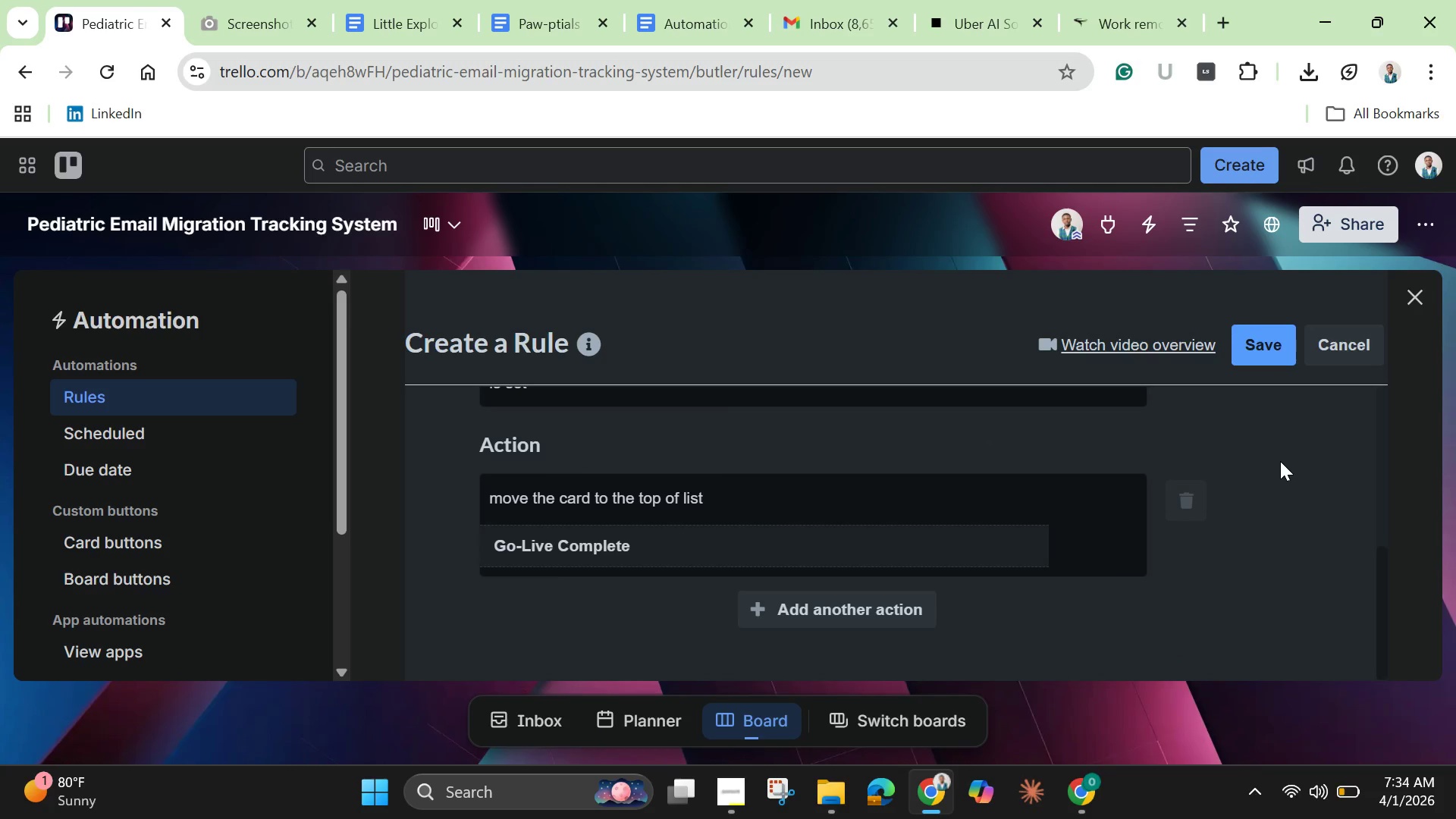 
wait(45.69)
 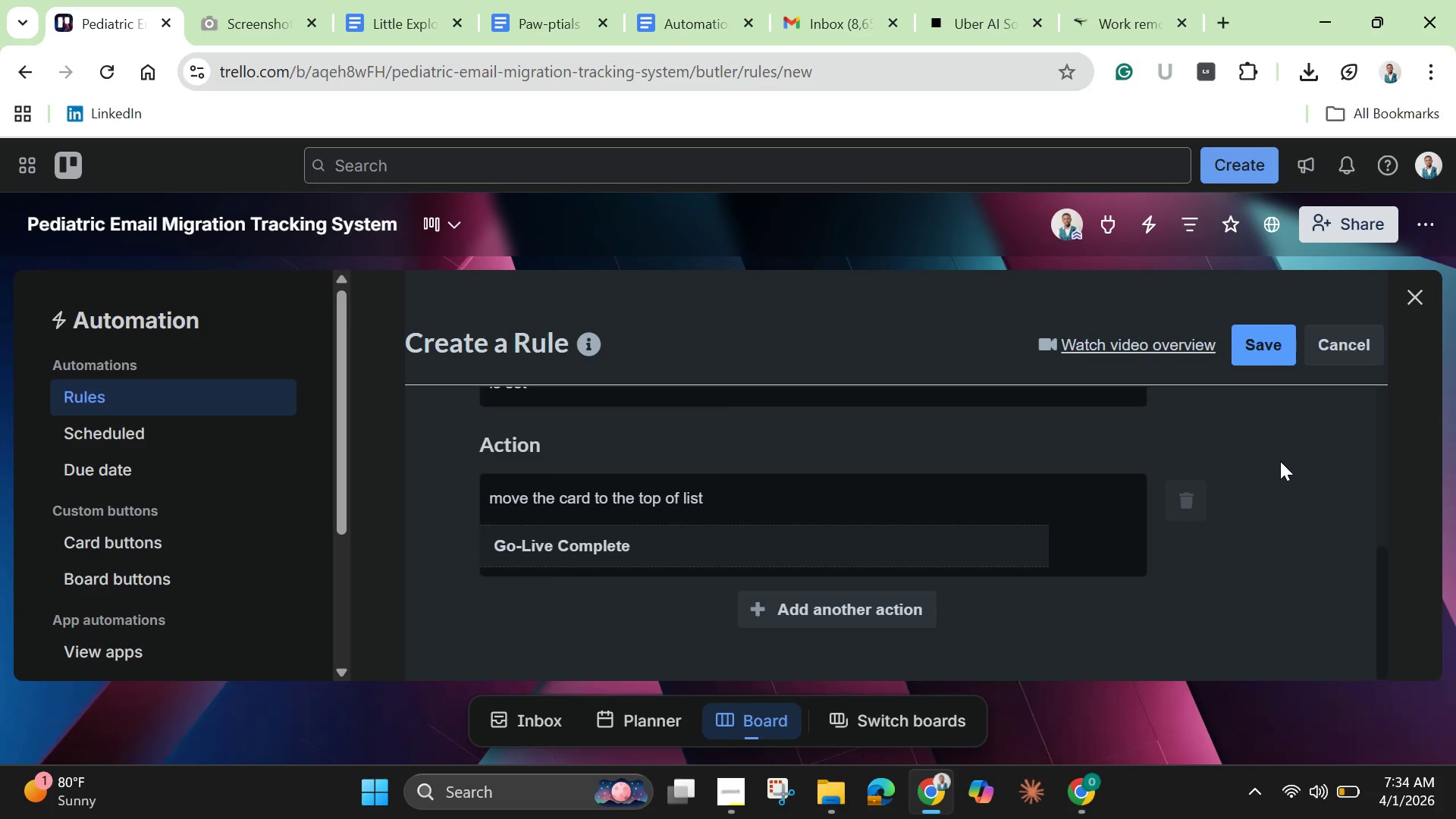 
left_click([1260, 342])
 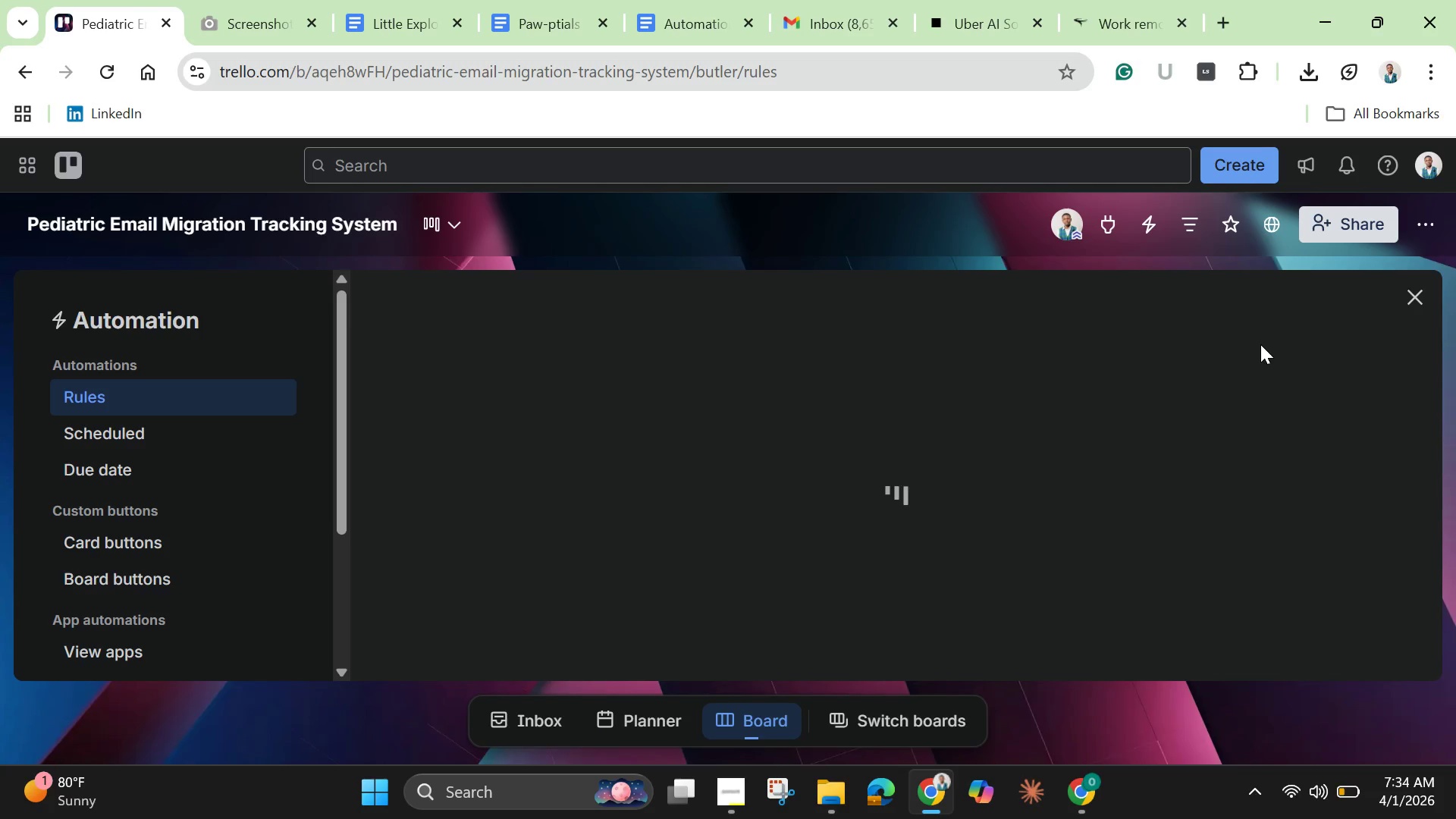 
mouse_move([1165, 460])
 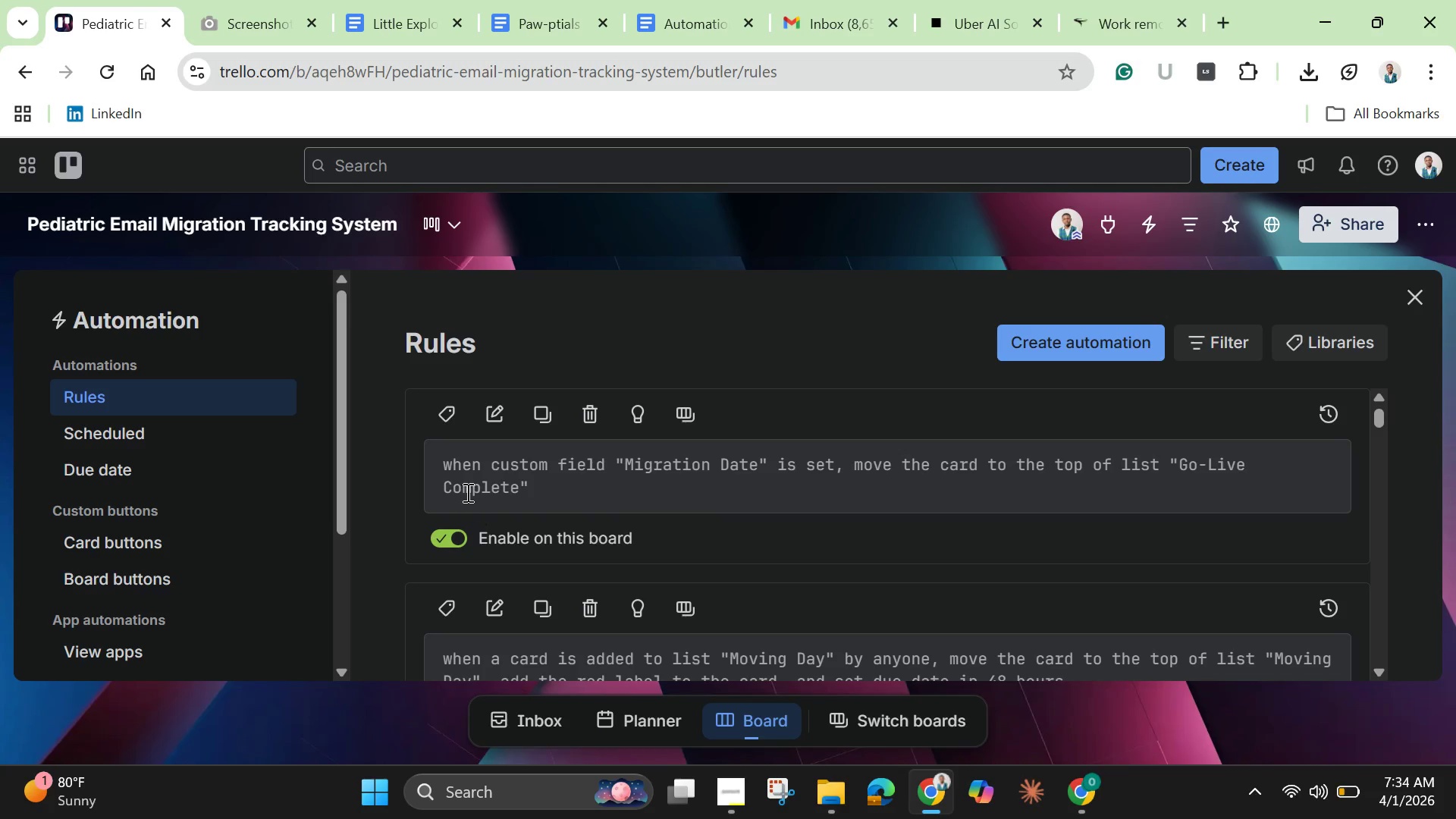 
left_click_drag(start_coordinate=[439, 464], to_coordinate=[539, 487])
 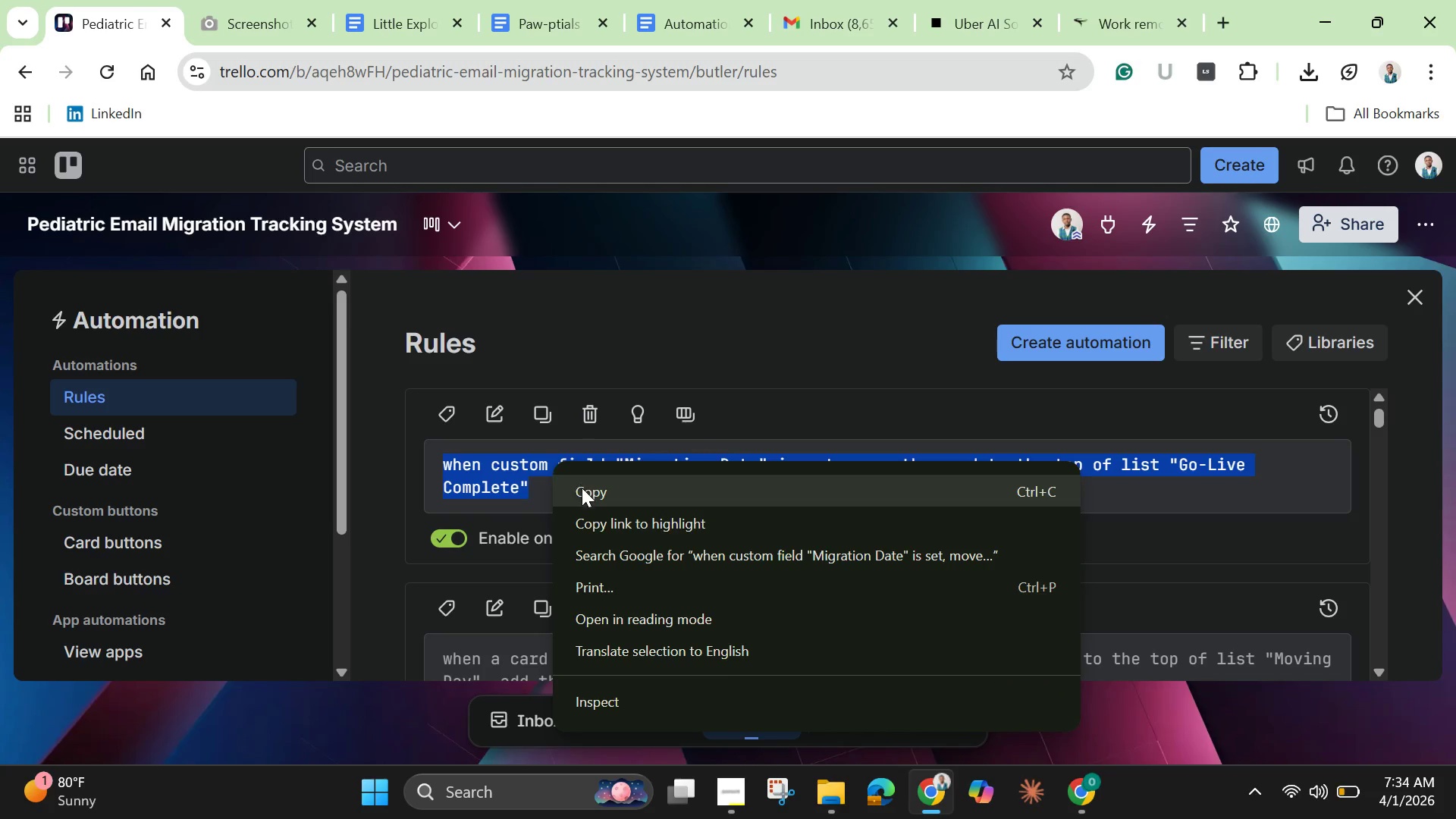 
left_click([583, 489])
 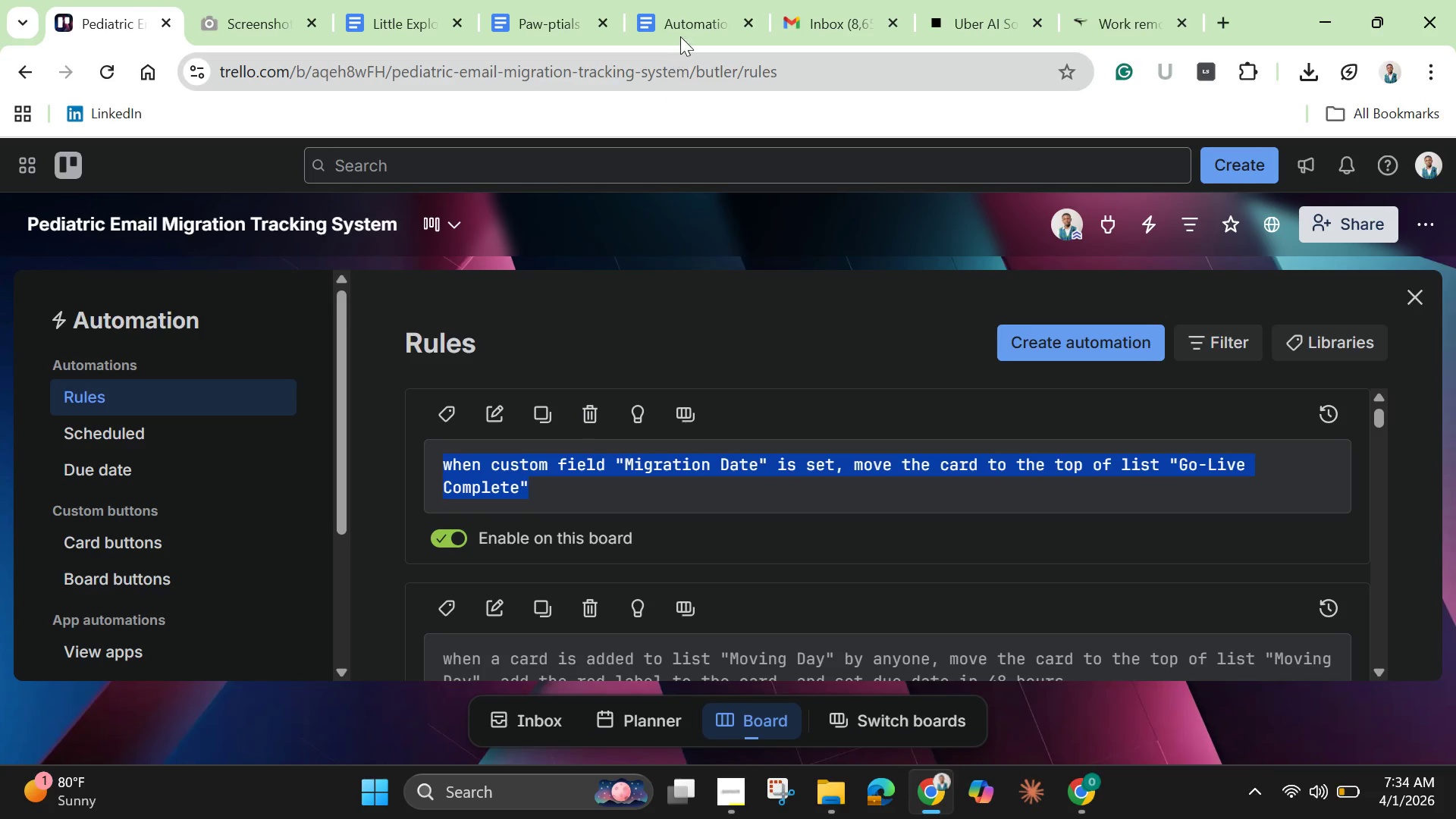 
left_click([682, 28])
 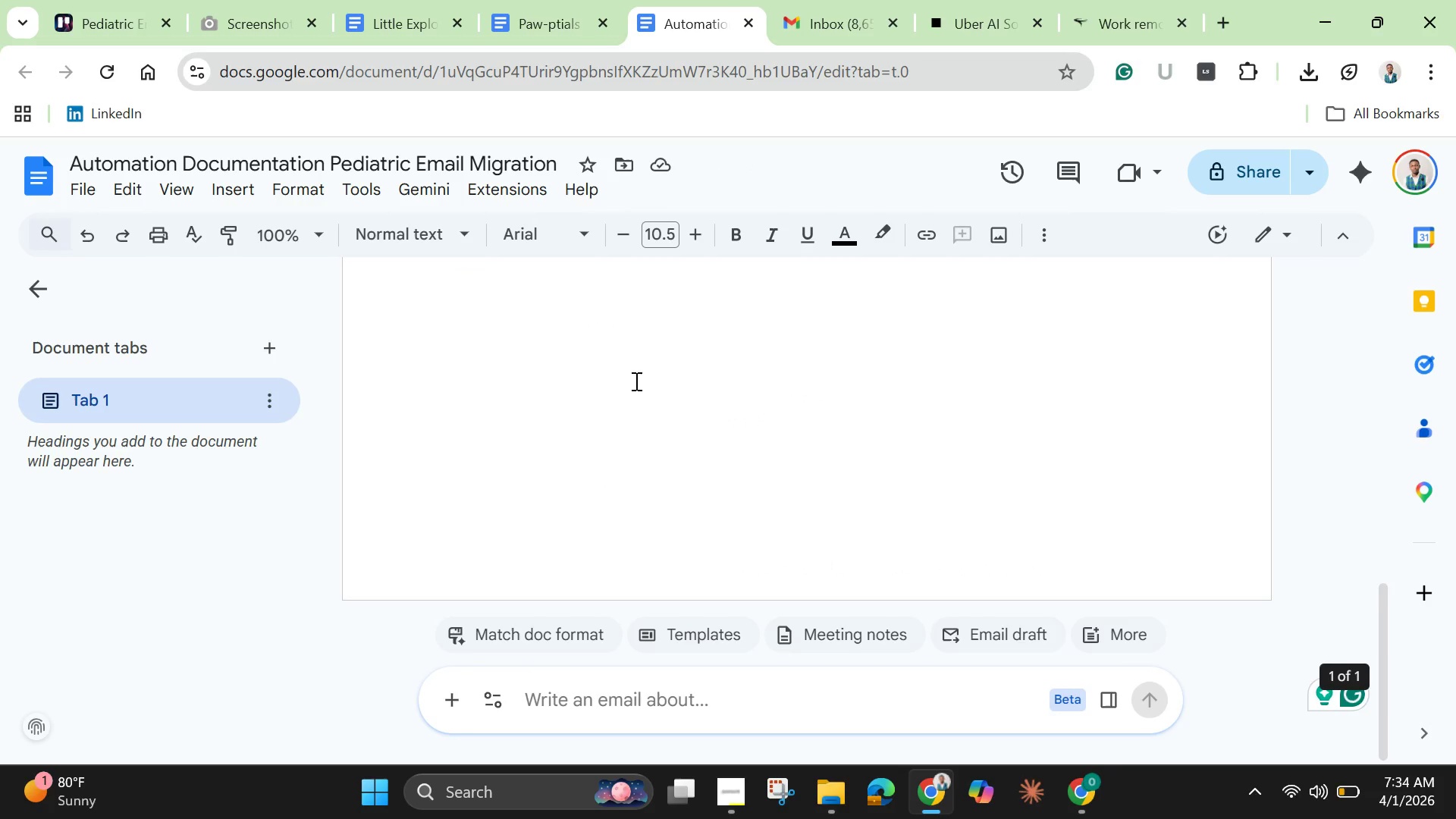 
scroll: coordinate [629, 382], scroll_direction: up, amount: 12.0
 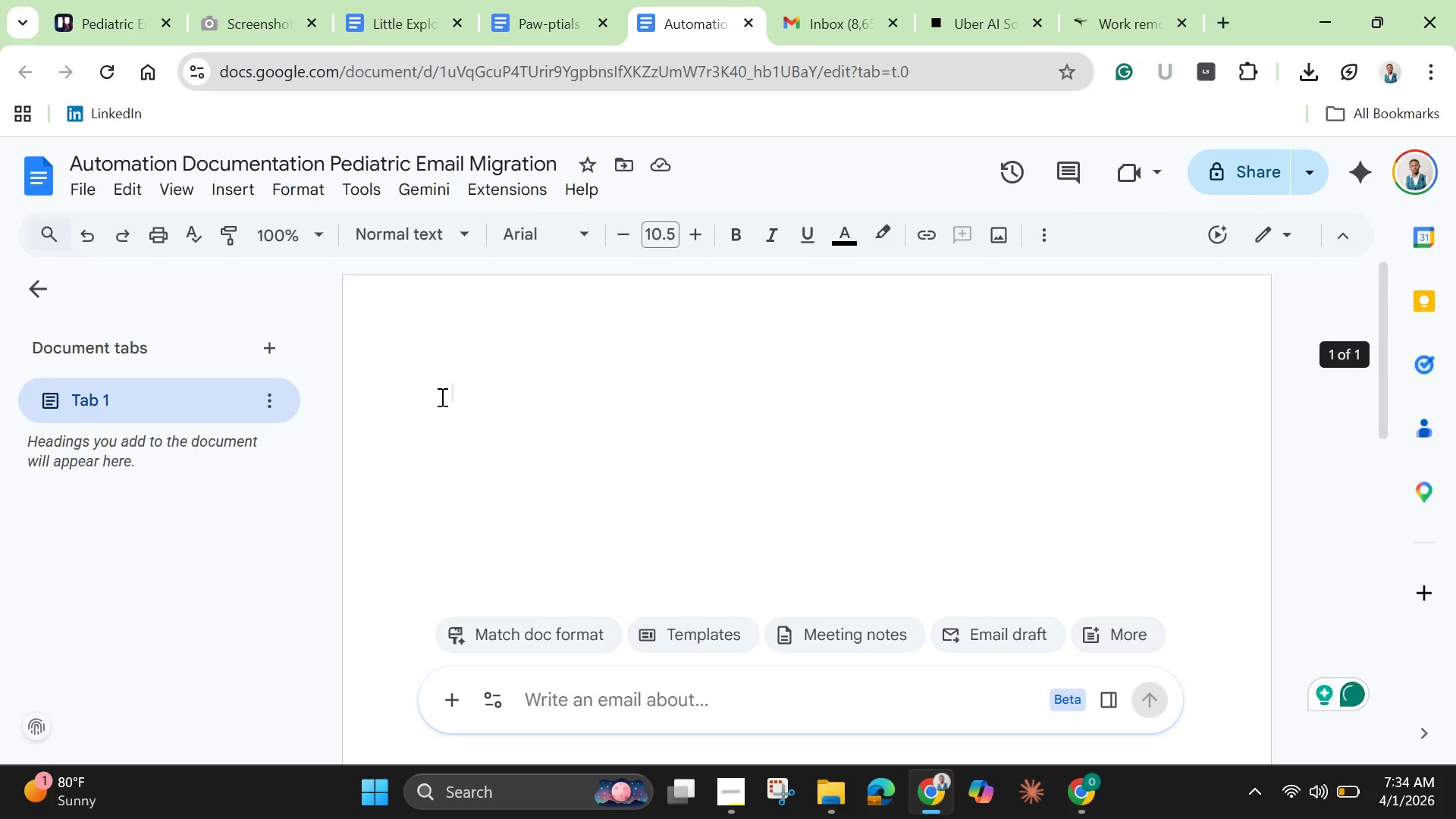 
right_click([450, 393])
 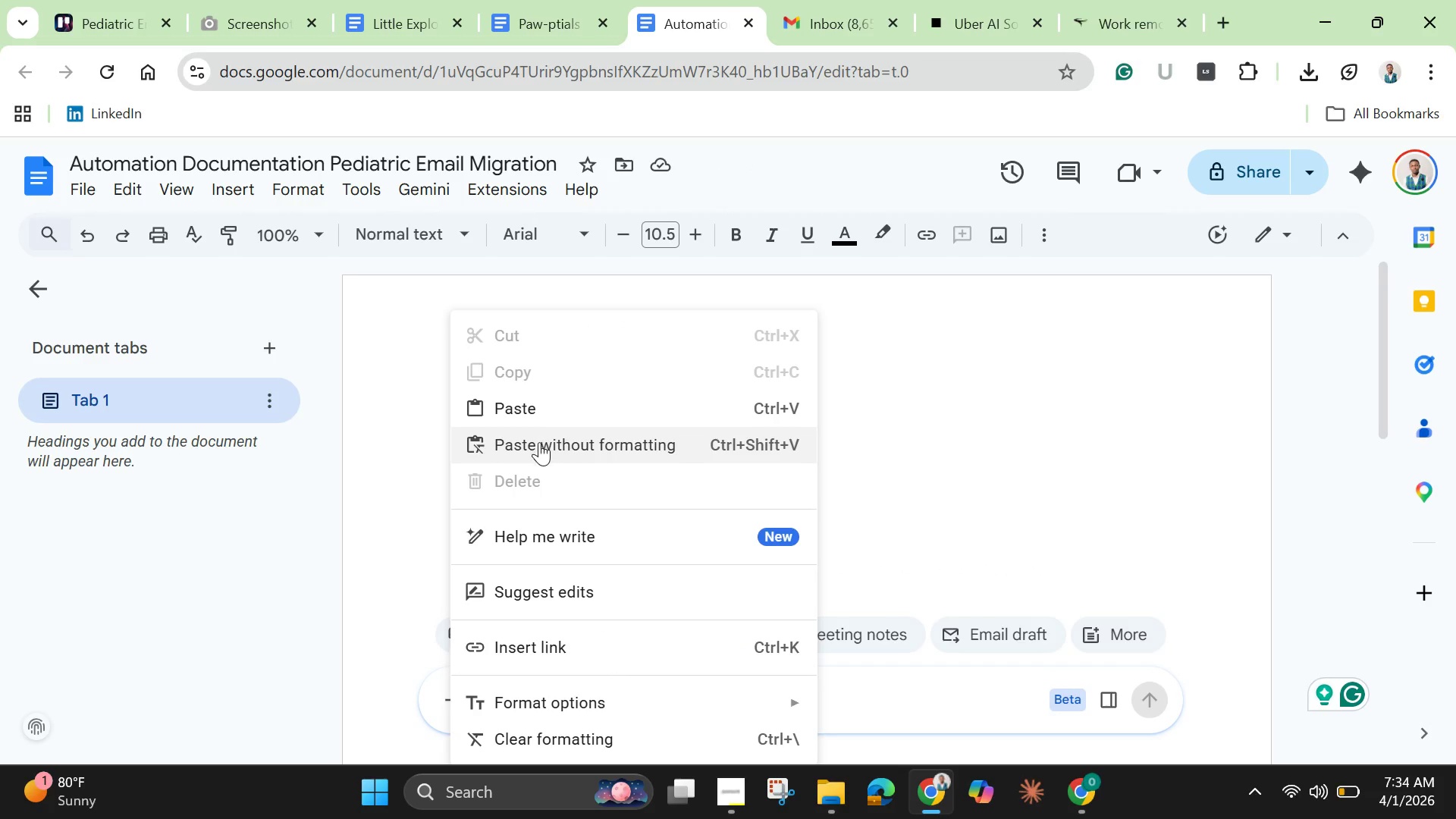 
left_click([539, 444])
 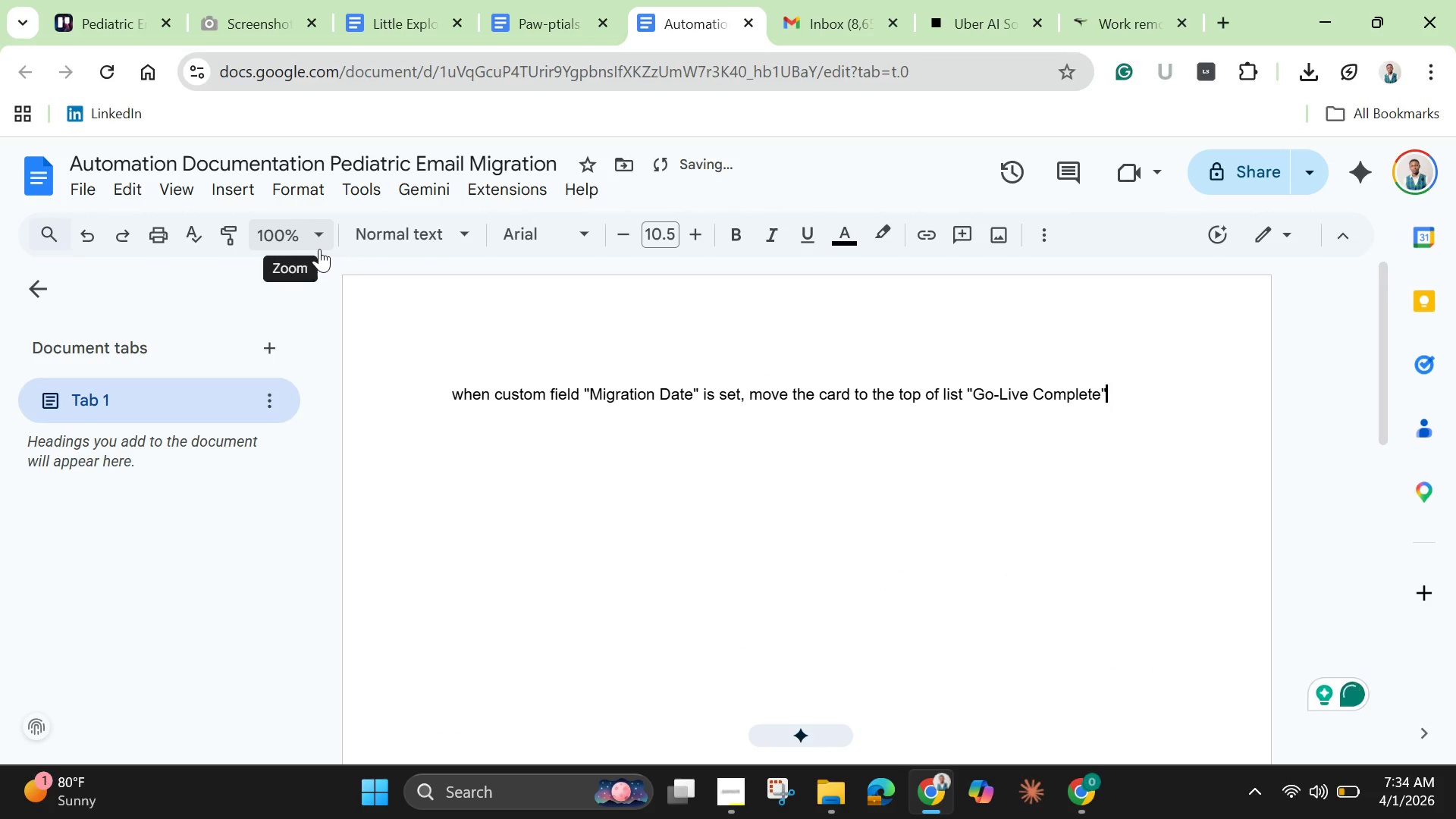 
key(Enter)
 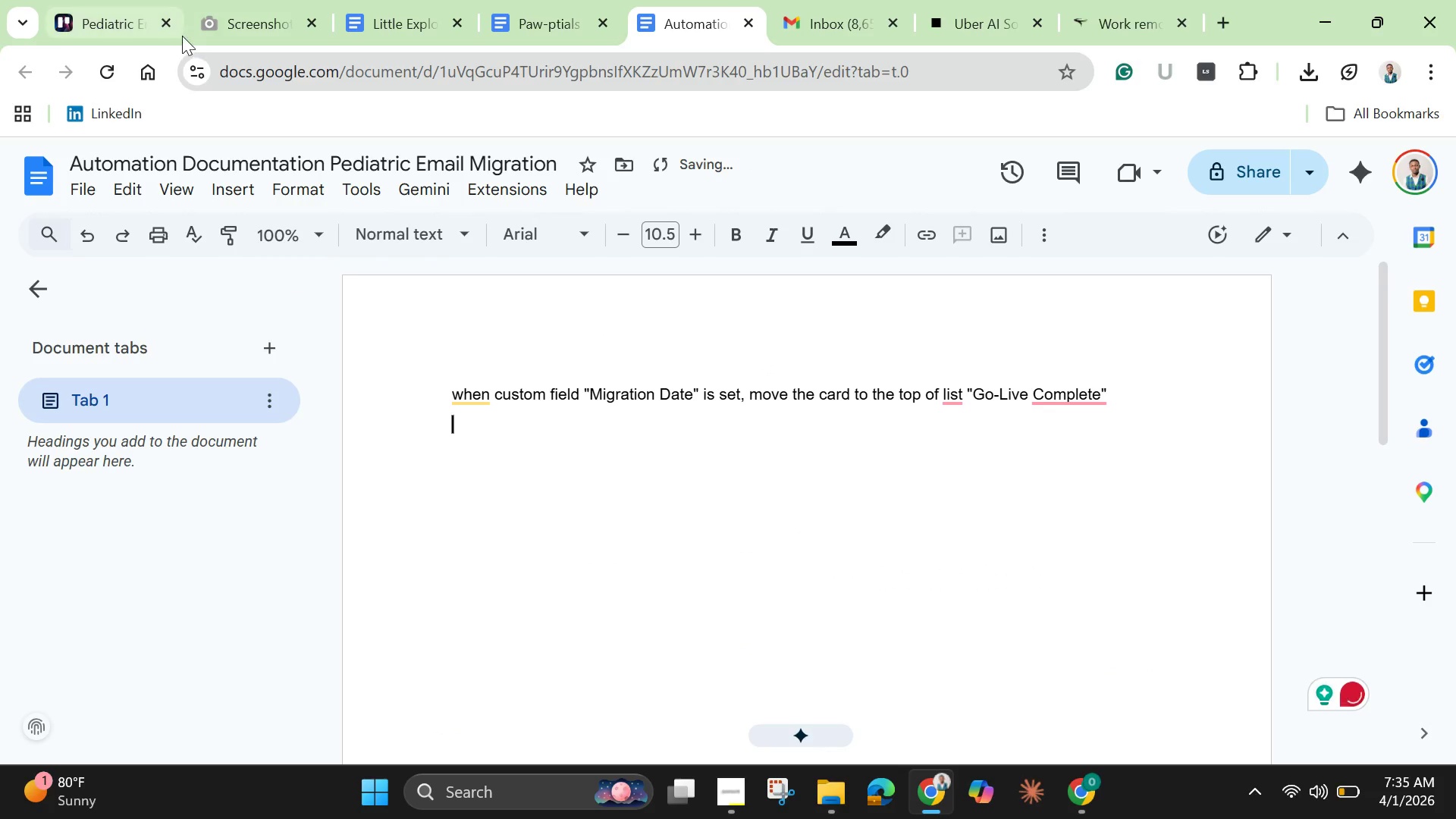 
left_click([89, 12])
 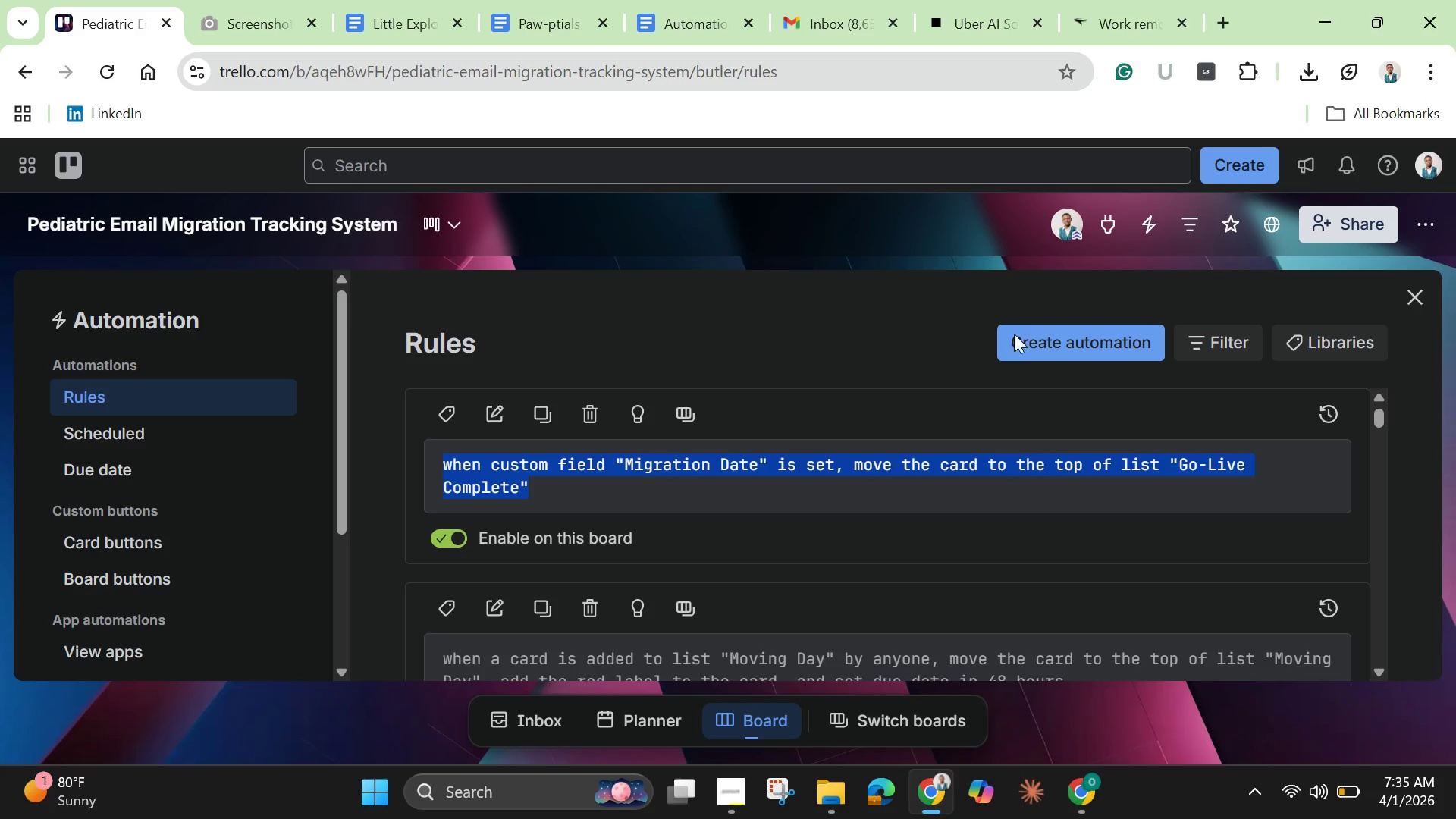 
left_click([1051, 337])
 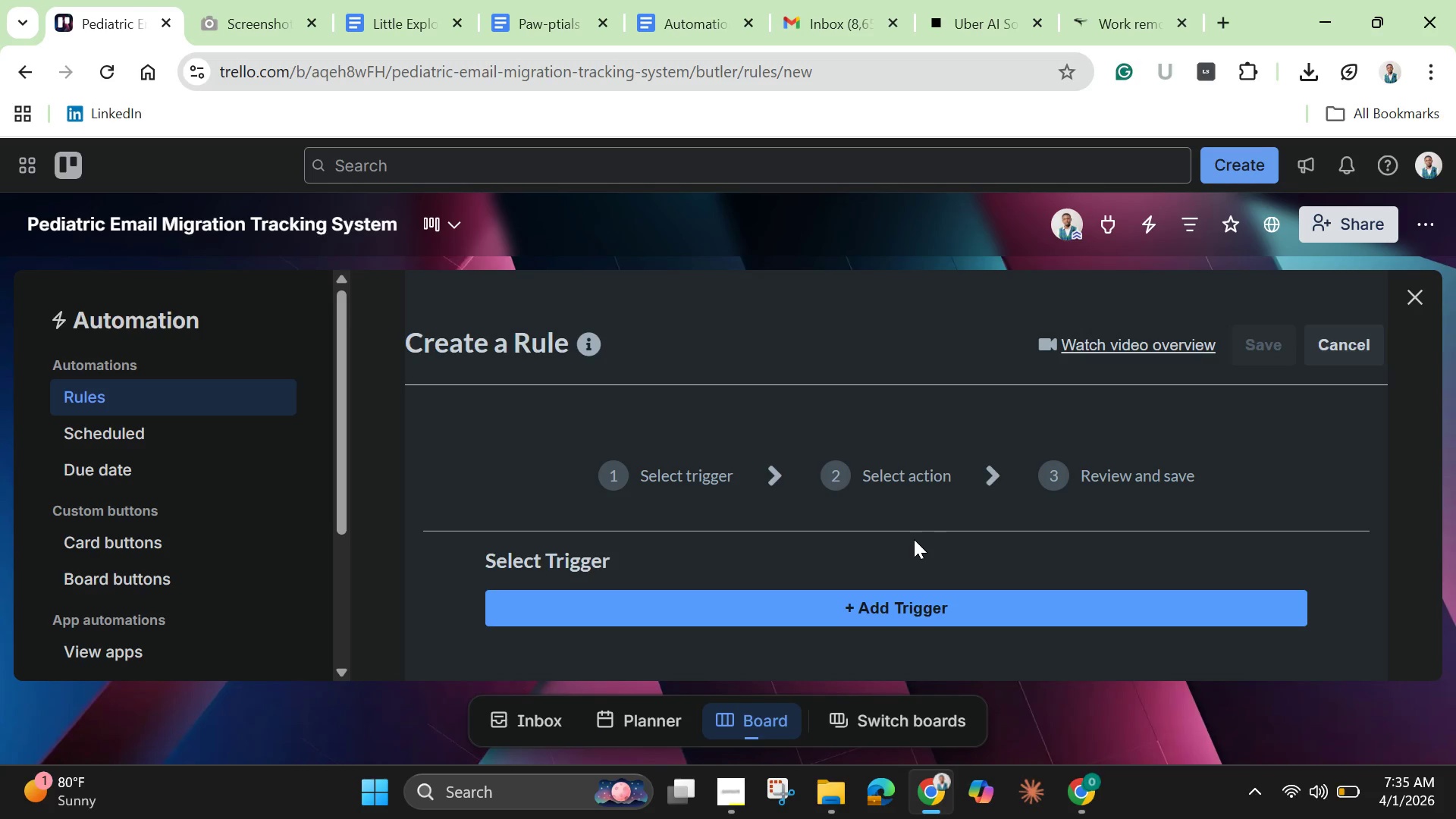 
wait(7.12)
 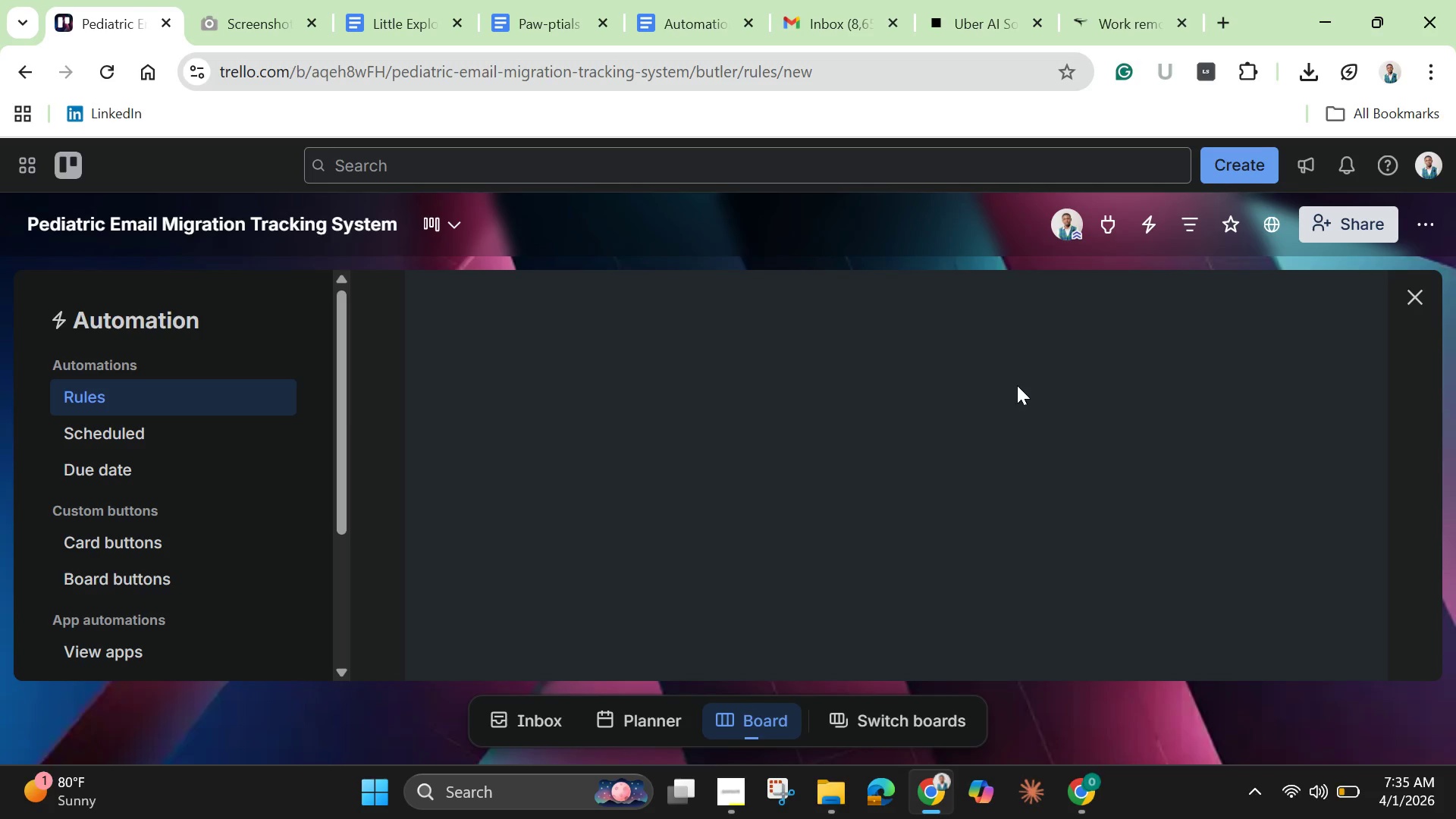 
scroll: coordinate [914, 539], scroll_direction: up, amount: 1.0
 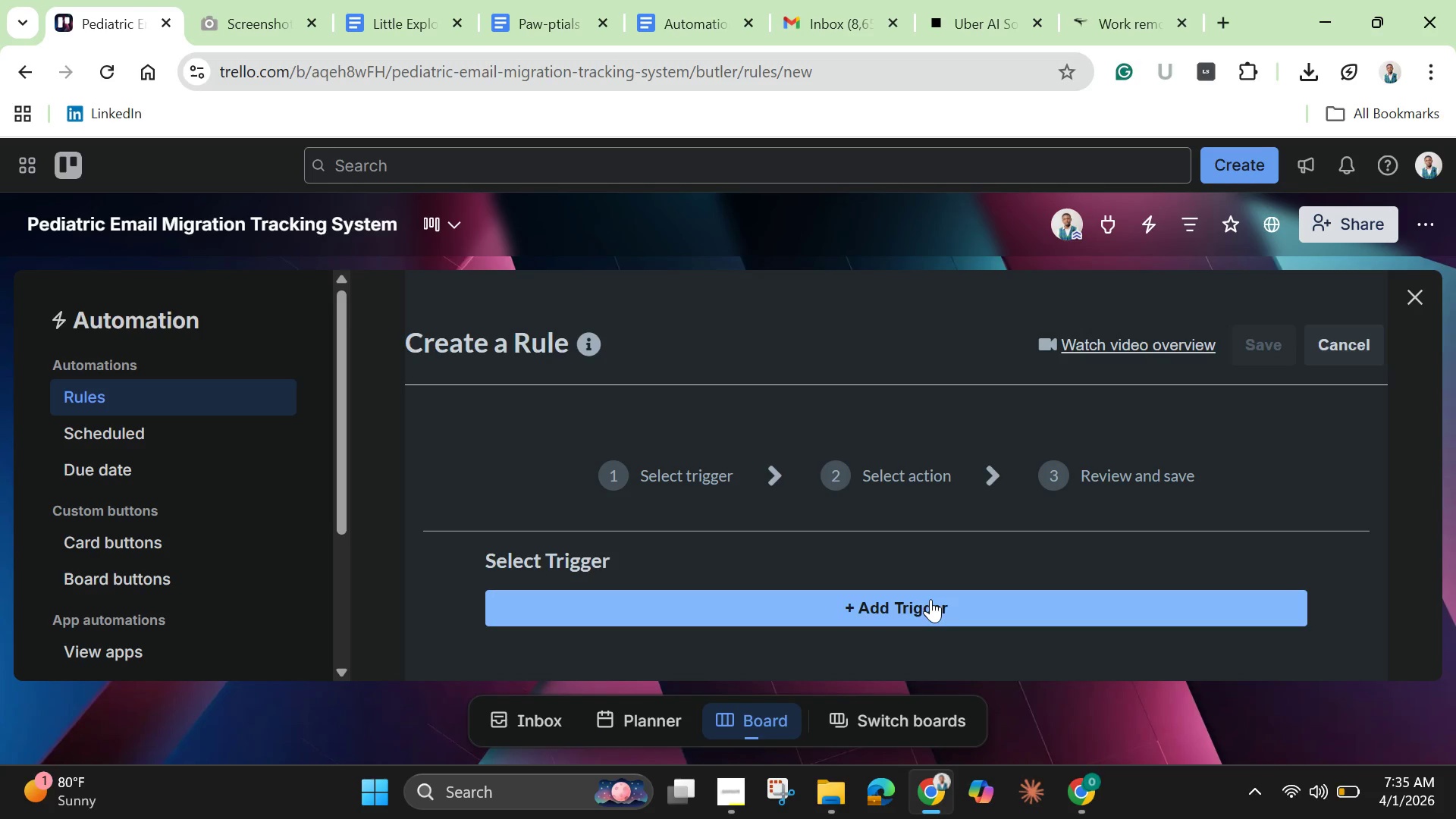 
left_click([930, 599])
 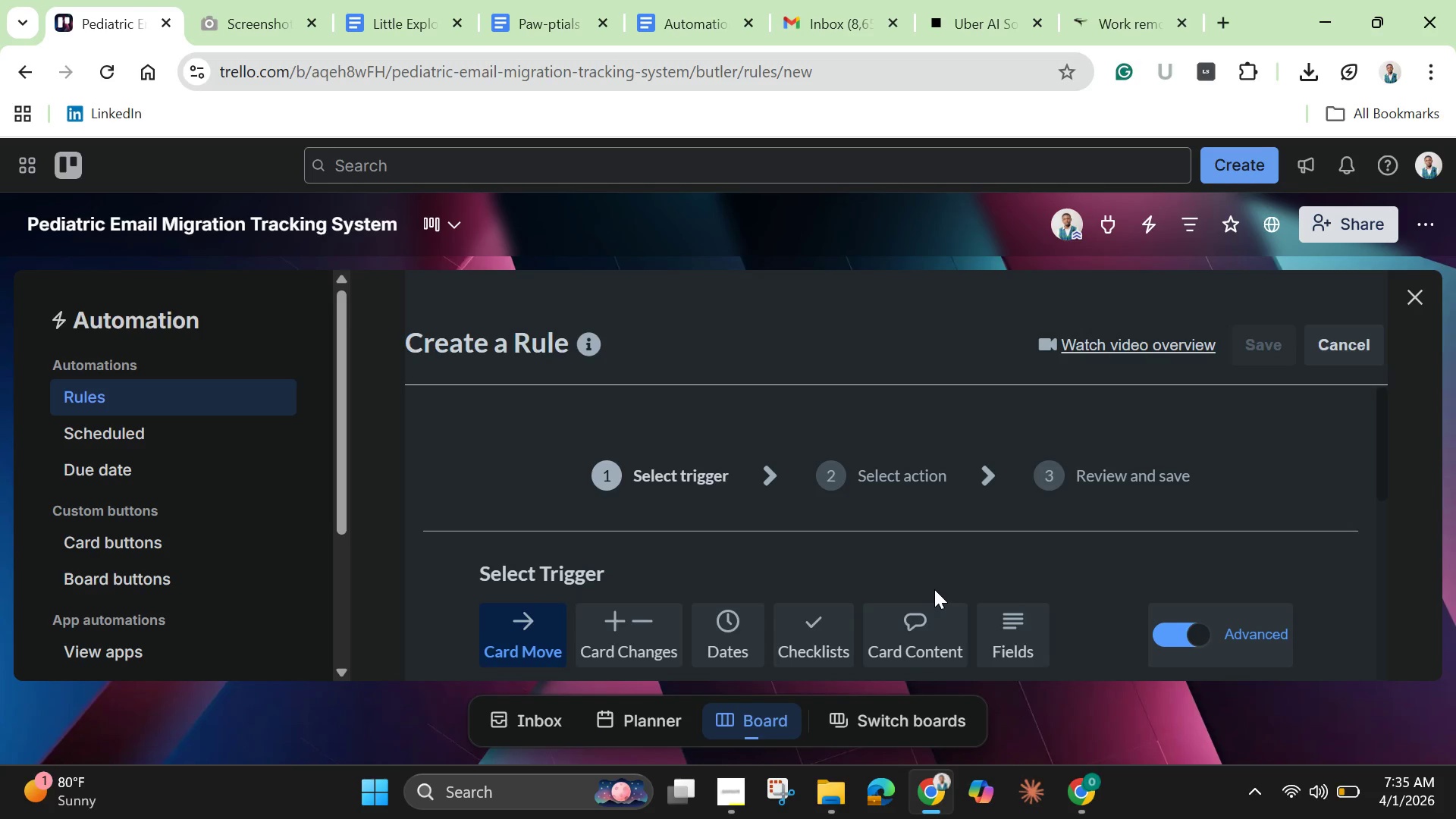 
scroll: coordinate [736, 595], scroll_direction: down, amount: 2.0
 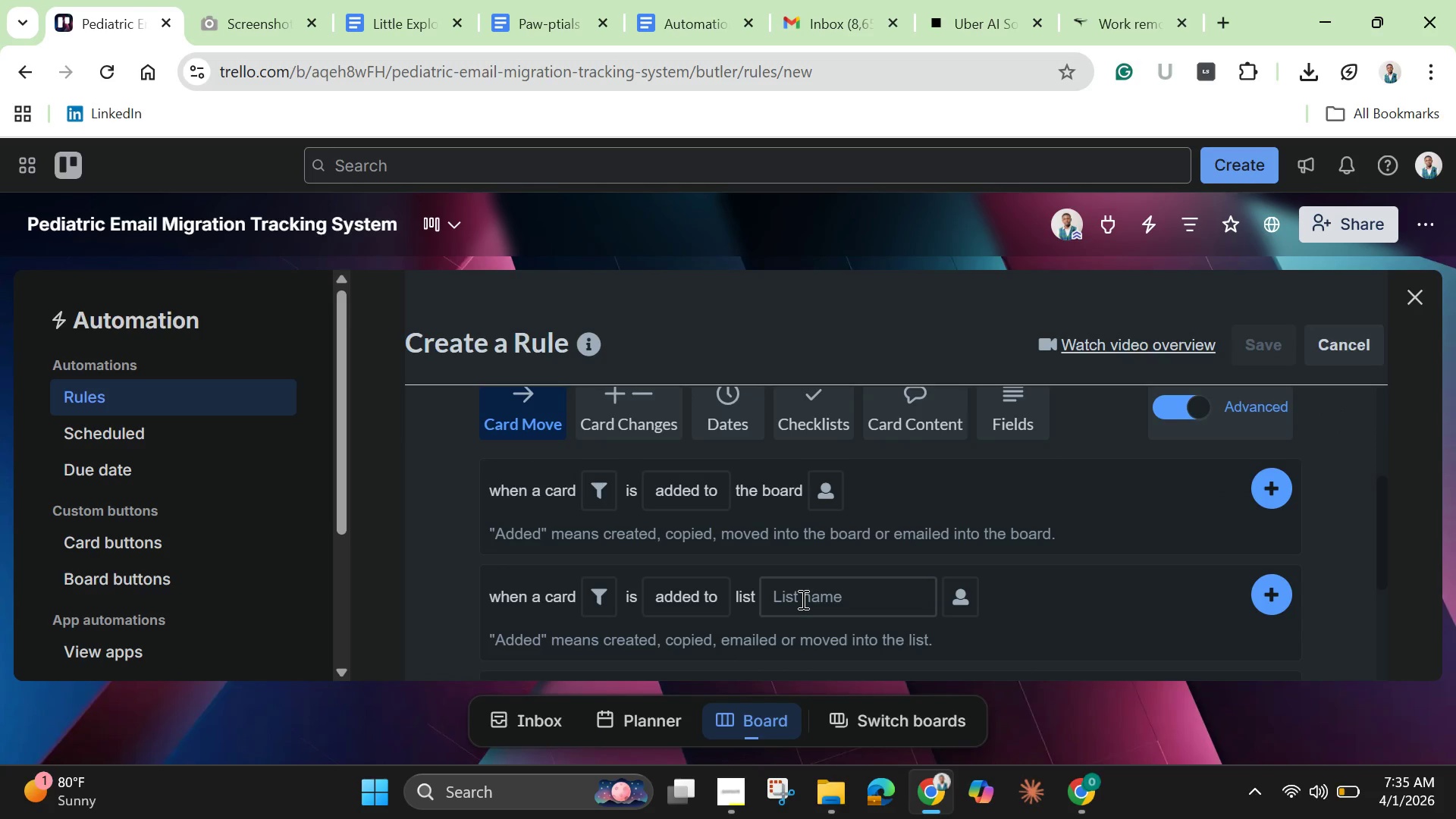 
left_click([802, 599])
 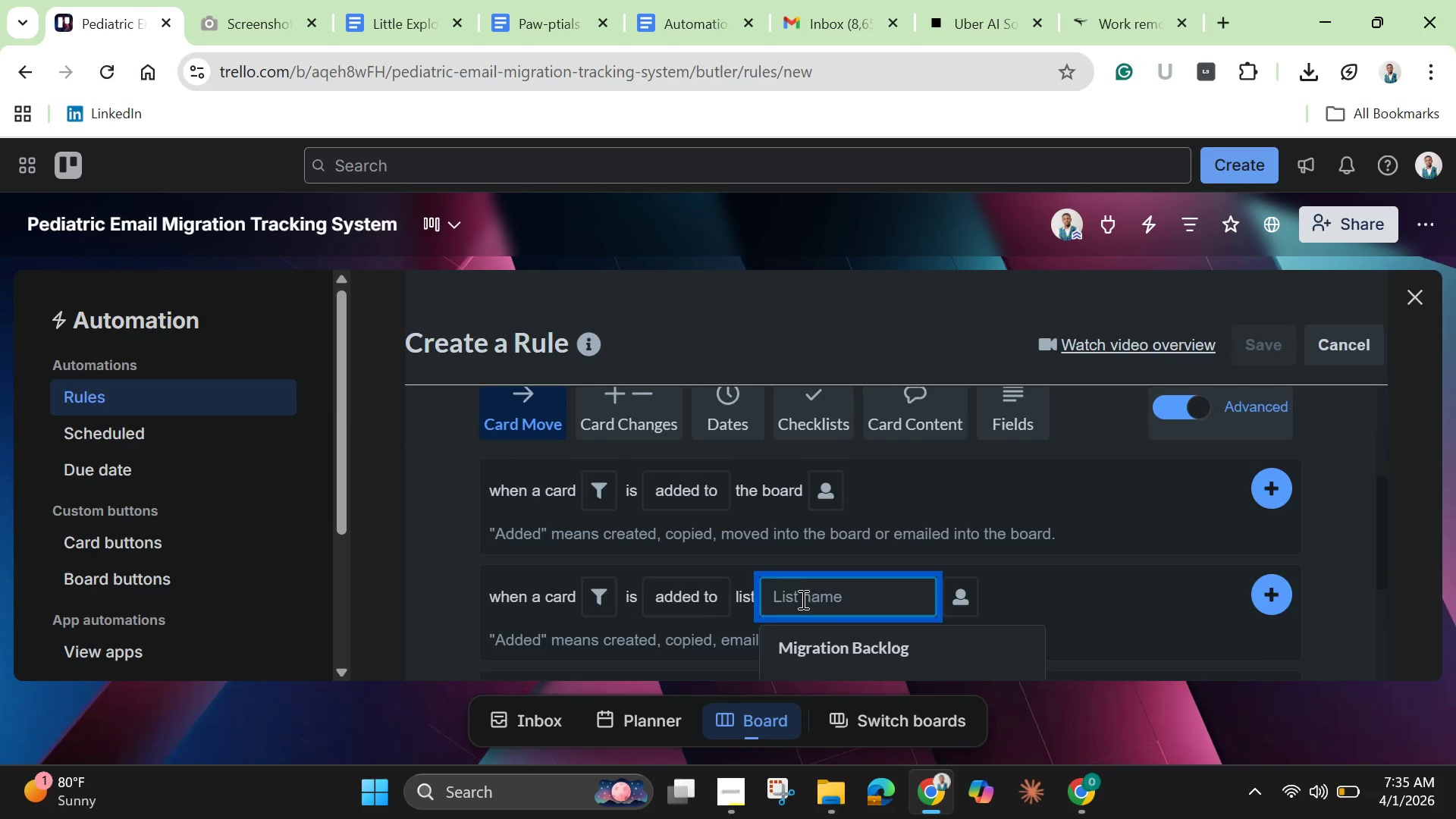 
scroll: coordinate [823, 629], scroll_direction: down, amount: 4.0
 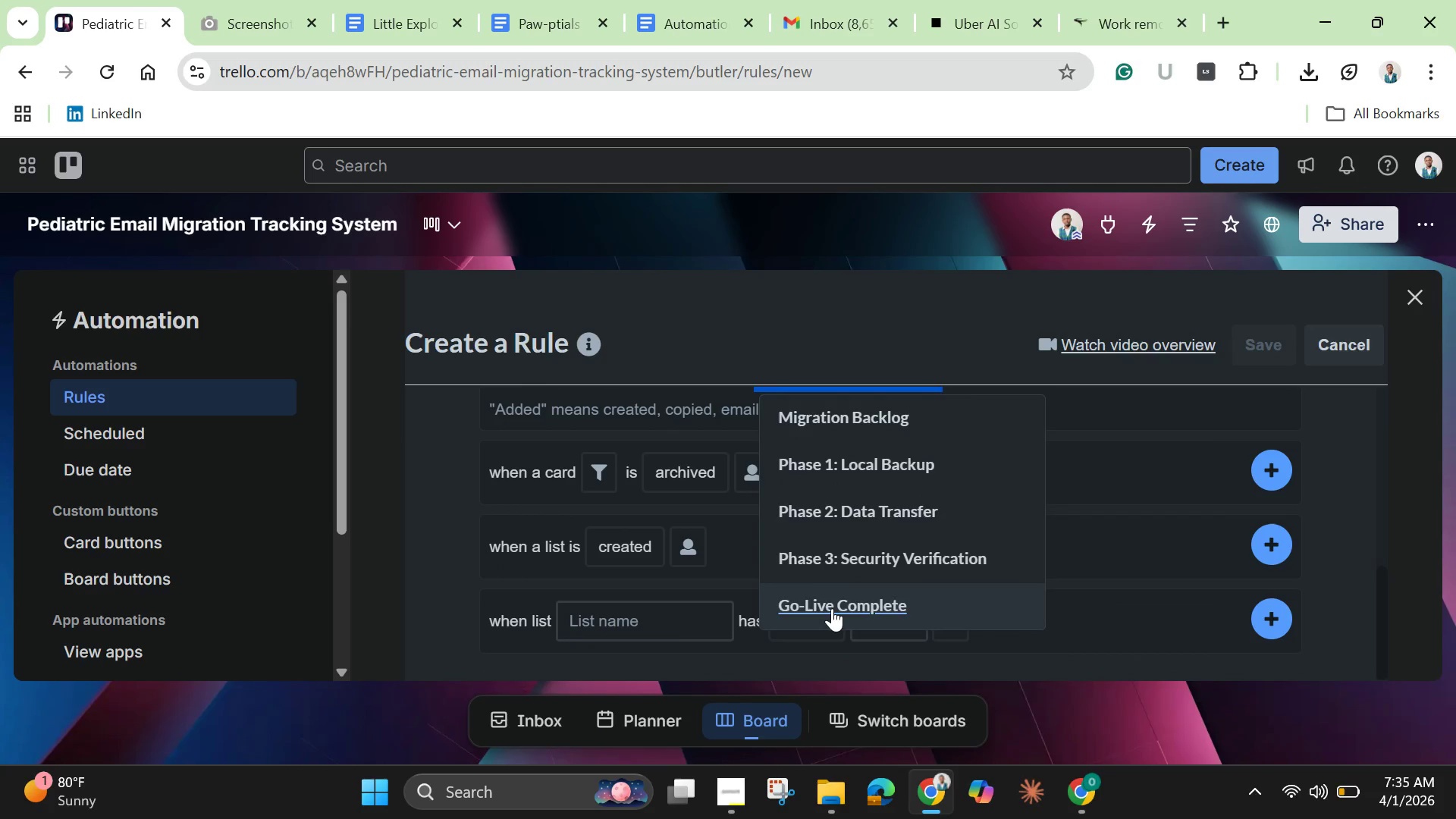 
left_click([832, 608])
 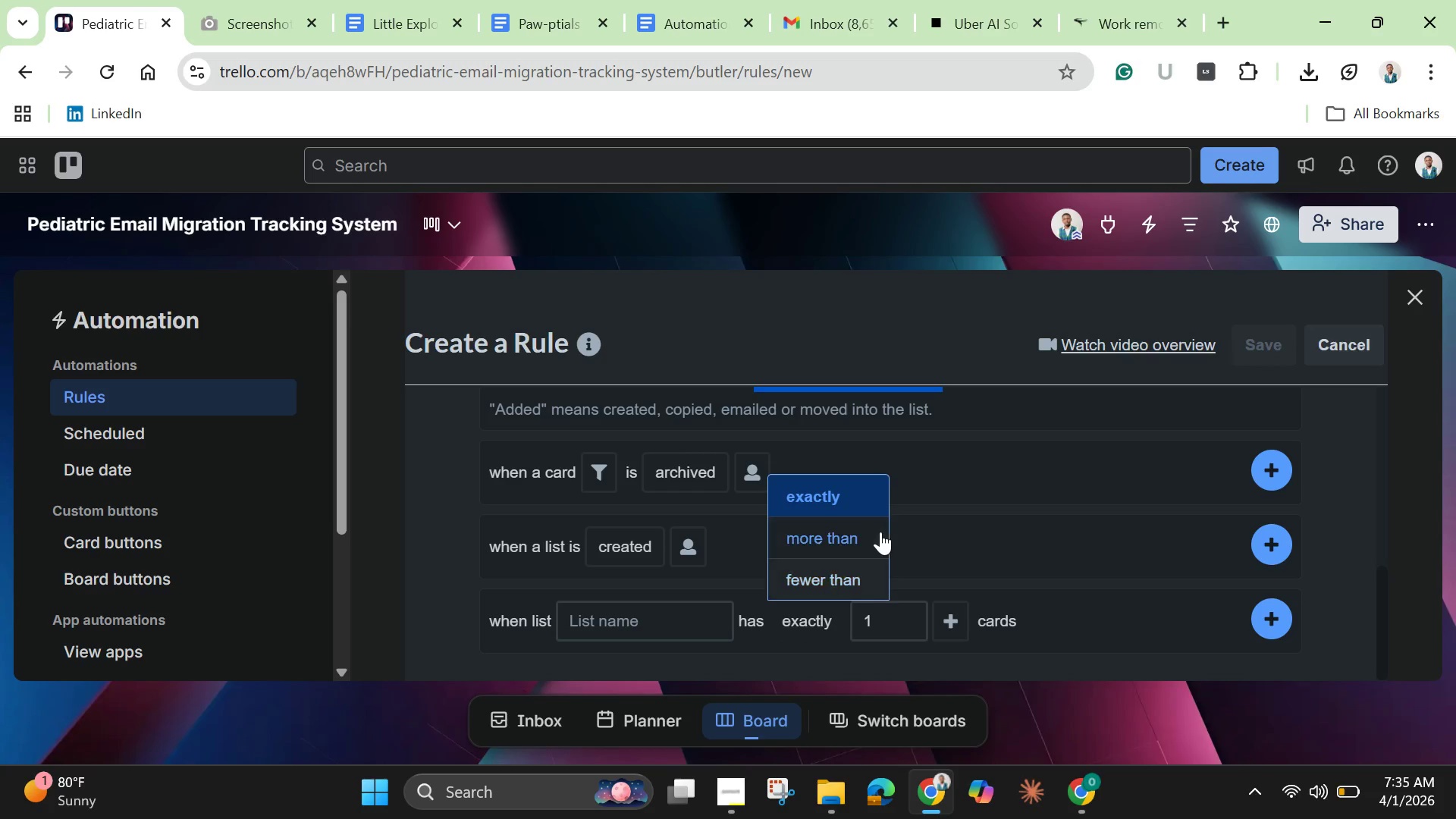 
scroll: coordinate [883, 529], scroll_direction: up, amount: 1.0
 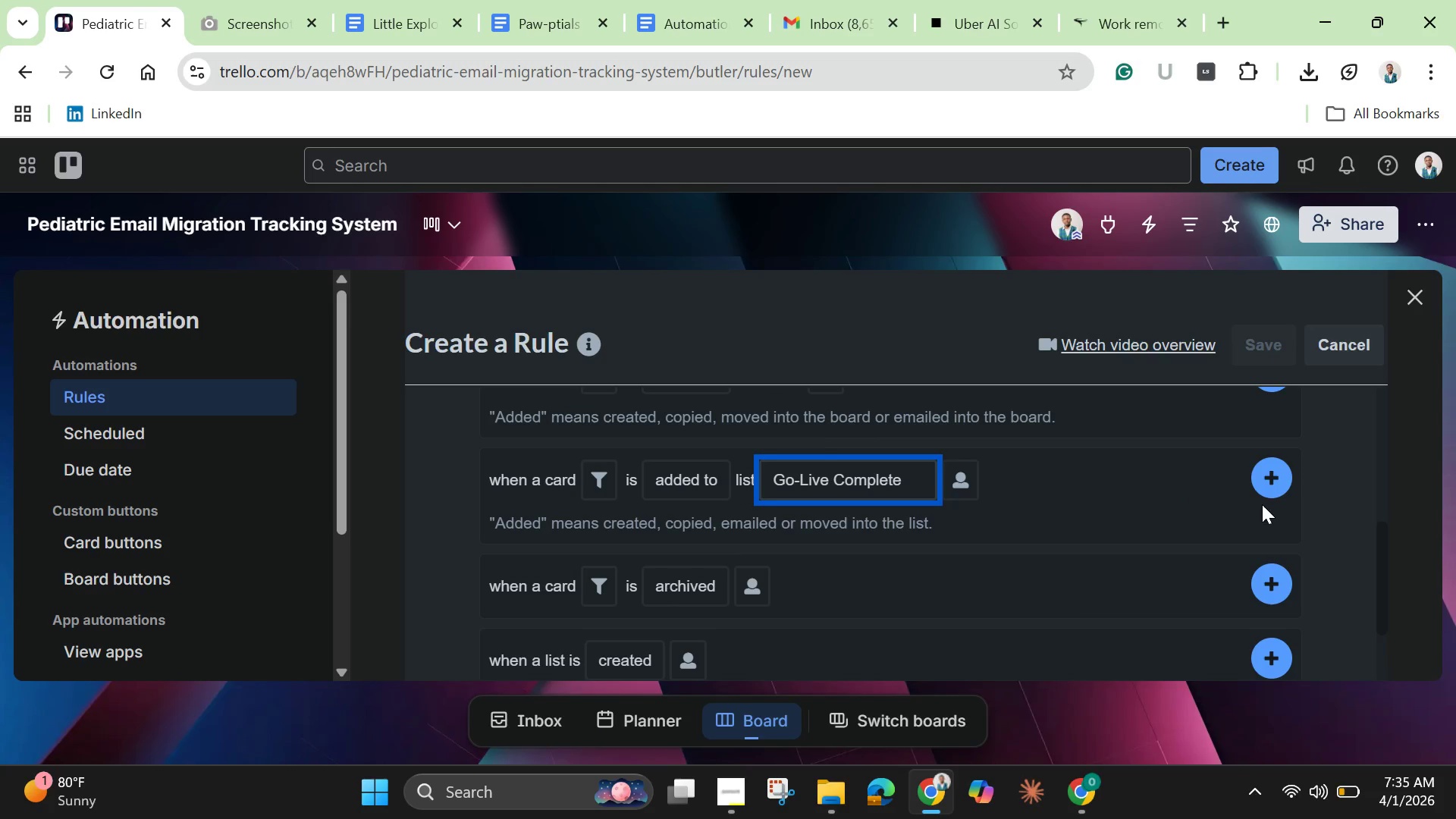 
left_click([1281, 479])
 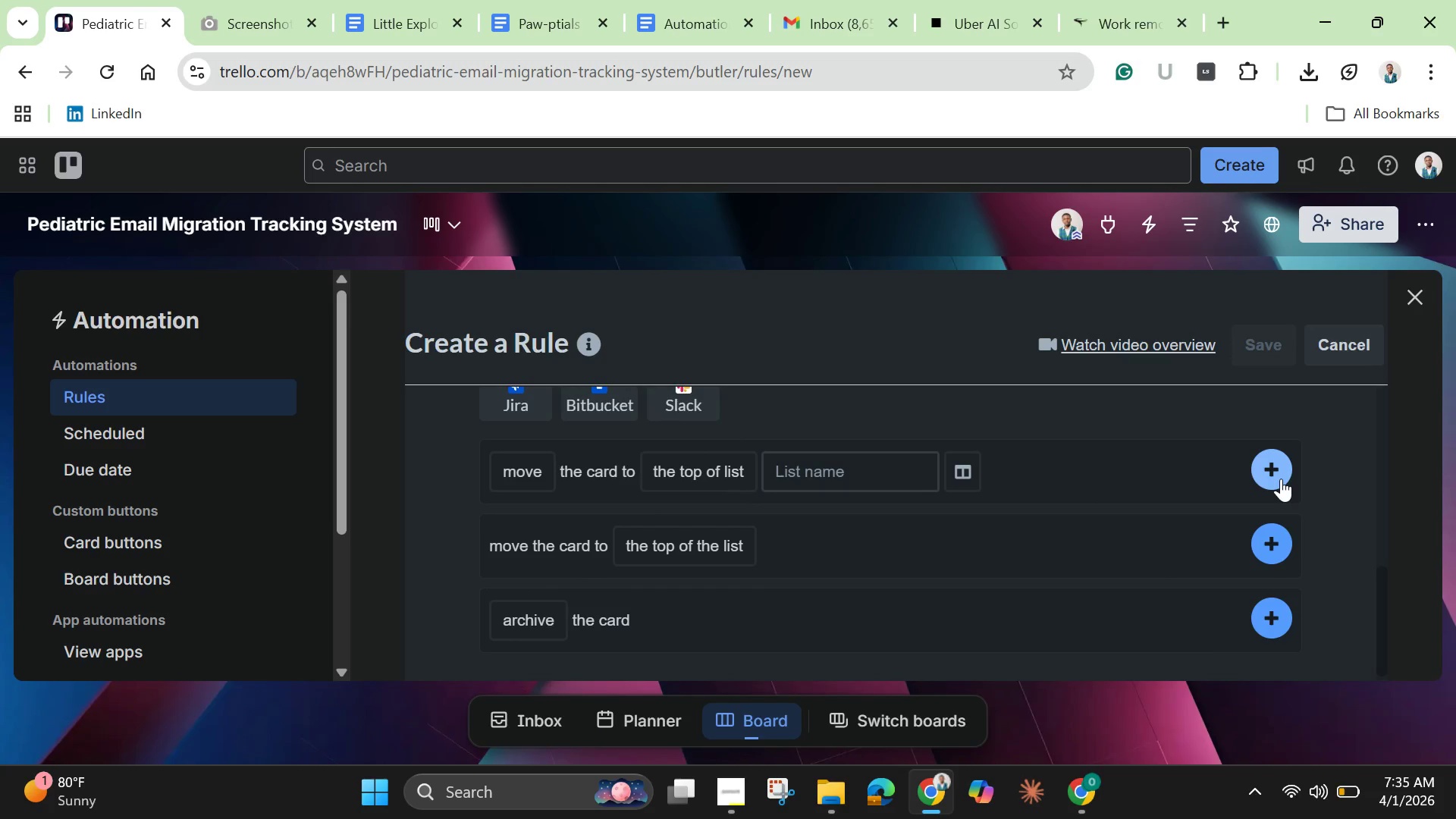 
wait(8.16)
 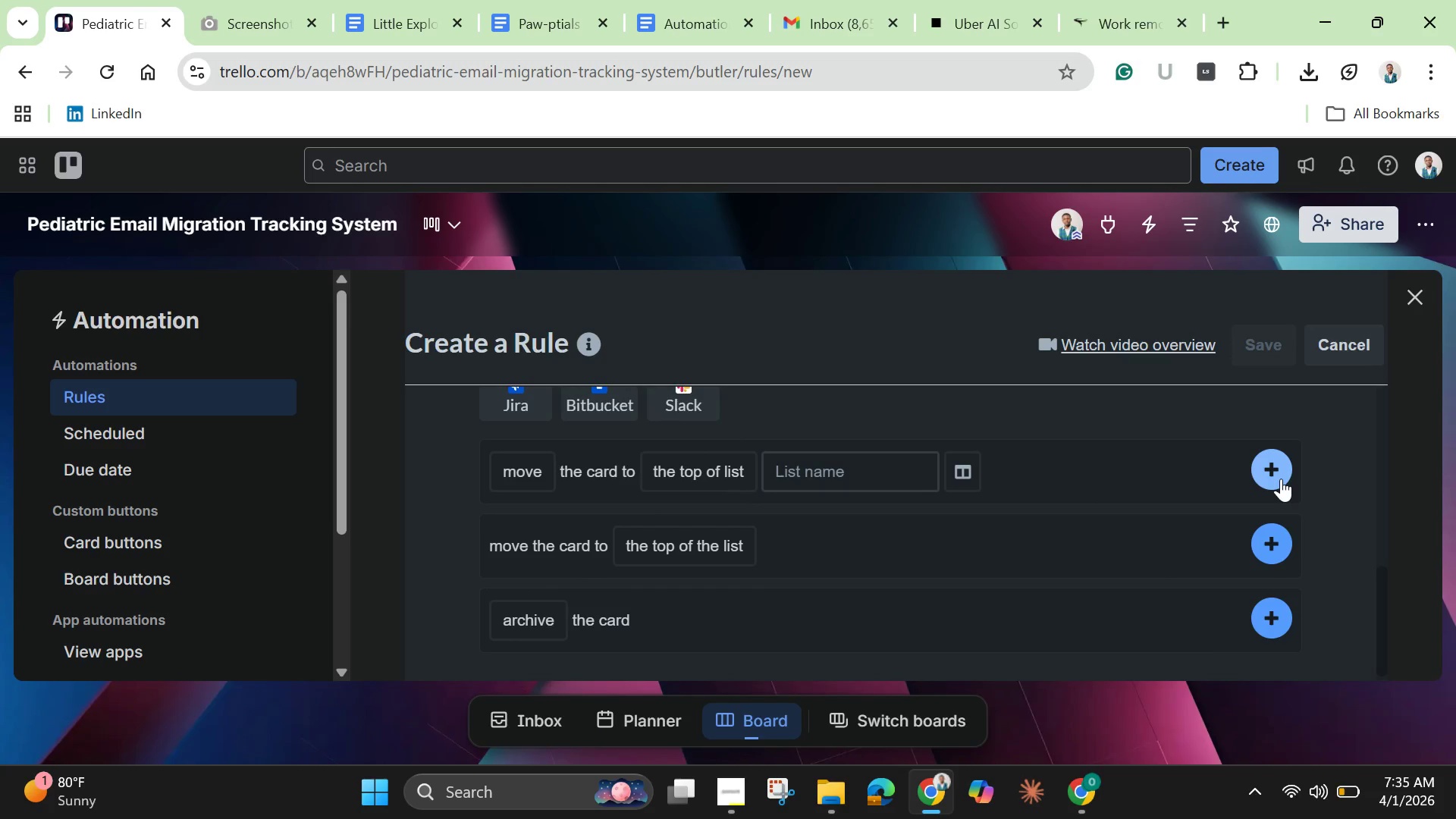 
left_click([889, 468])
 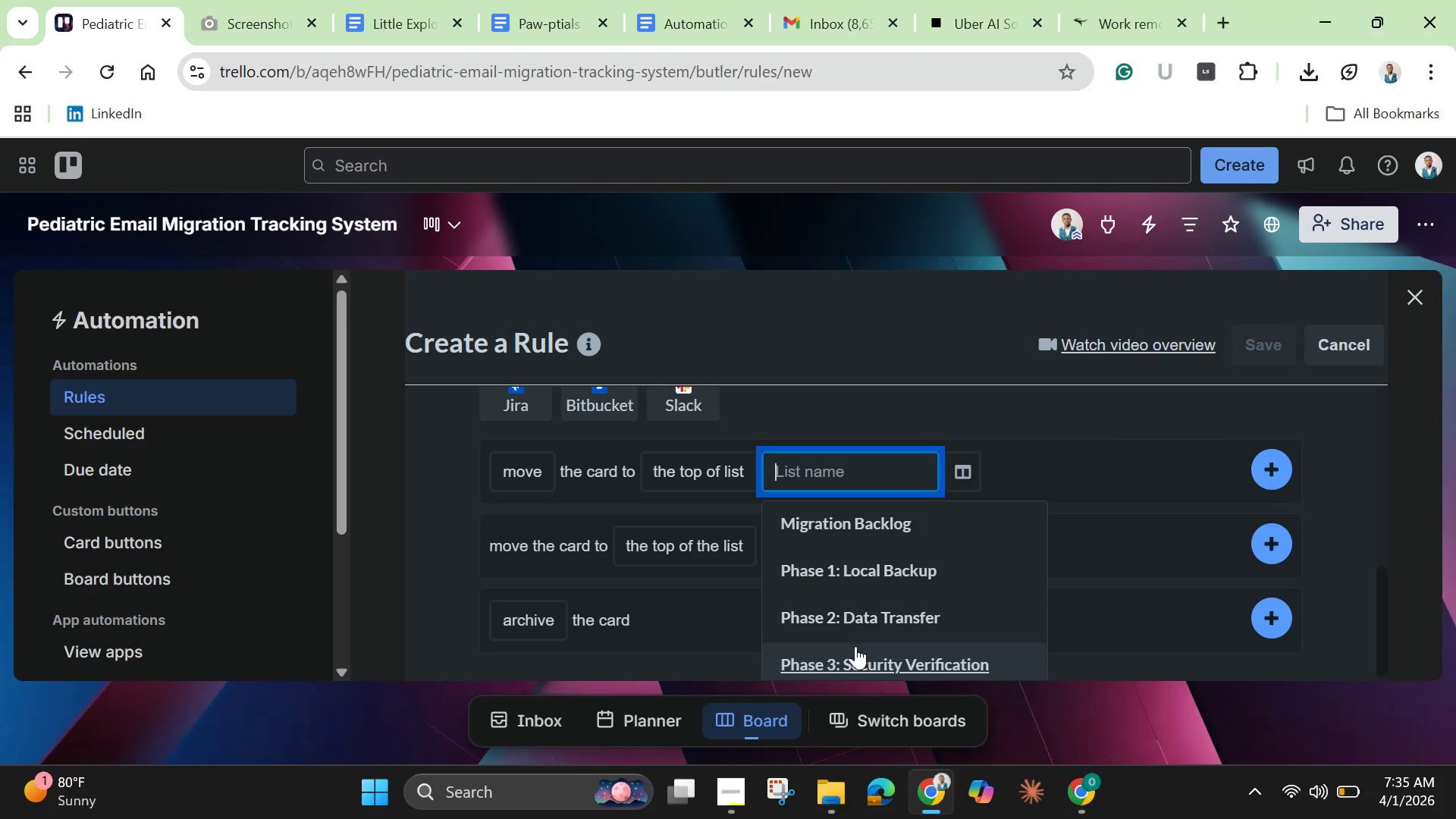 
left_click([855, 651])
 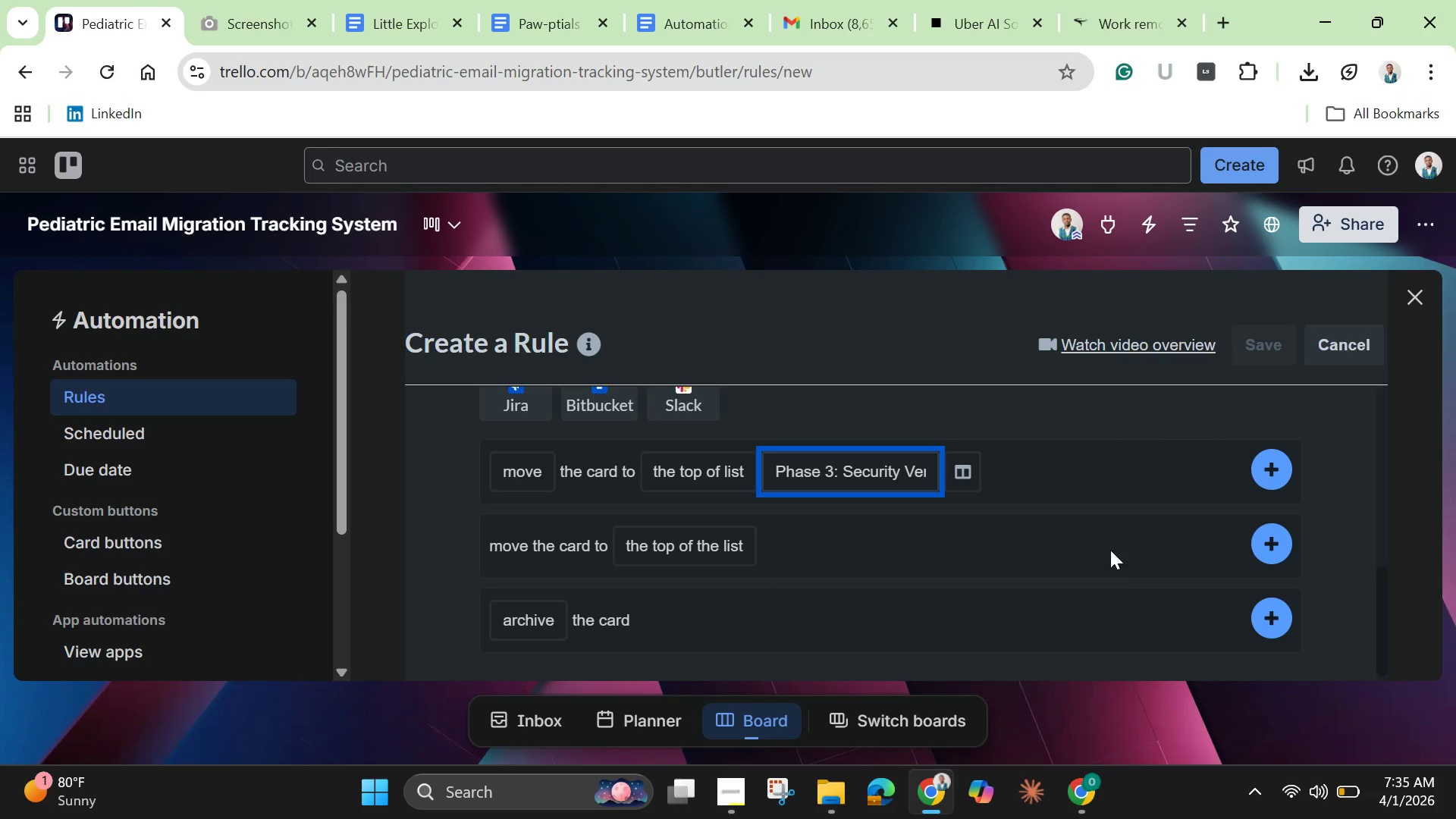 
left_click([1270, 458])
 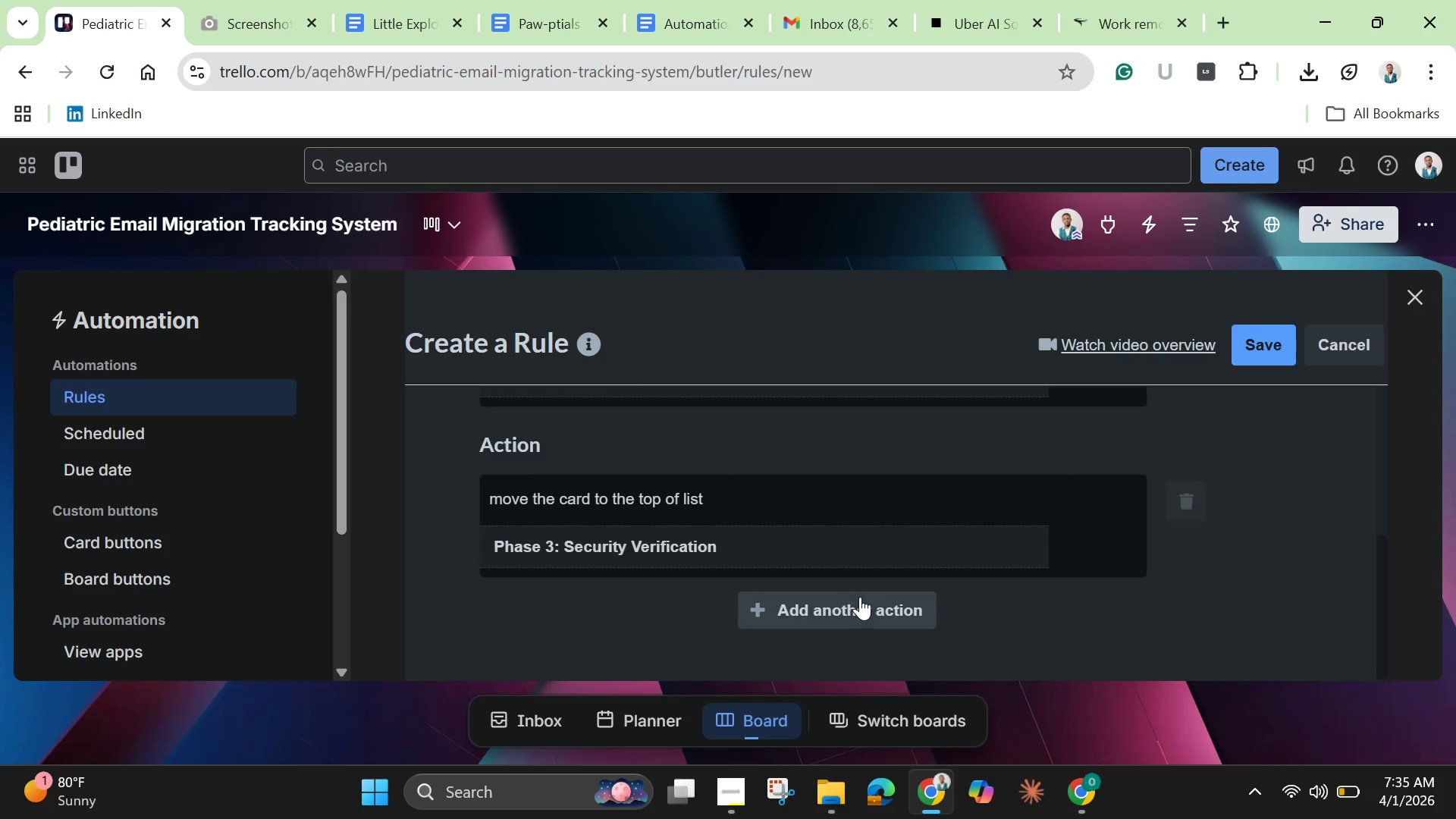 
left_click([858, 598])
 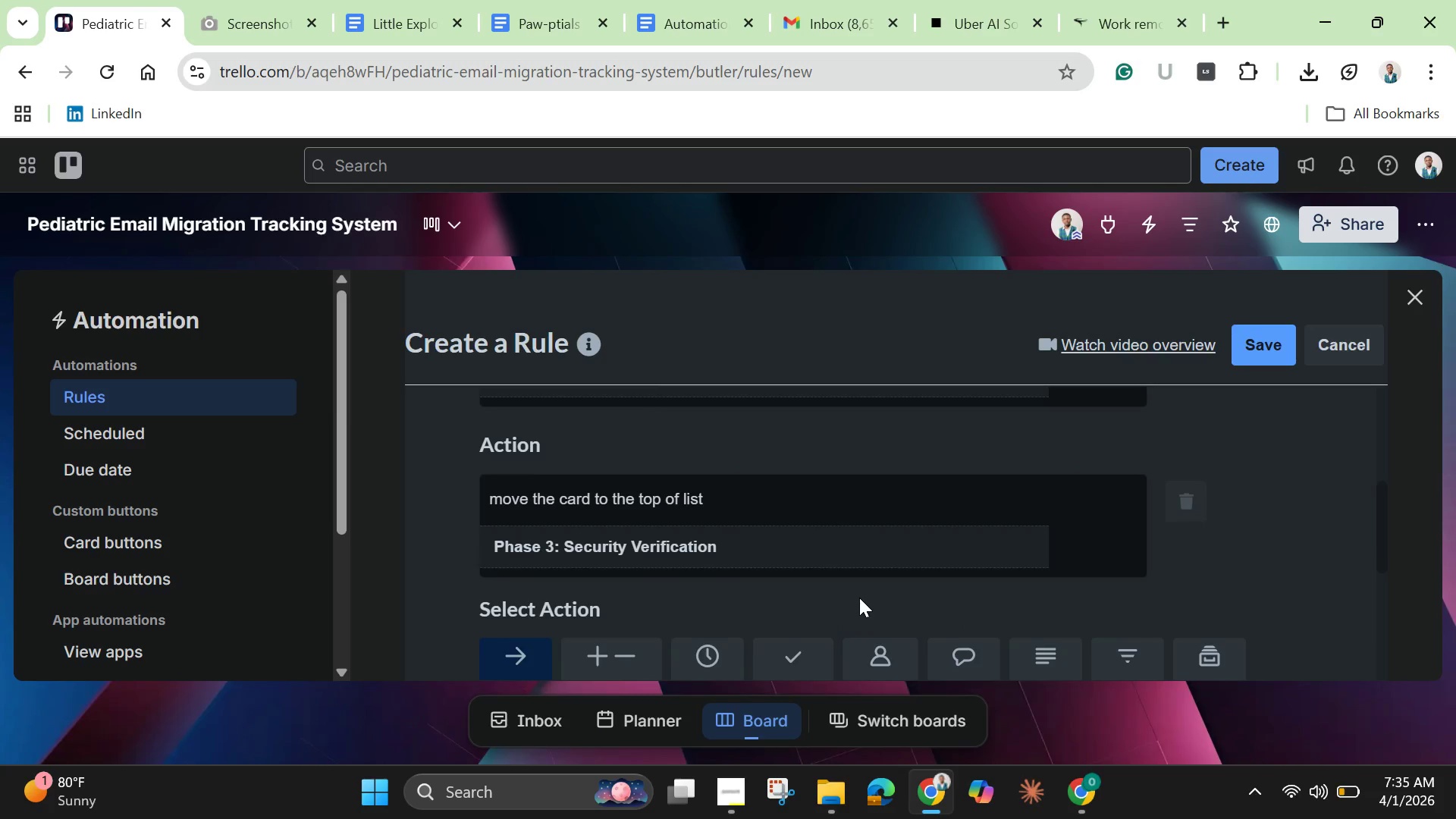 
scroll: coordinate [859, 598], scroll_direction: down, amount: 1.0
 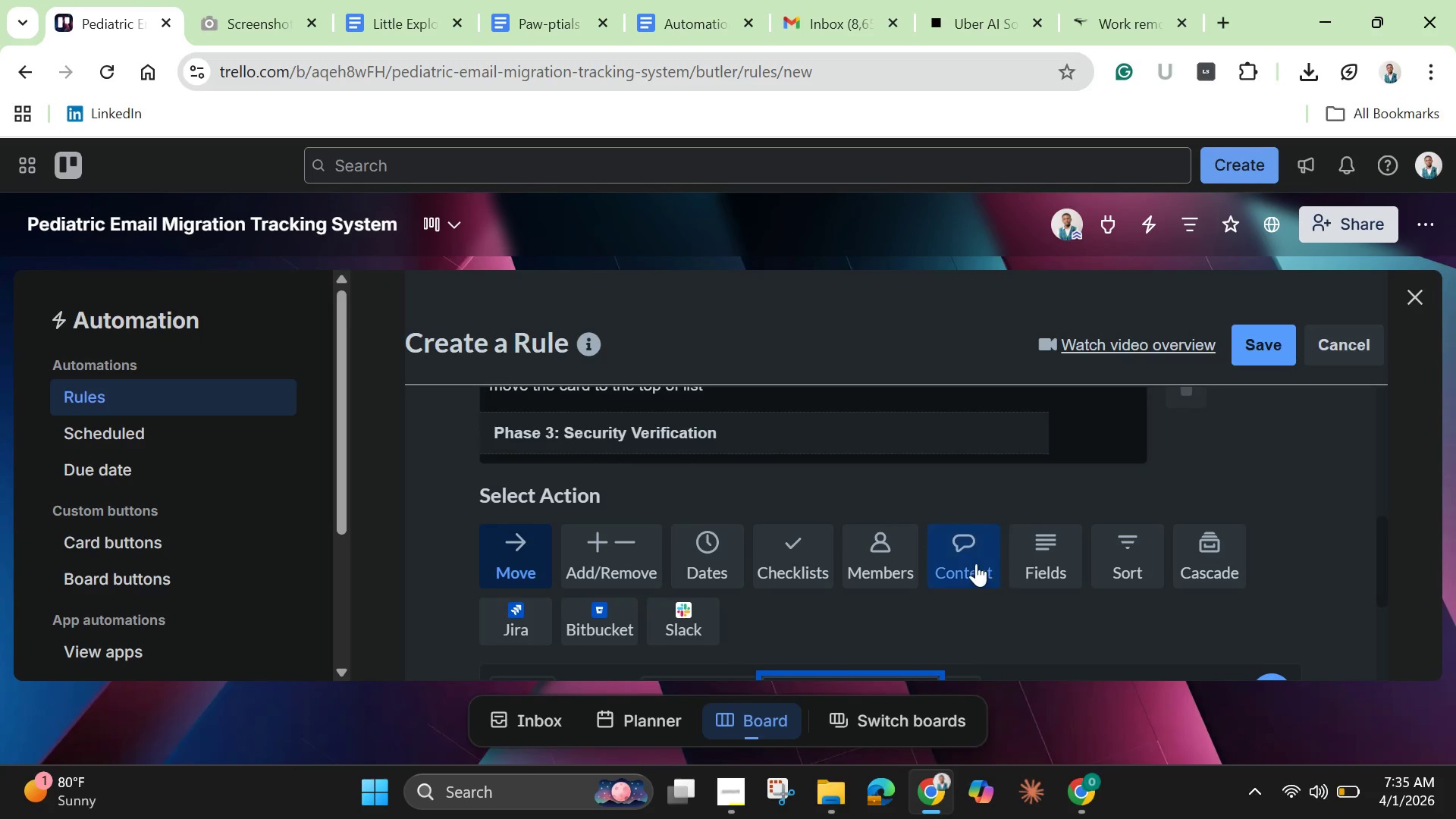 
left_click([974, 563])
 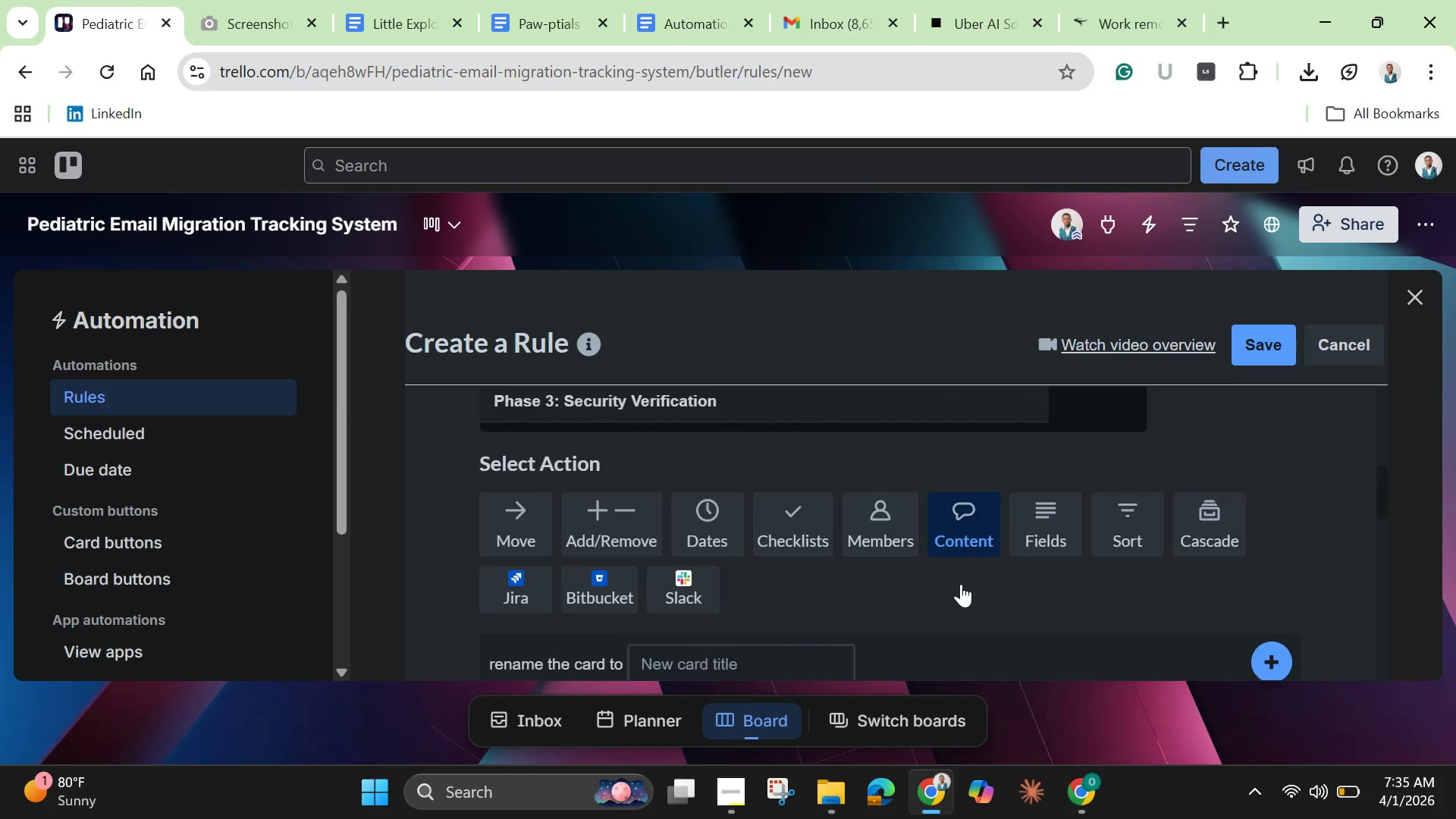 
scroll: coordinate [714, 588], scroll_direction: down, amount: 4.0
 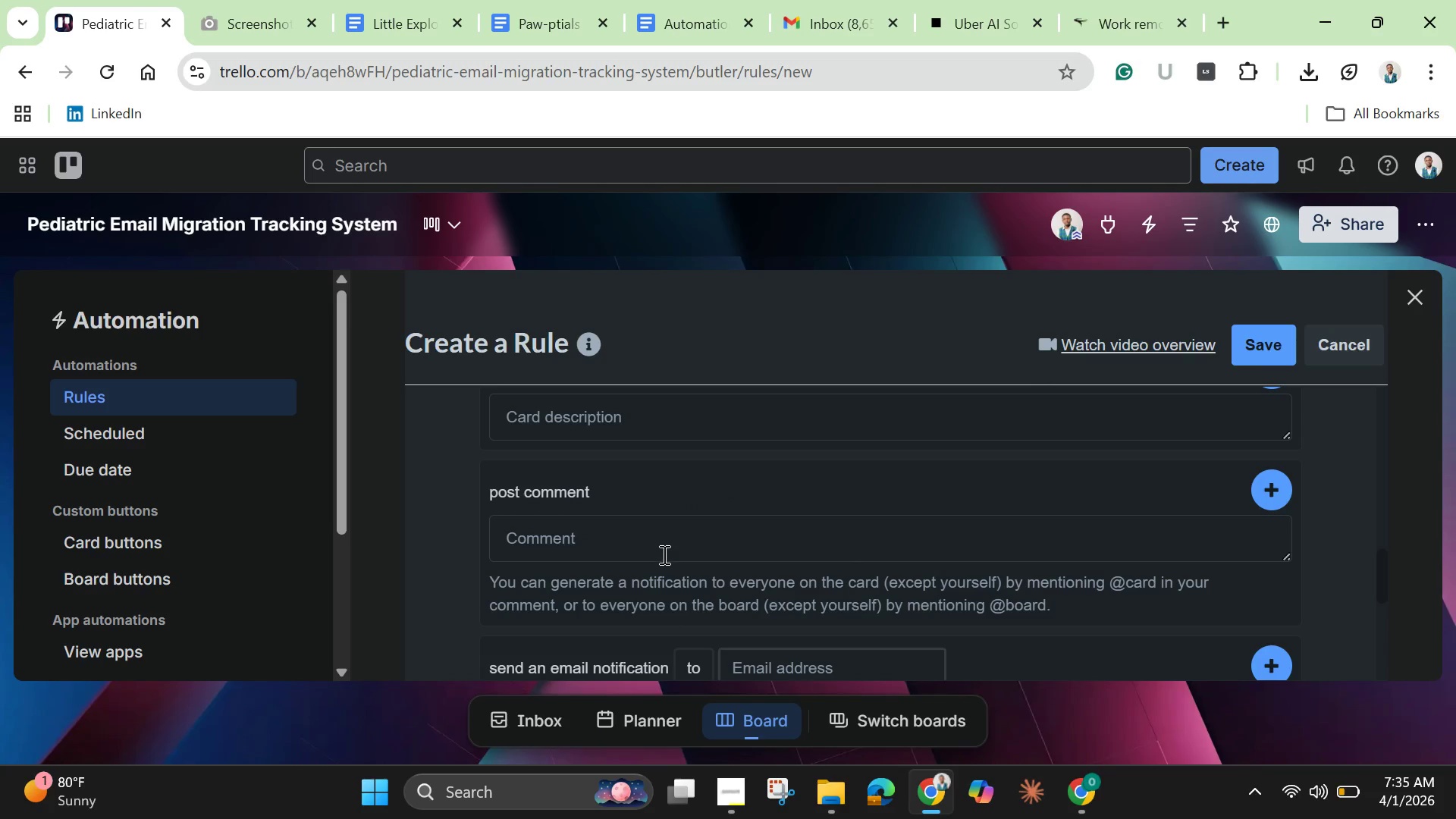 
left_click([663, 553])
 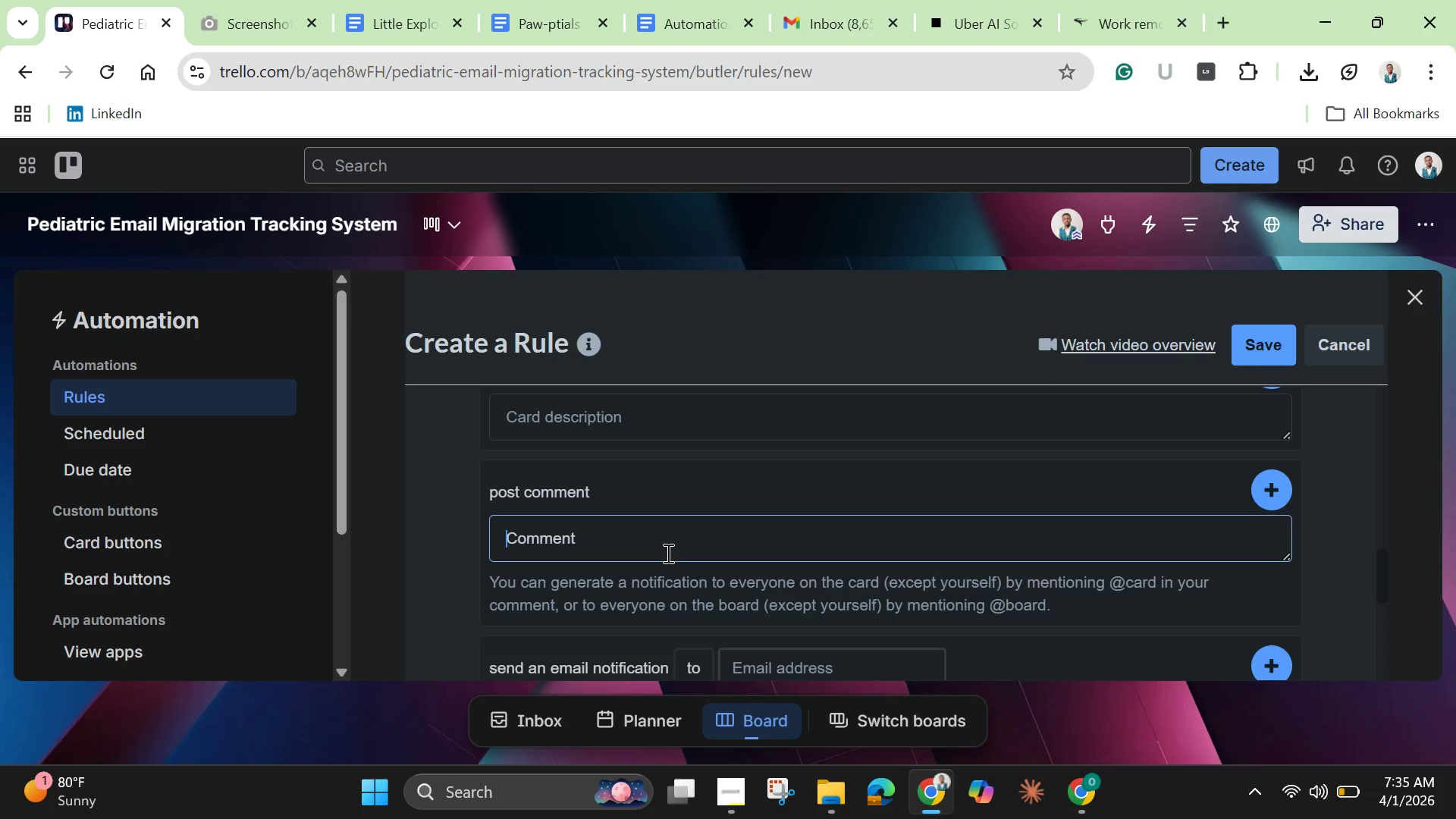 
wait(5.47)
 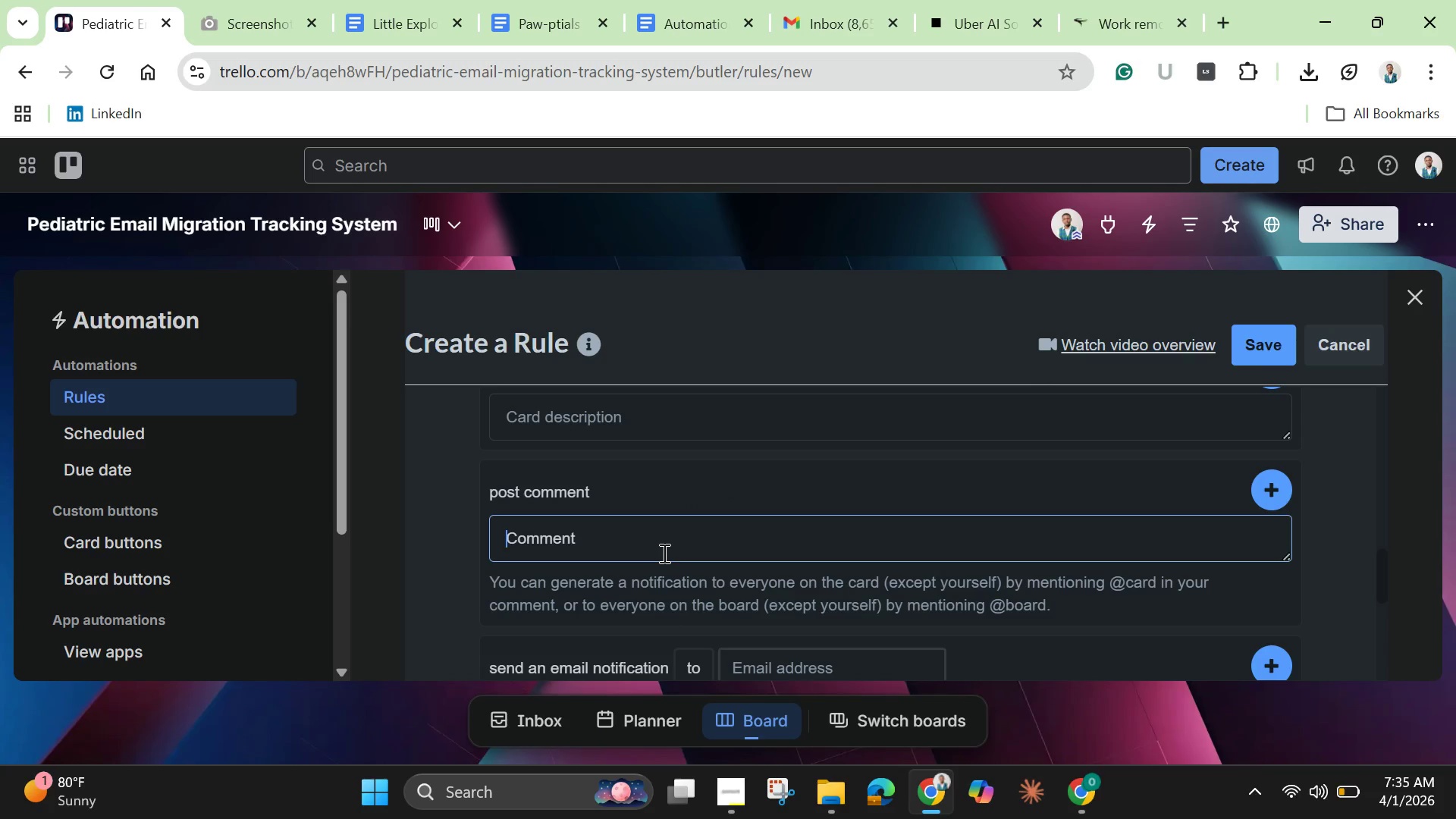 
type(Validation Error)
 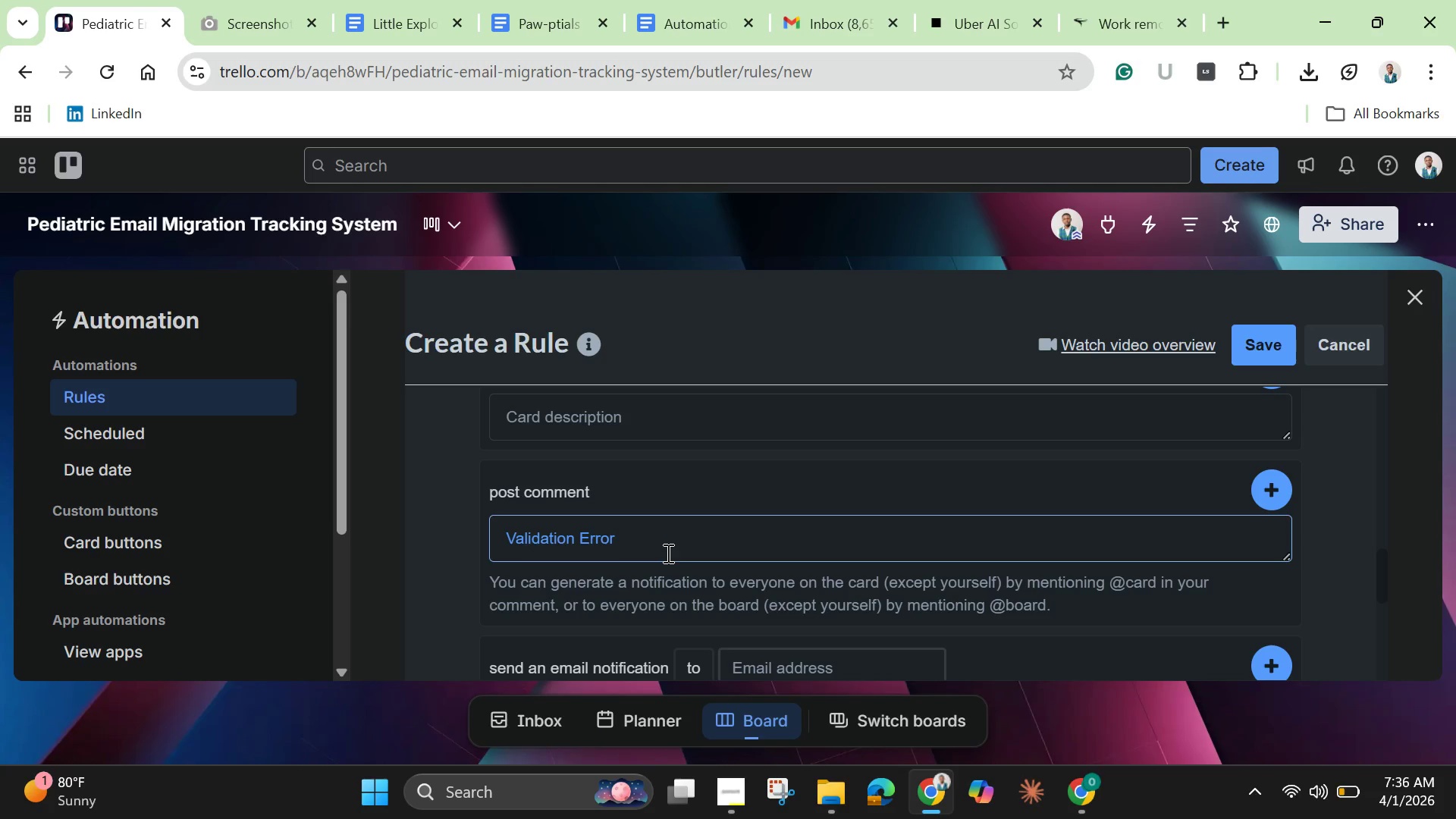 
type(")
key(Backspace)
type(: Migration Date Mioss)
key(Backspace)
key(Backspace)
key(Backspace)
key(Backspace)
type(issing)
 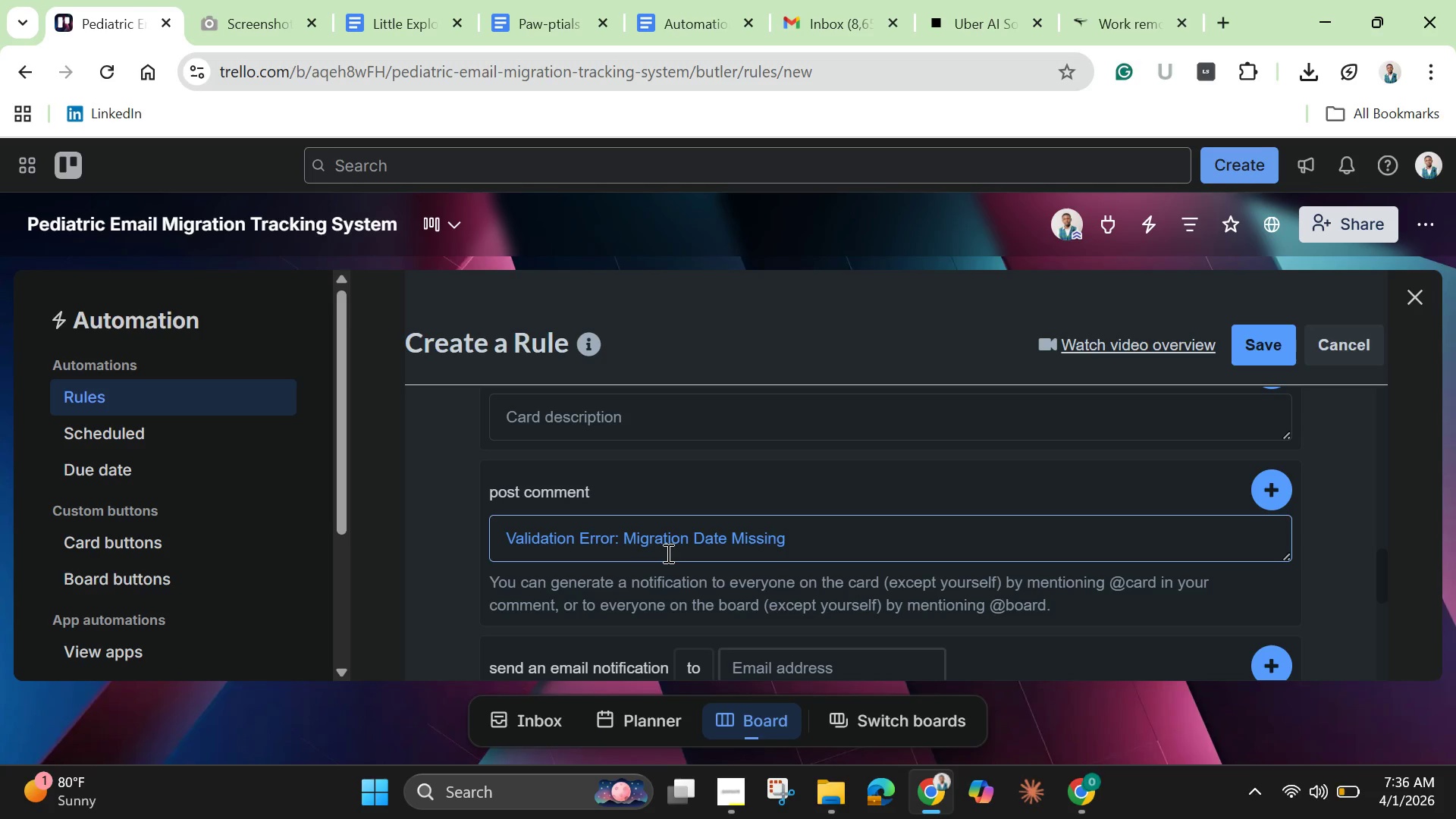 
wait(39.94)
 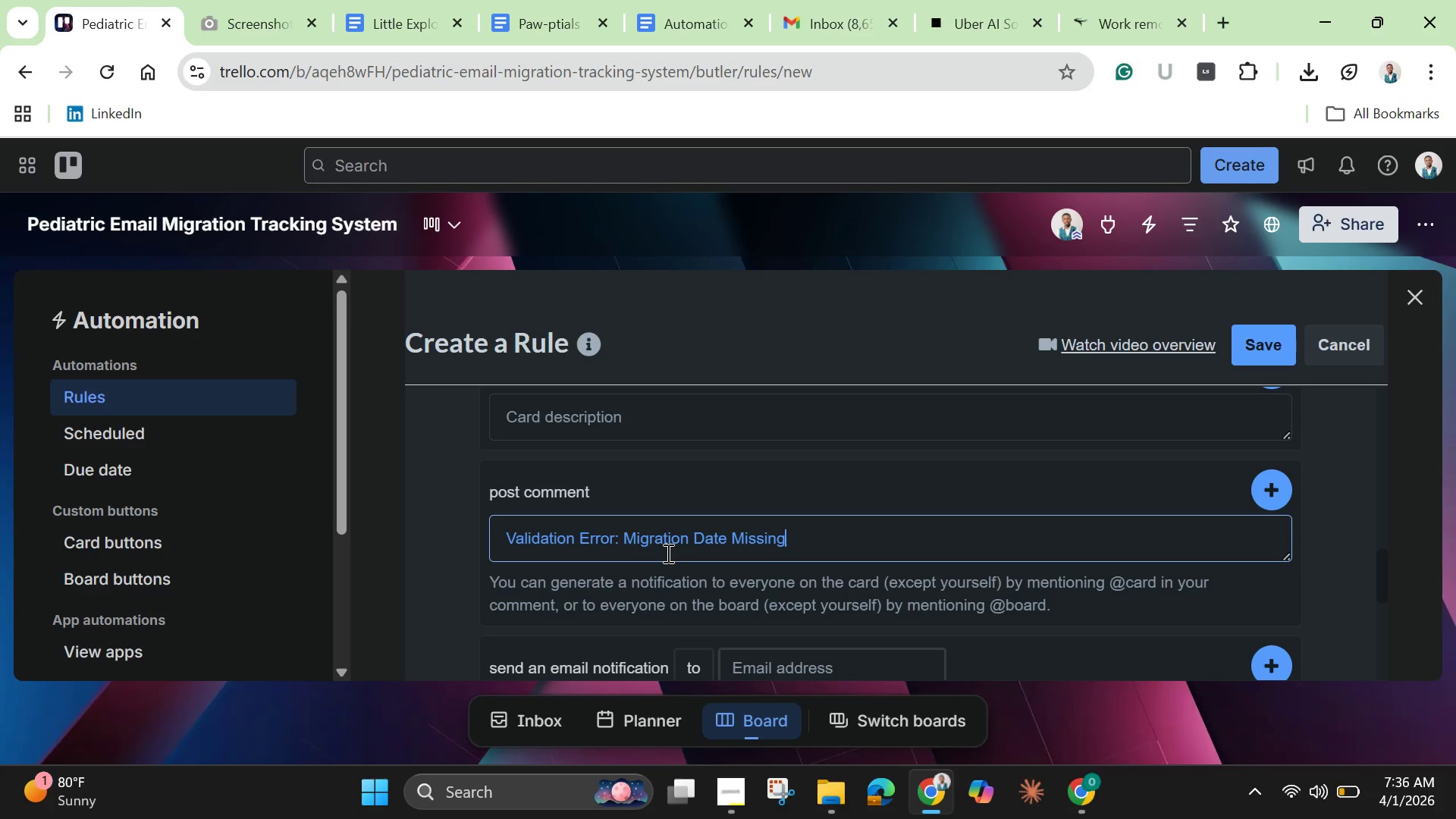 
mouse_move([1276, 480])
 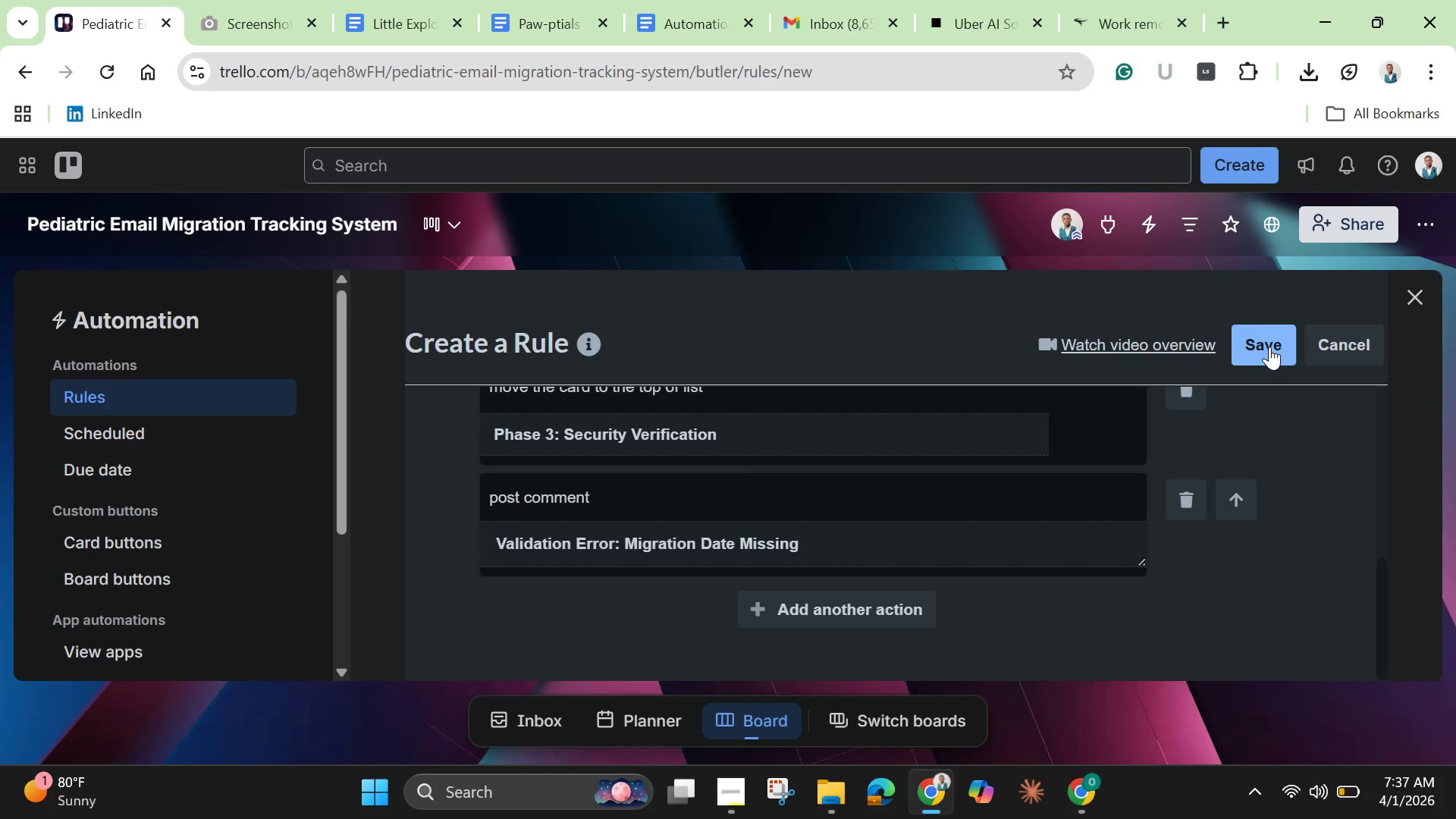 
left_click([1269, 347])
 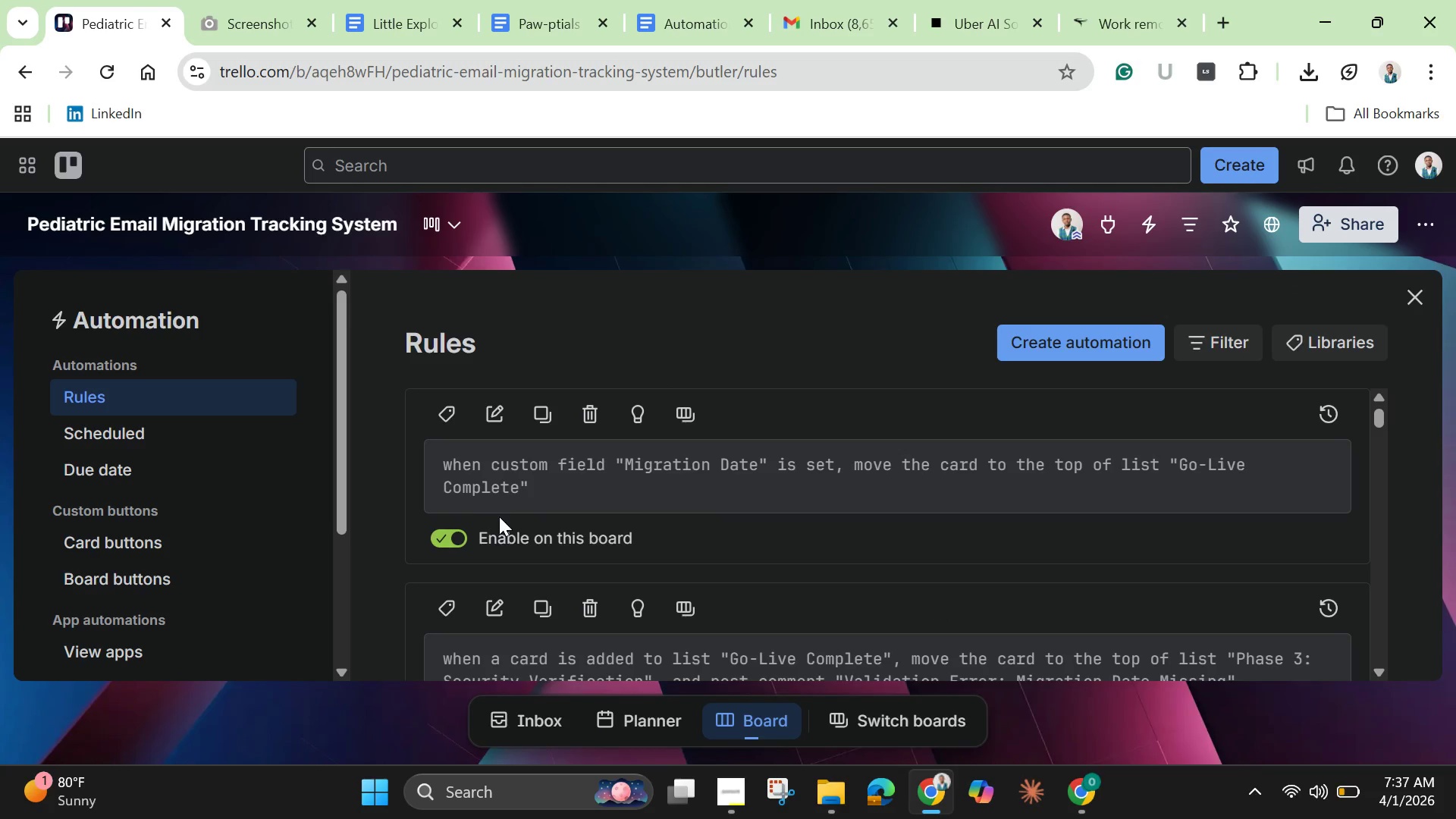 
wait(7.84)
 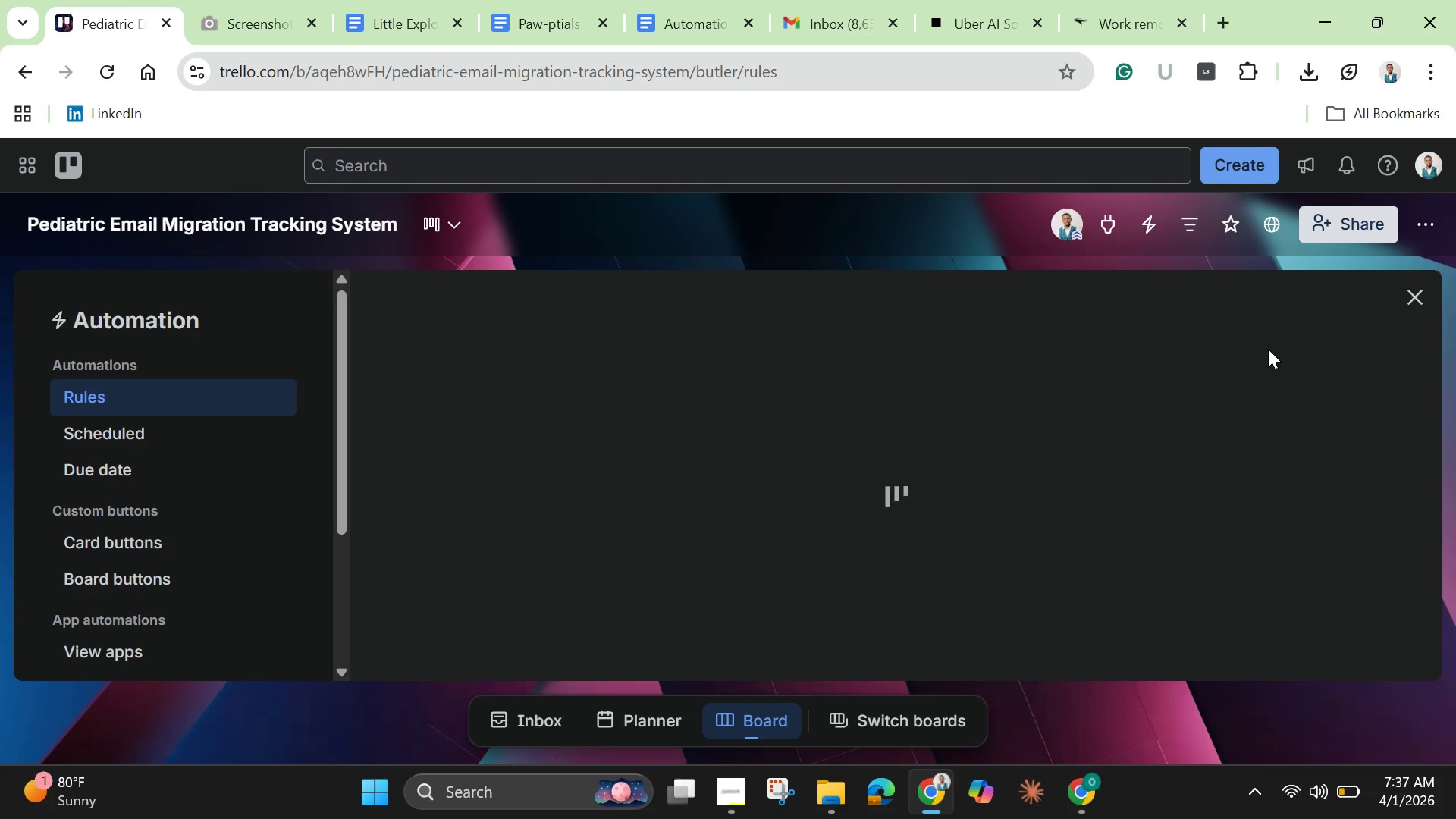 
scroll: coordinate [512, 513], scroll_direction: up, amount: 1.0
 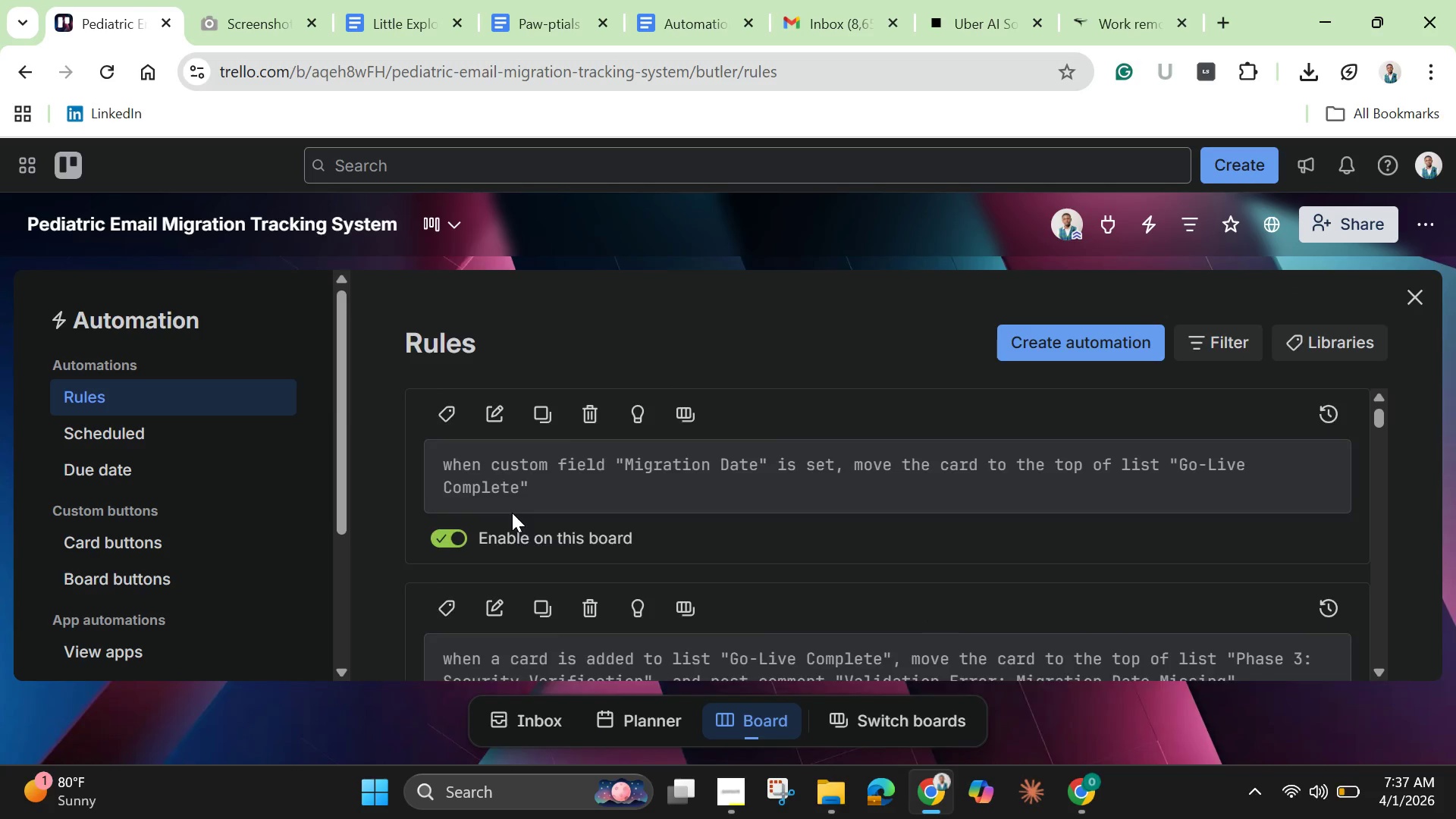 
scroll: coordinate [512, 513], scroll_direction: down, amount: 1.0
 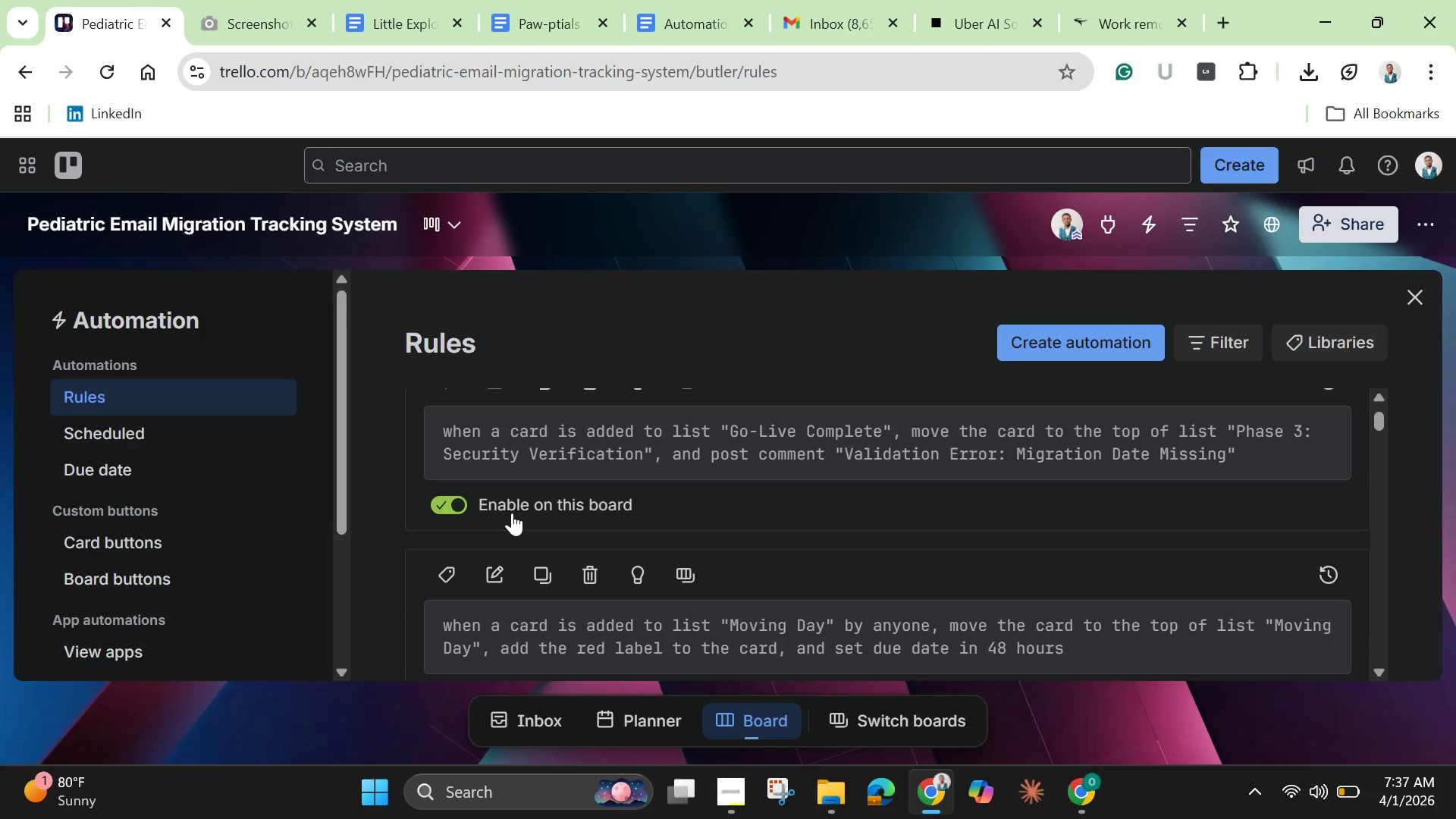 
scroll: coordinate [512, 513], scroll_direction: up, amount: 2.0
 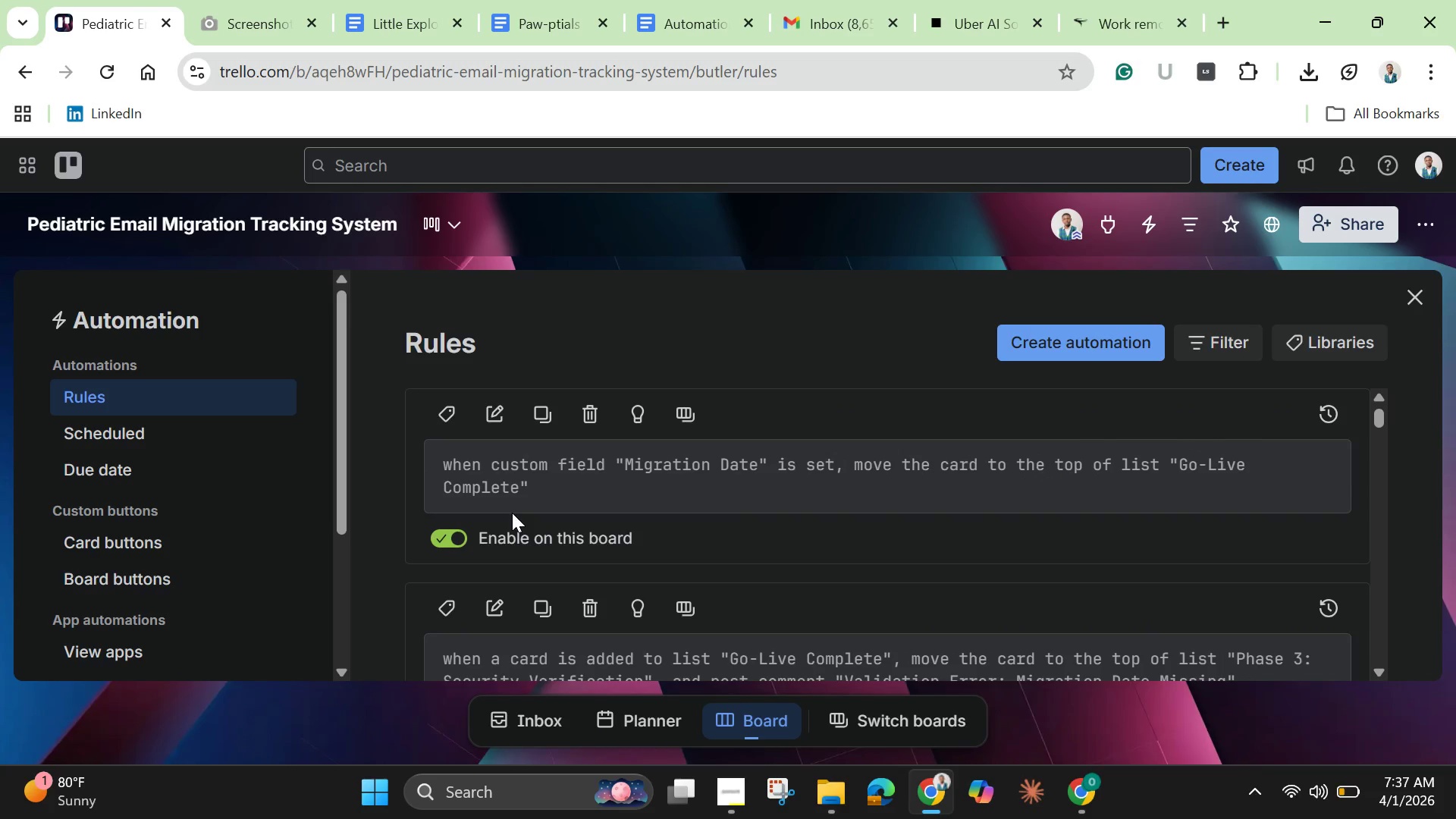 
scroll: coordinate [512, 513], scroll_direction: down, amount: 1.0
 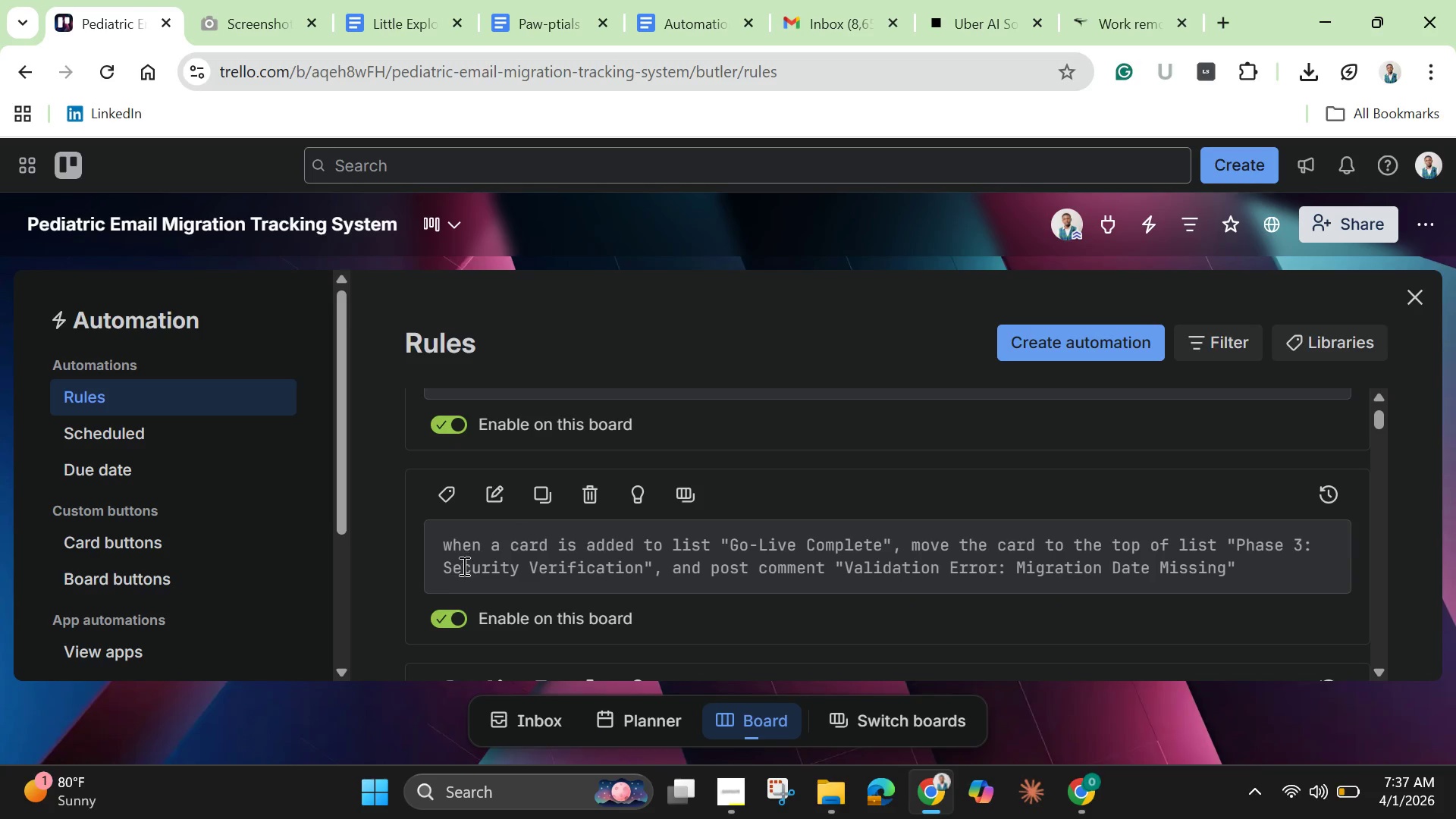 
left_click_drag(start_coordinate=[447, 548], to_coordinate=[1281, 564])
 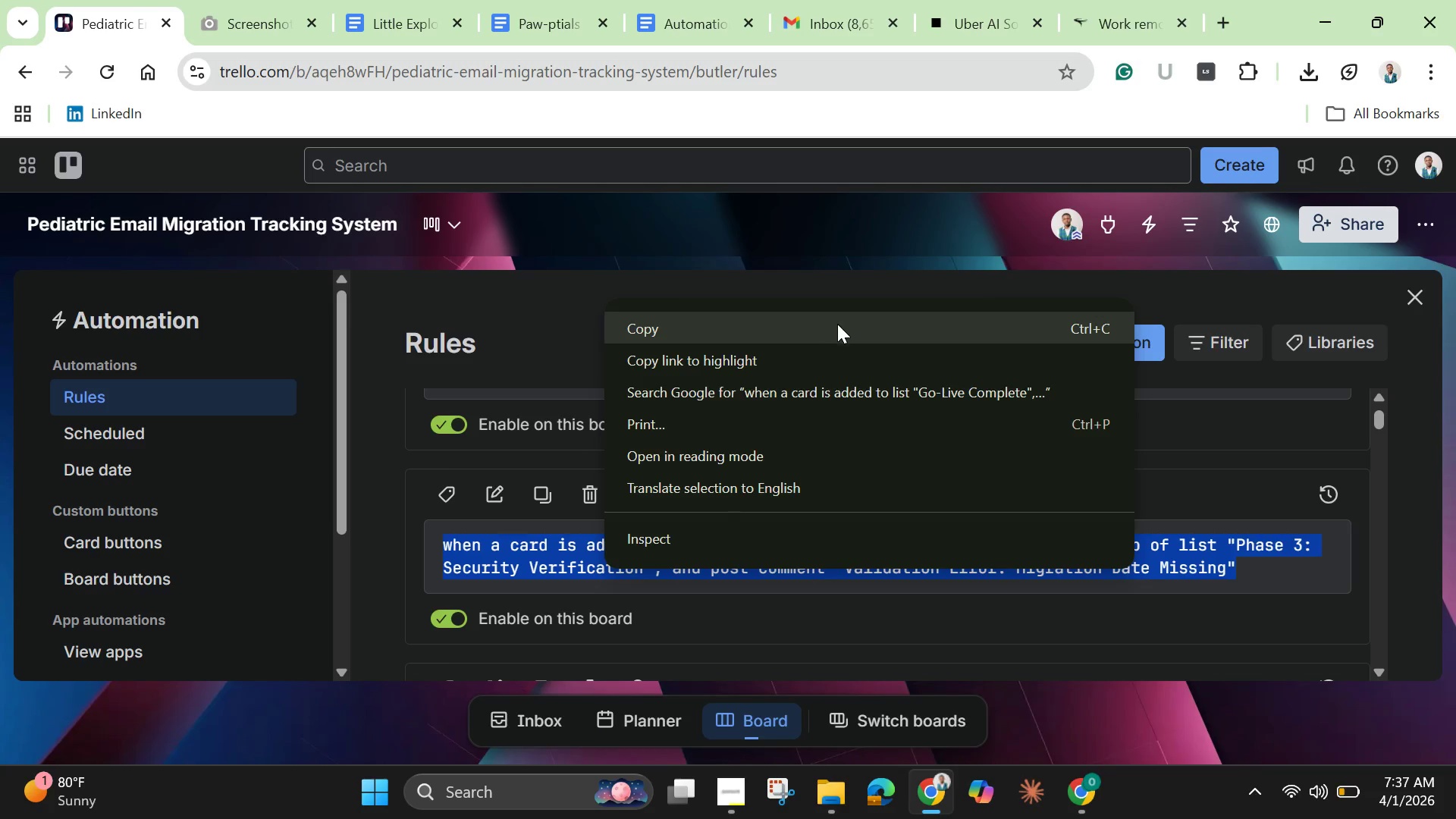 
left_click([836, 328])
 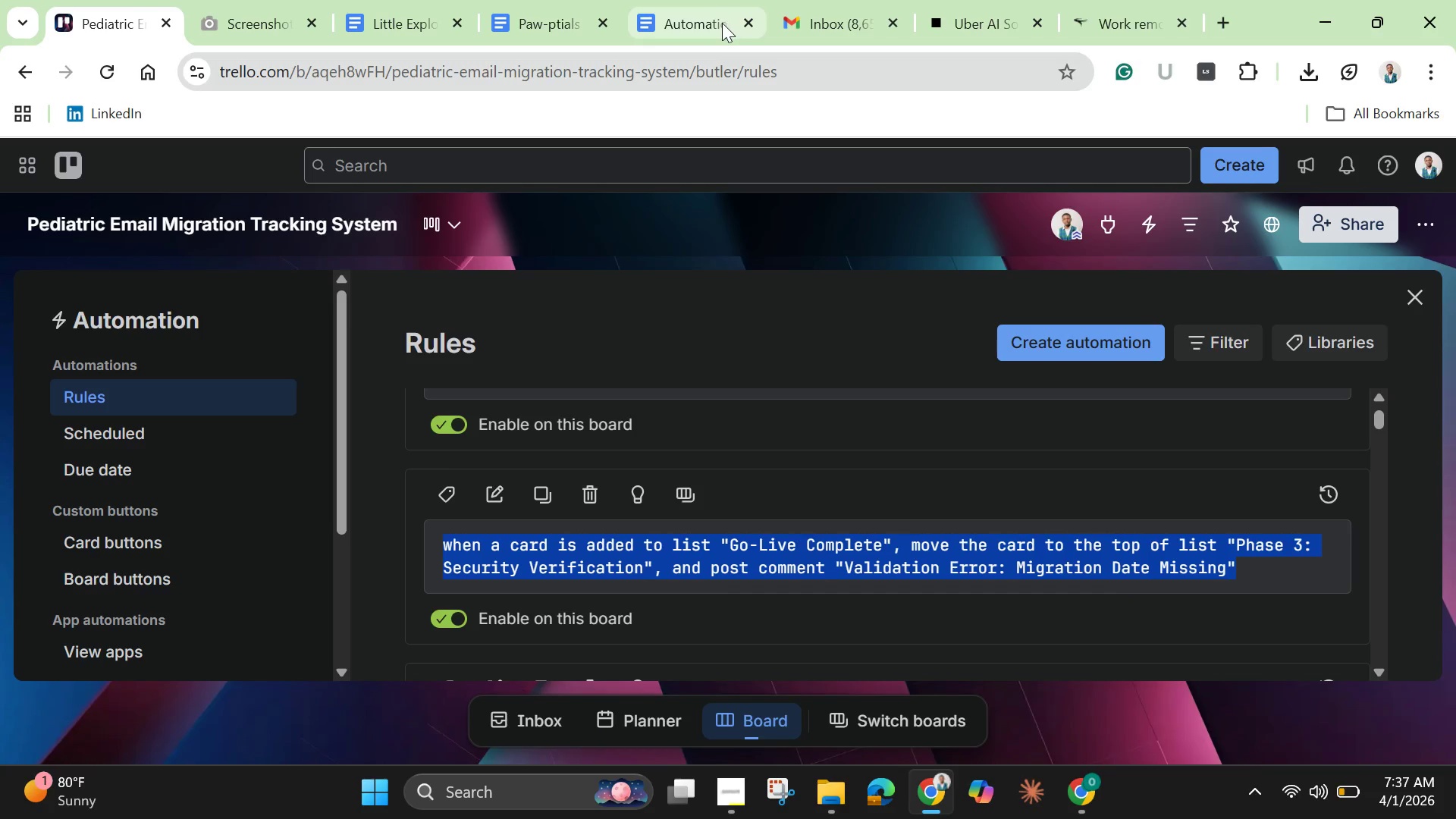 
left_click([702, 30])
 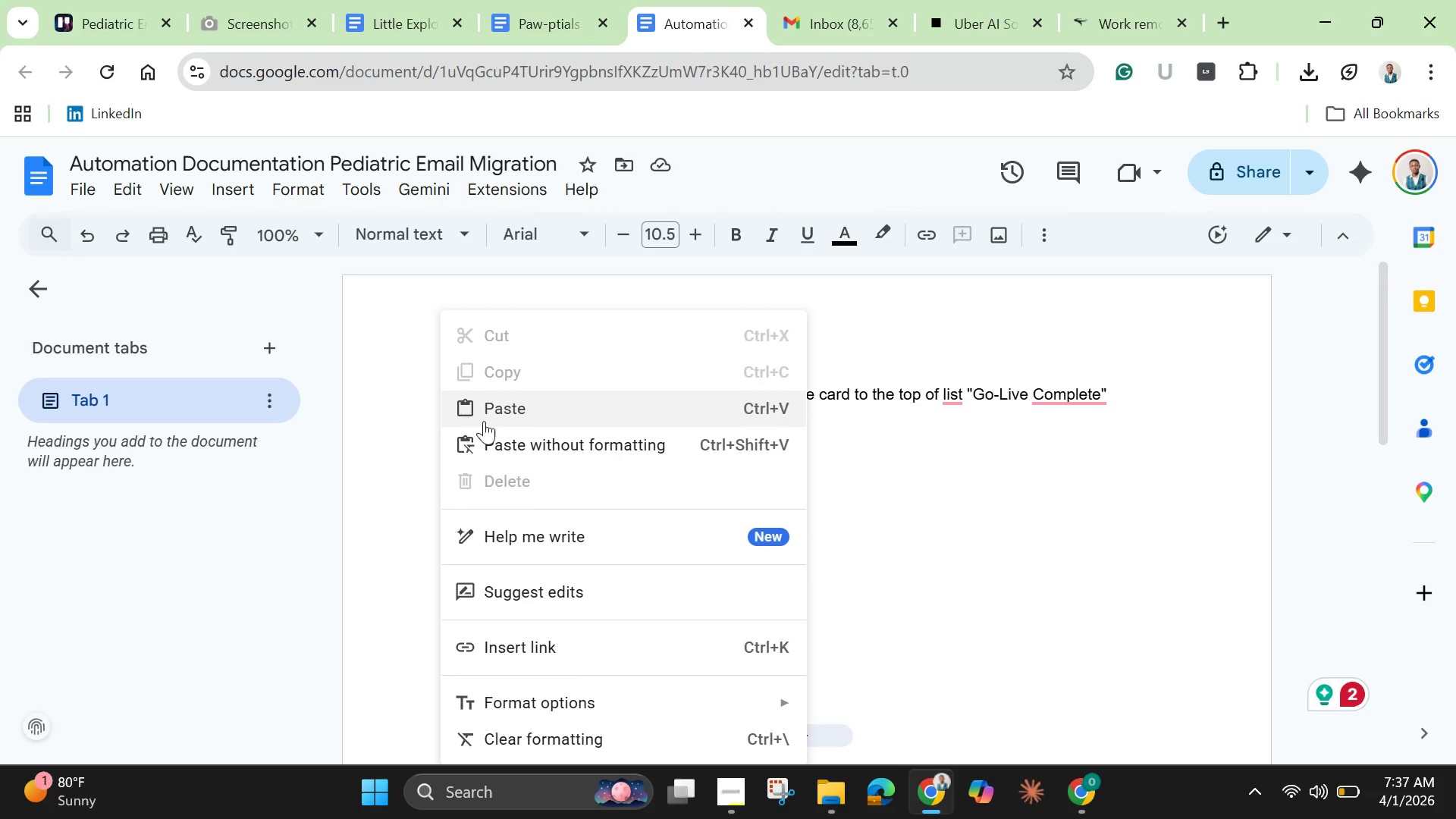 
left_click([550, 448])
 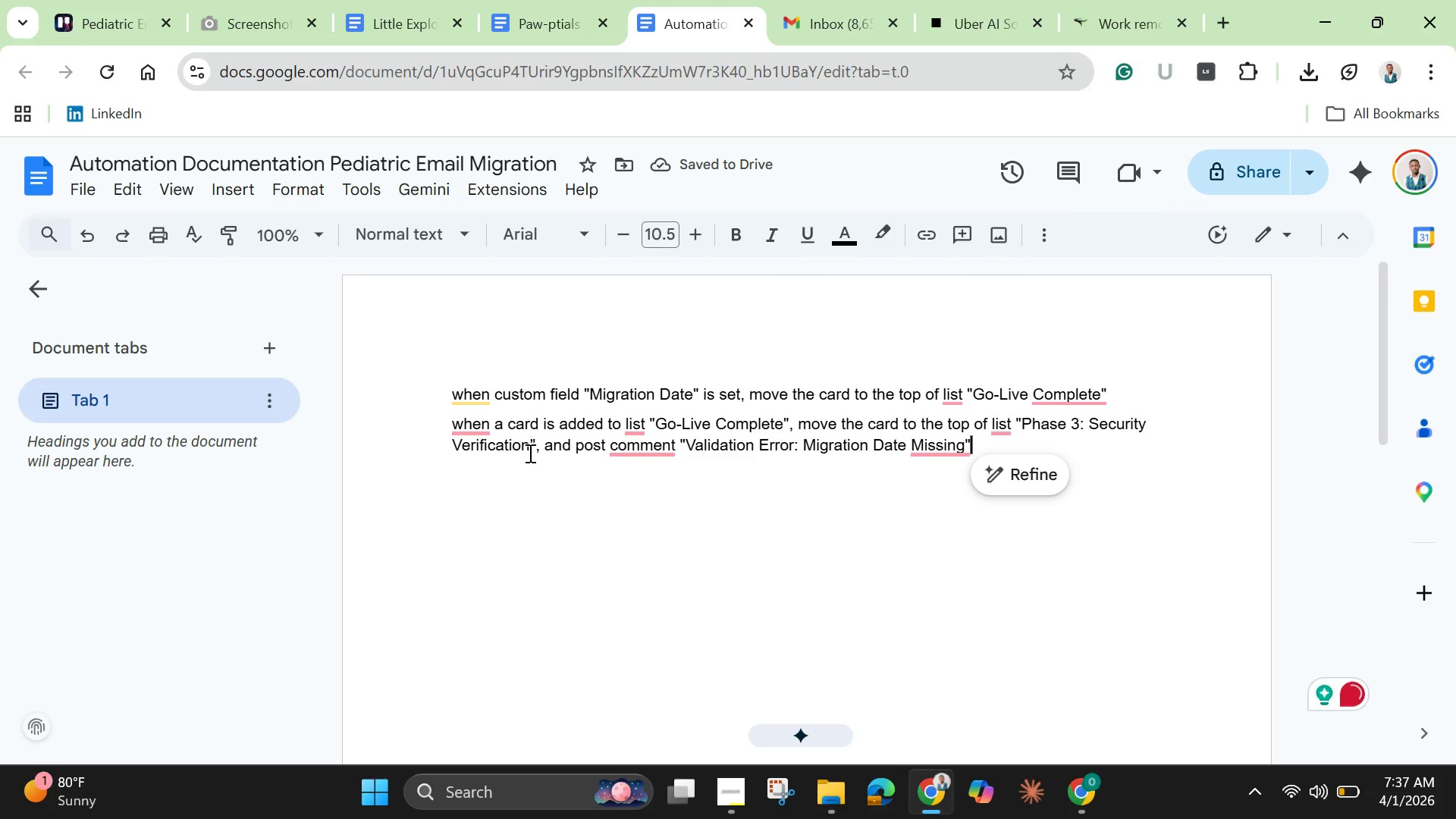 
wait(6.19)
 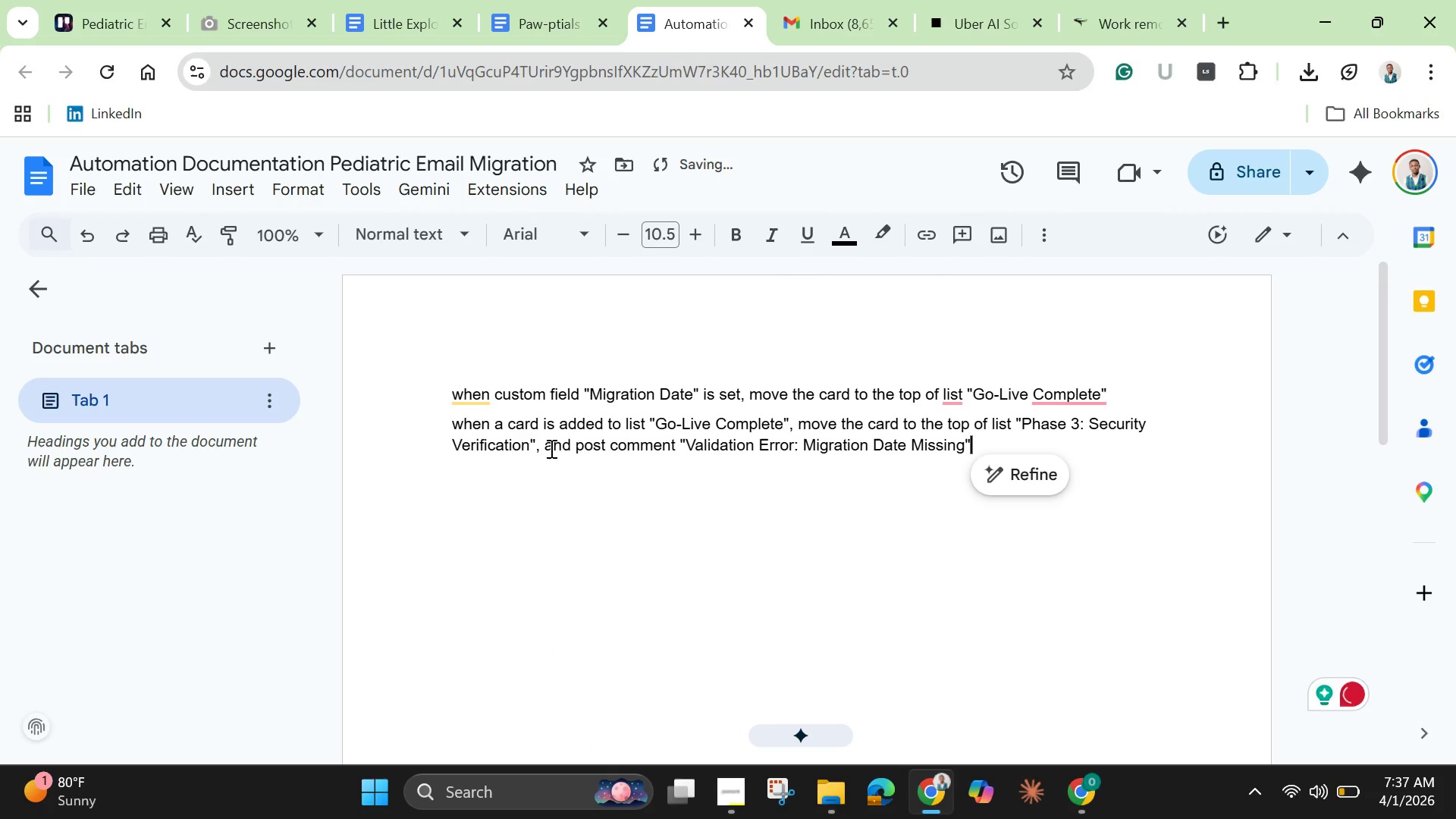 
left_click([94, 14])
 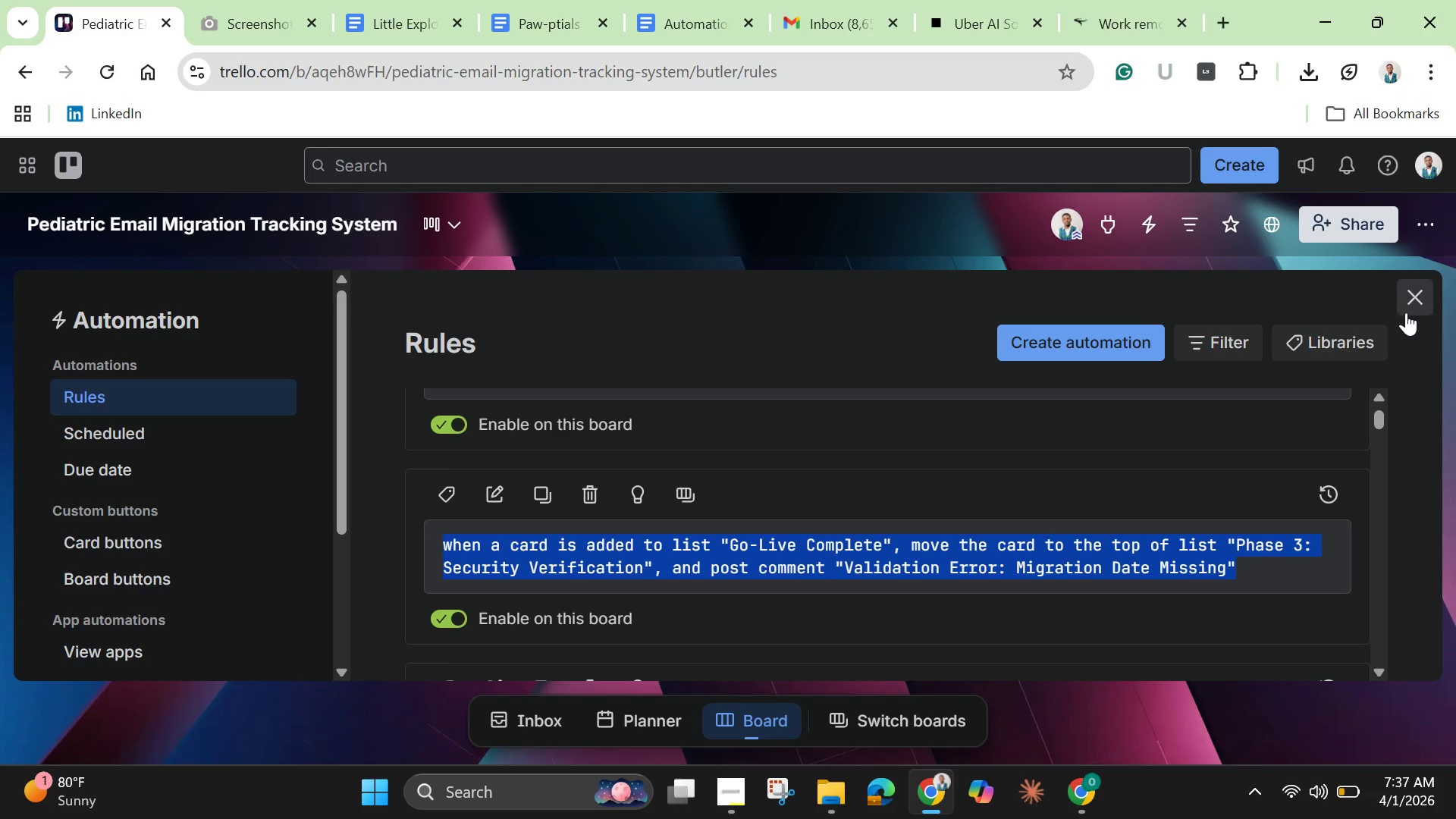 
left_click([1415, 303])
 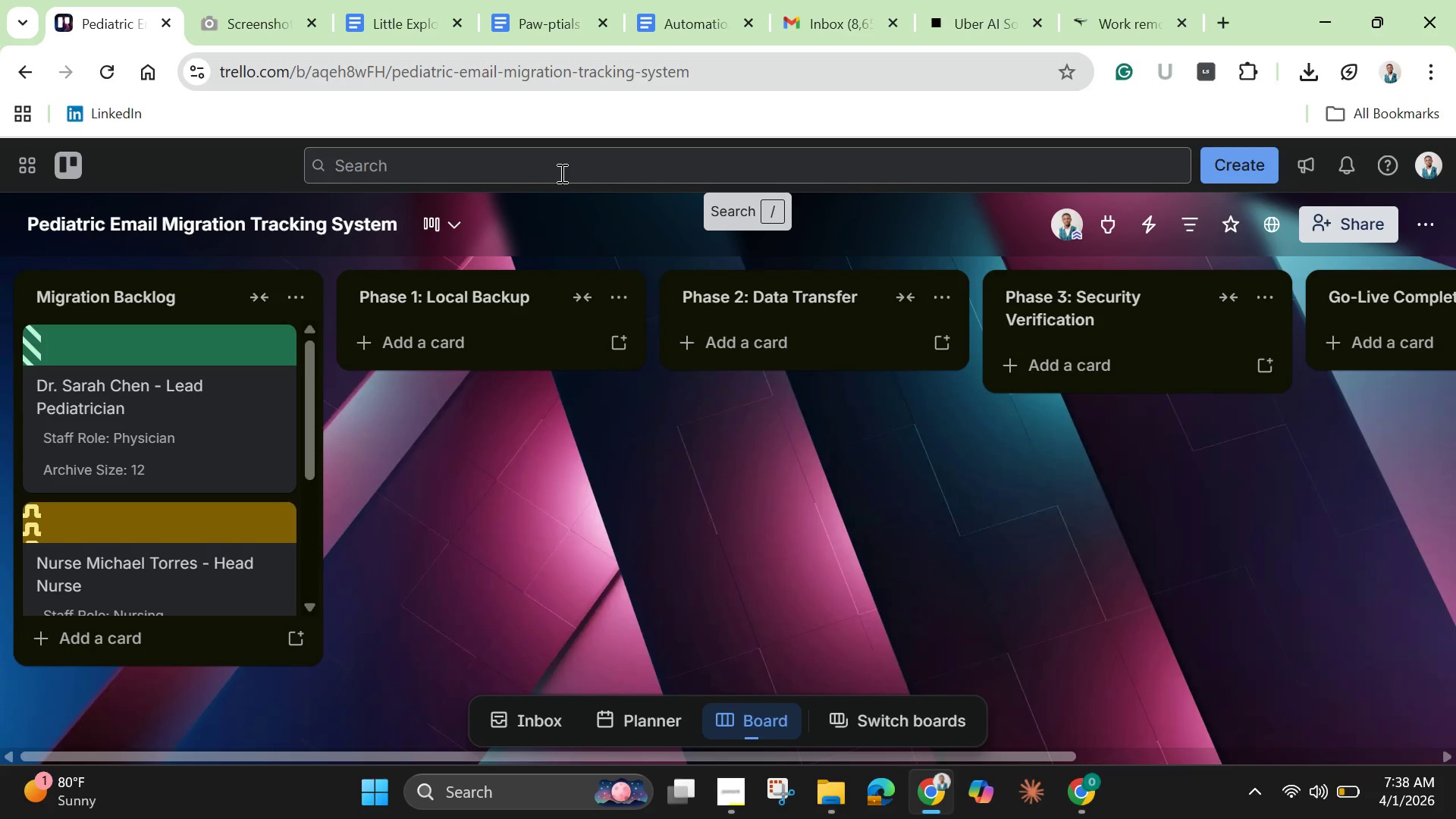 
wait(55.81)
 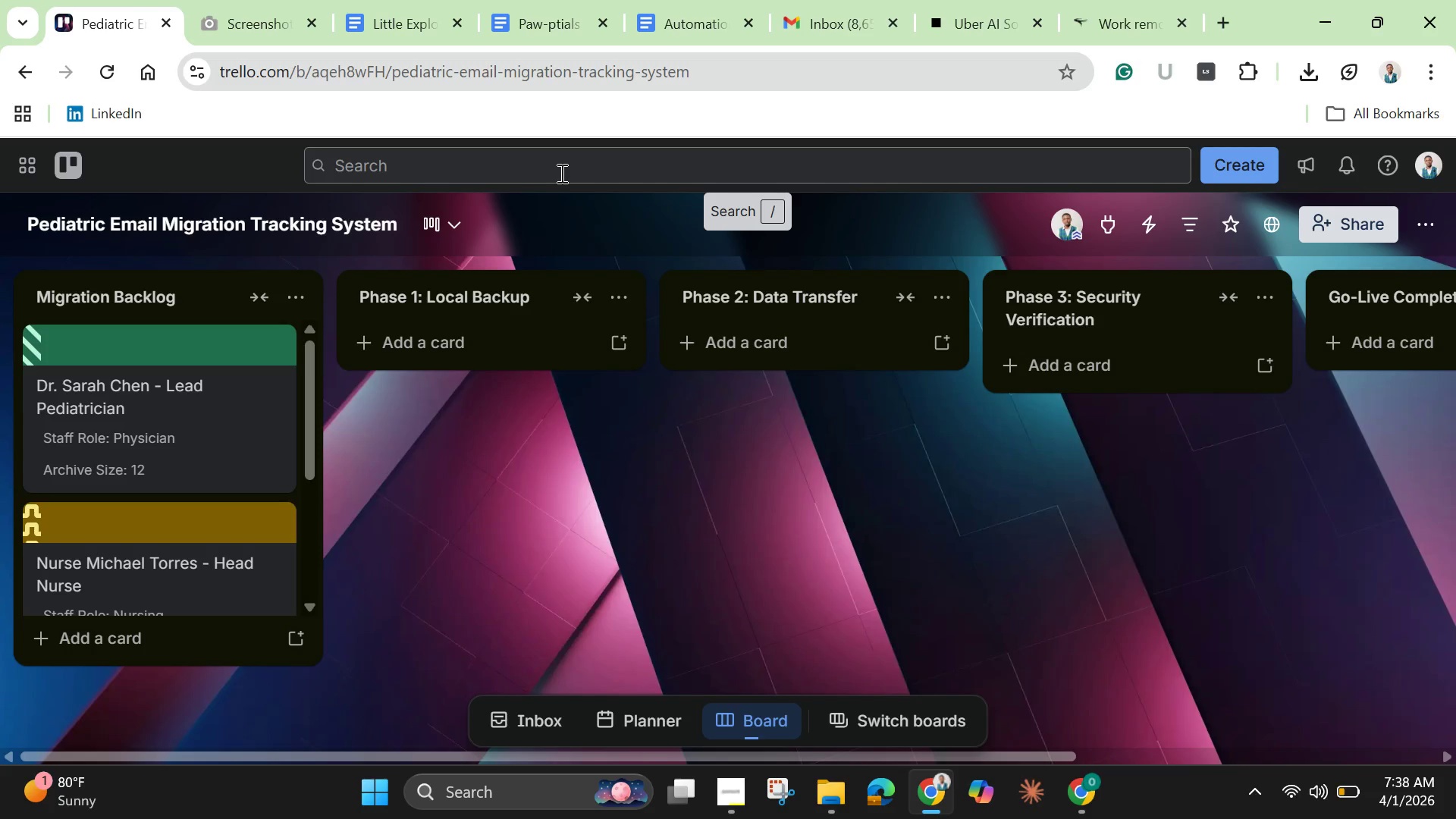 
left_click([1423, 228])
 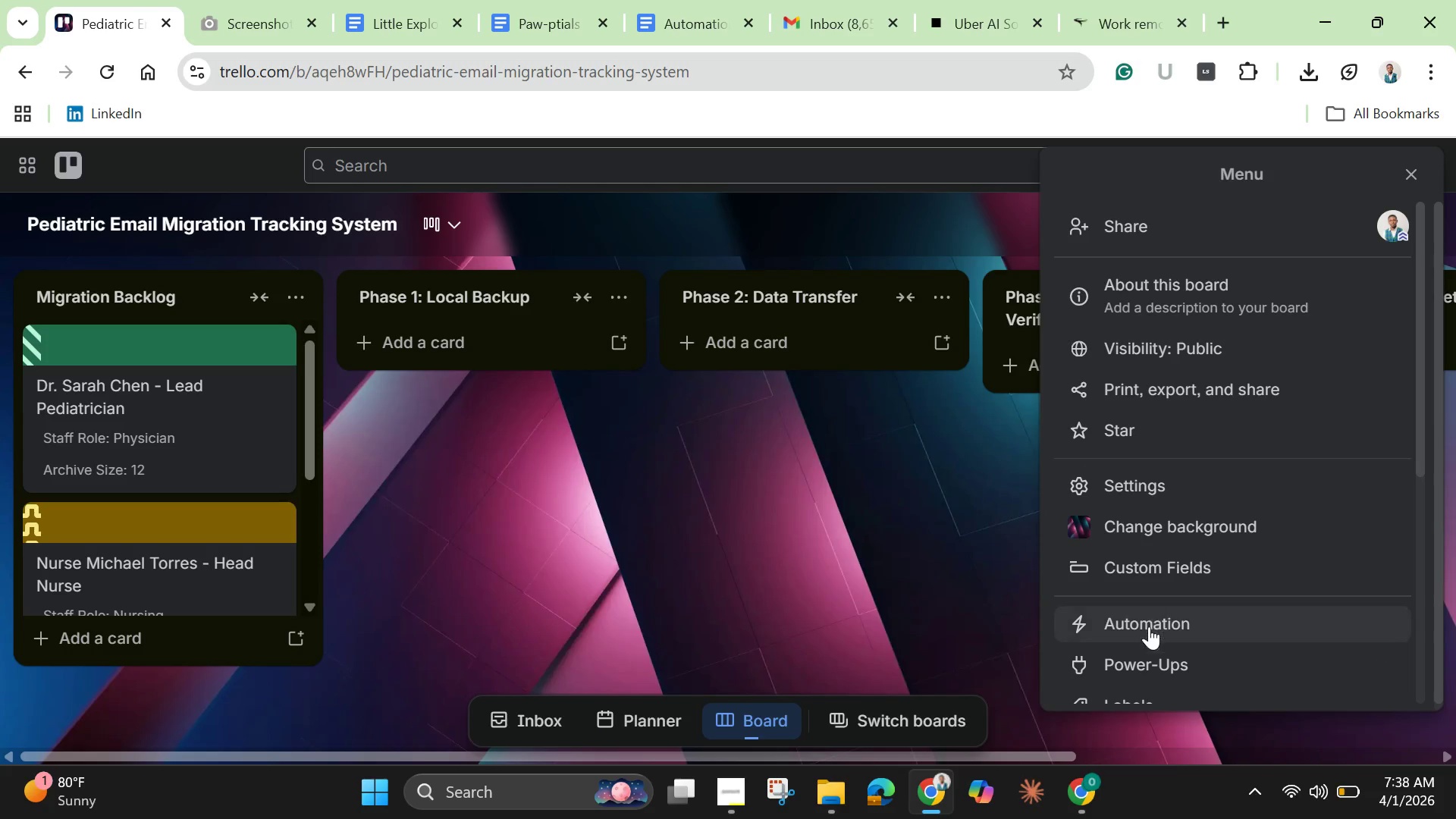 
left_click([1149, 626])
 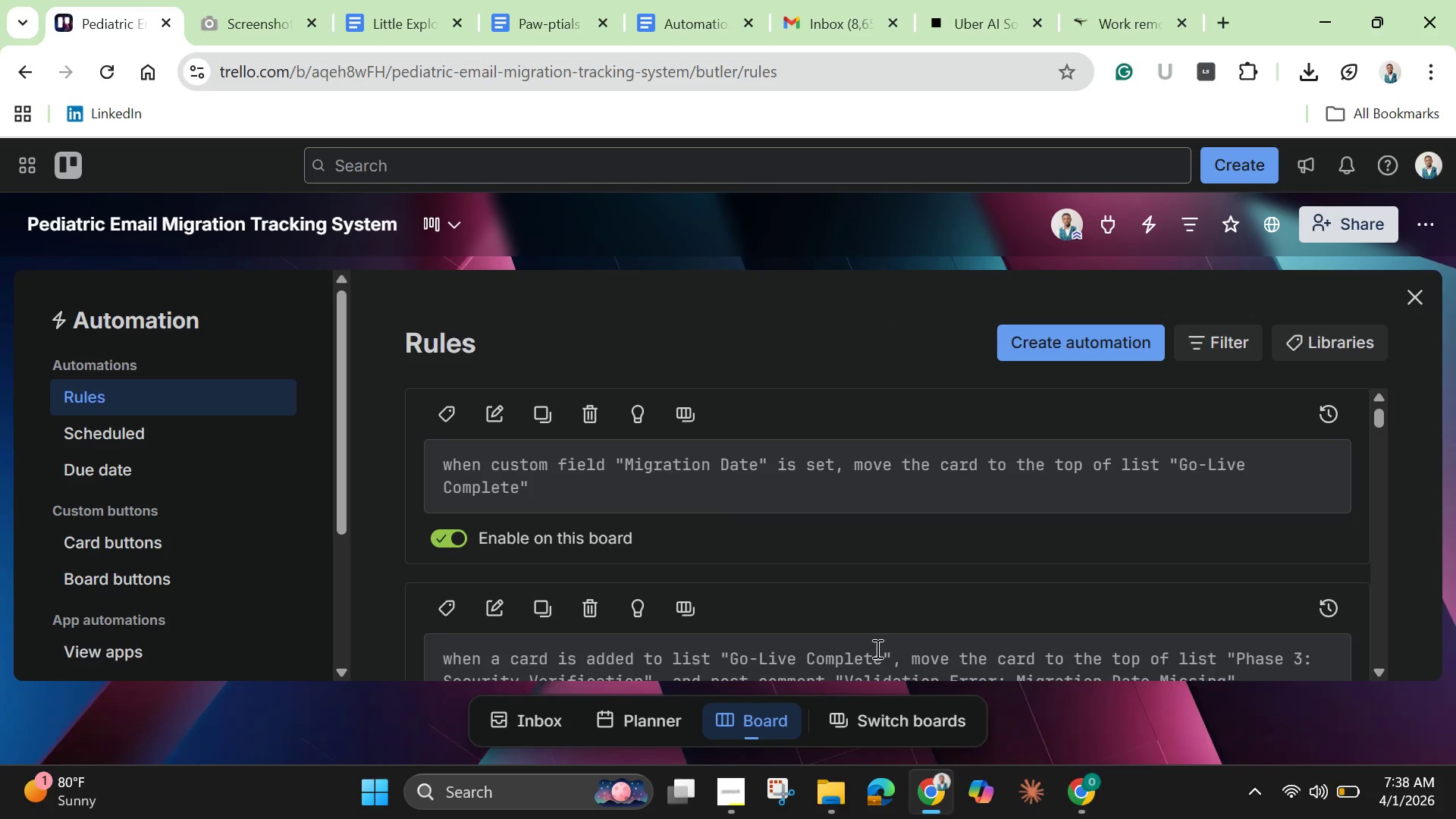 
wait(11.12)
 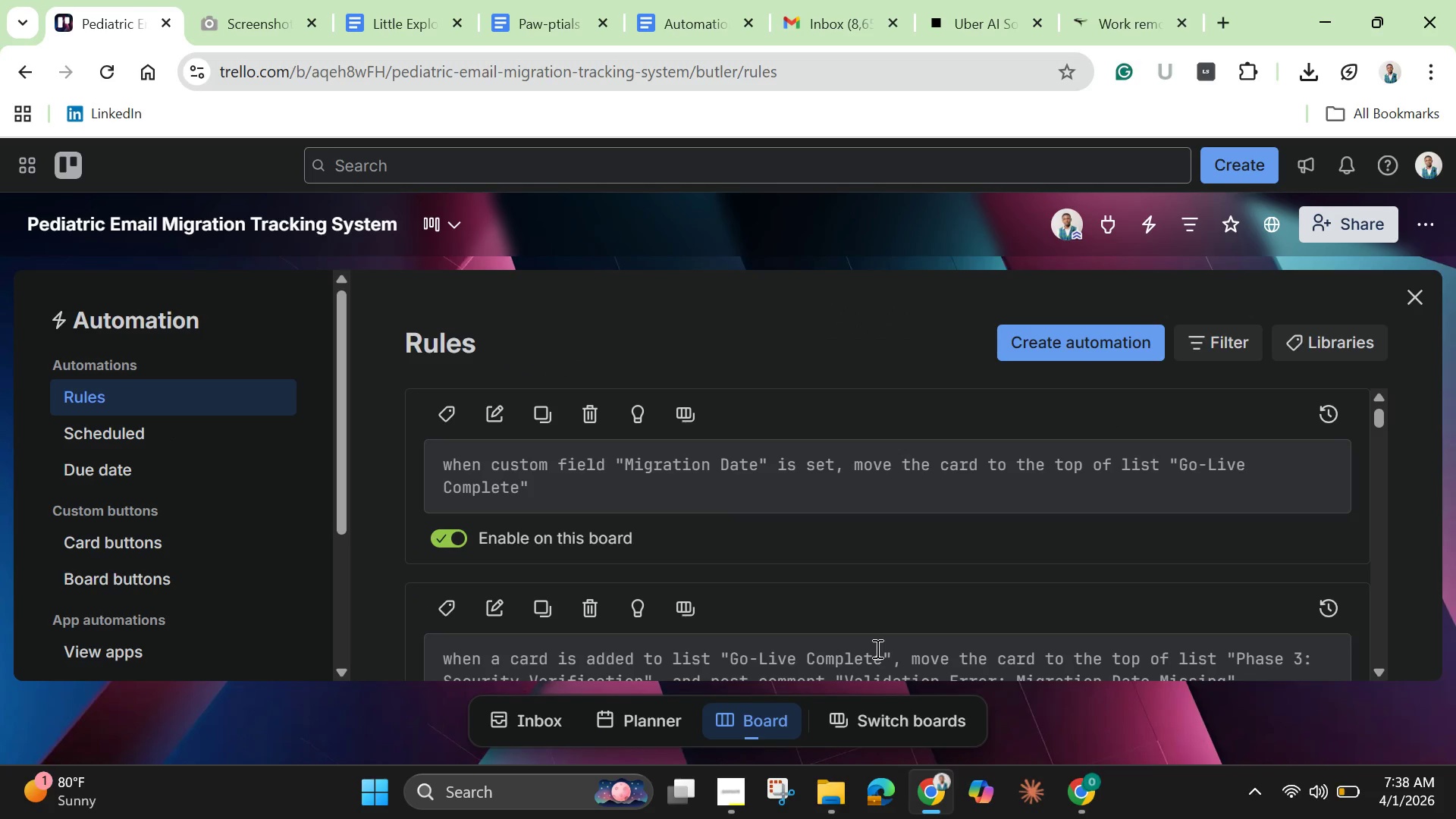 
left_click_drag(start_coordinate=[698, 466], to_coordinate=[1215, 510])
 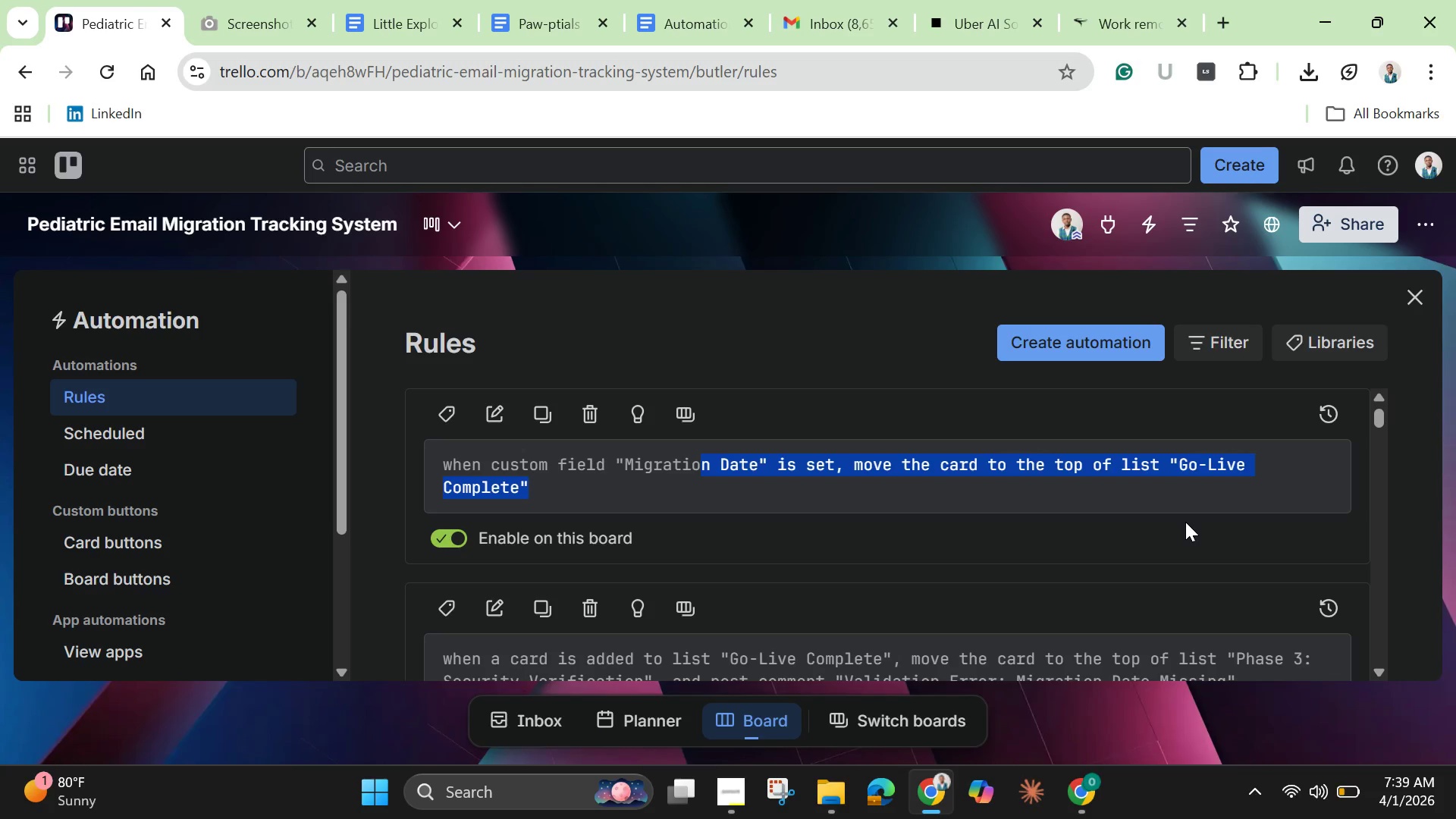 
wait(34.25)
 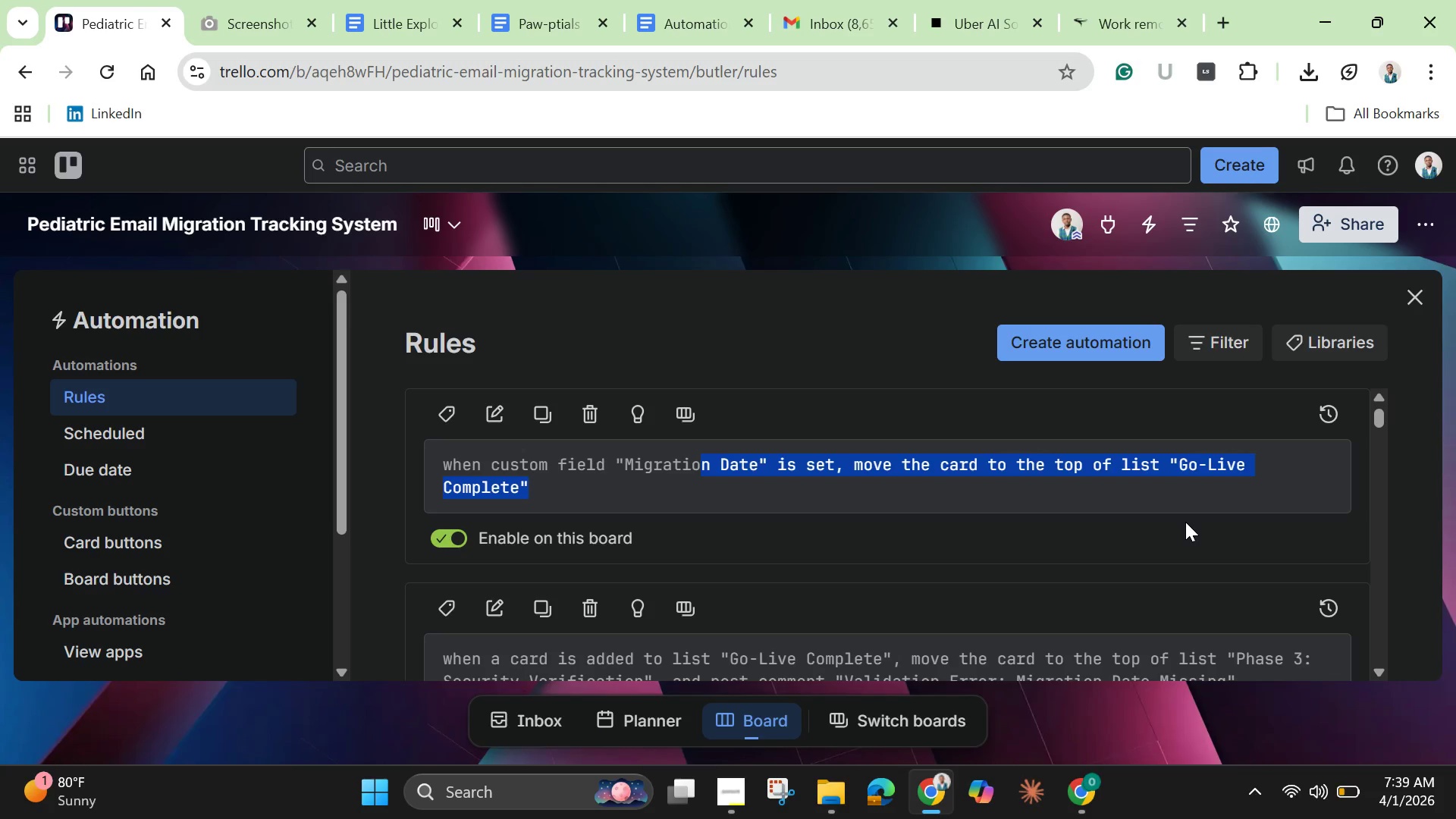 
scroll: coordinate [1041, 523], scroll_direction: down, amount: 1.0
 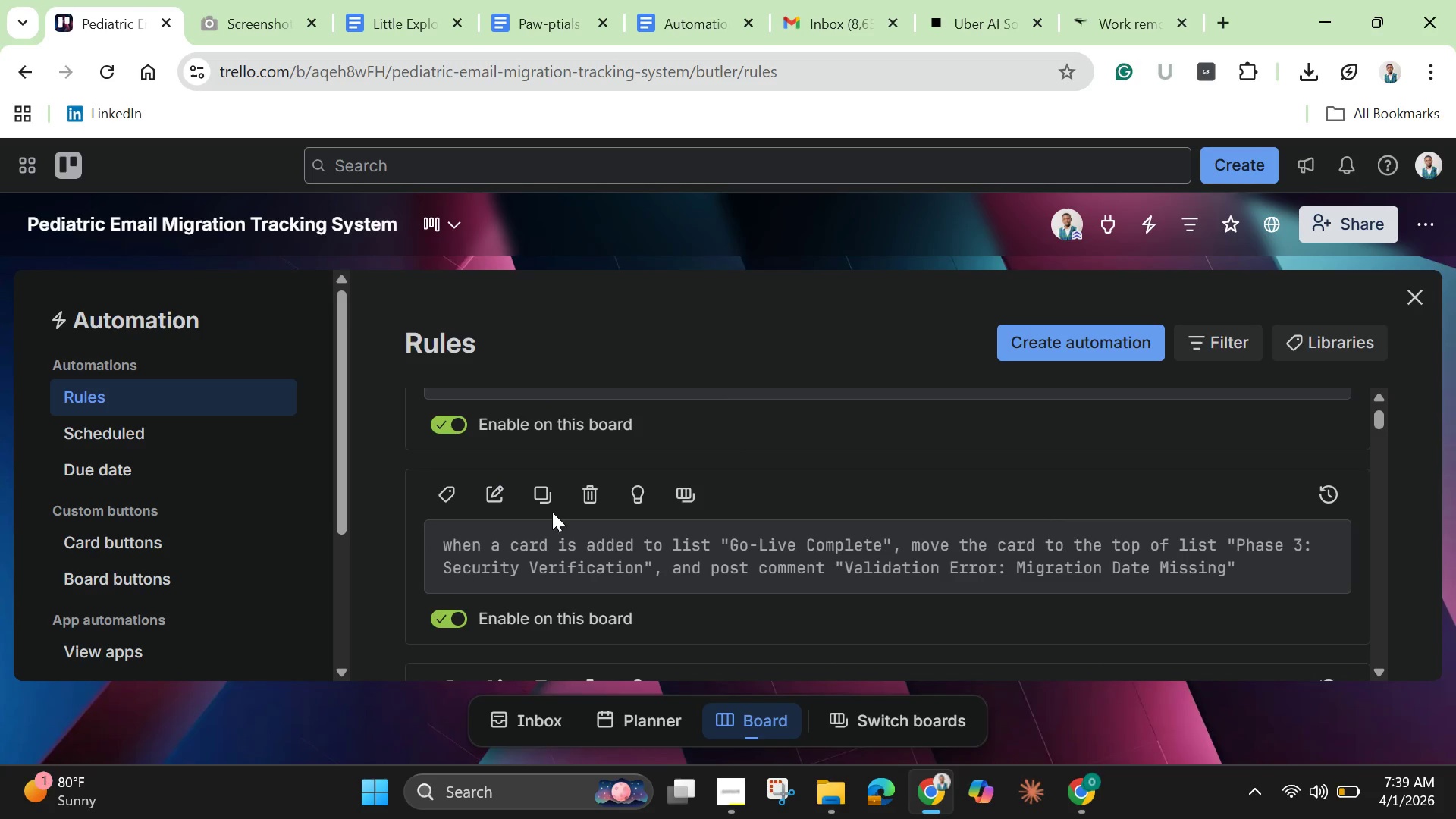 
mouse_move([517, 516])
 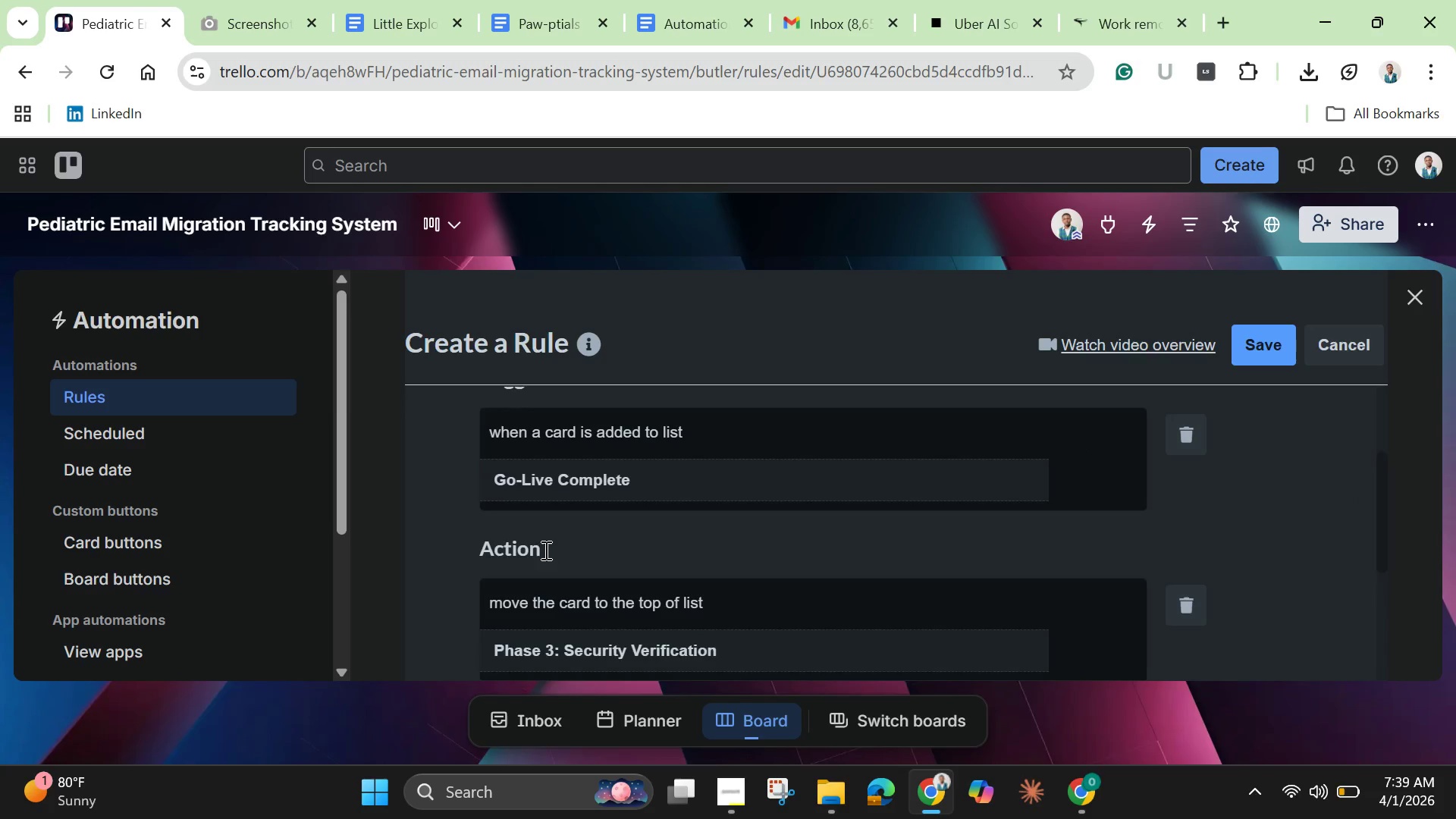 
scroll: coordinate [799, 596], scroll_direction: down, amount: 3.0
 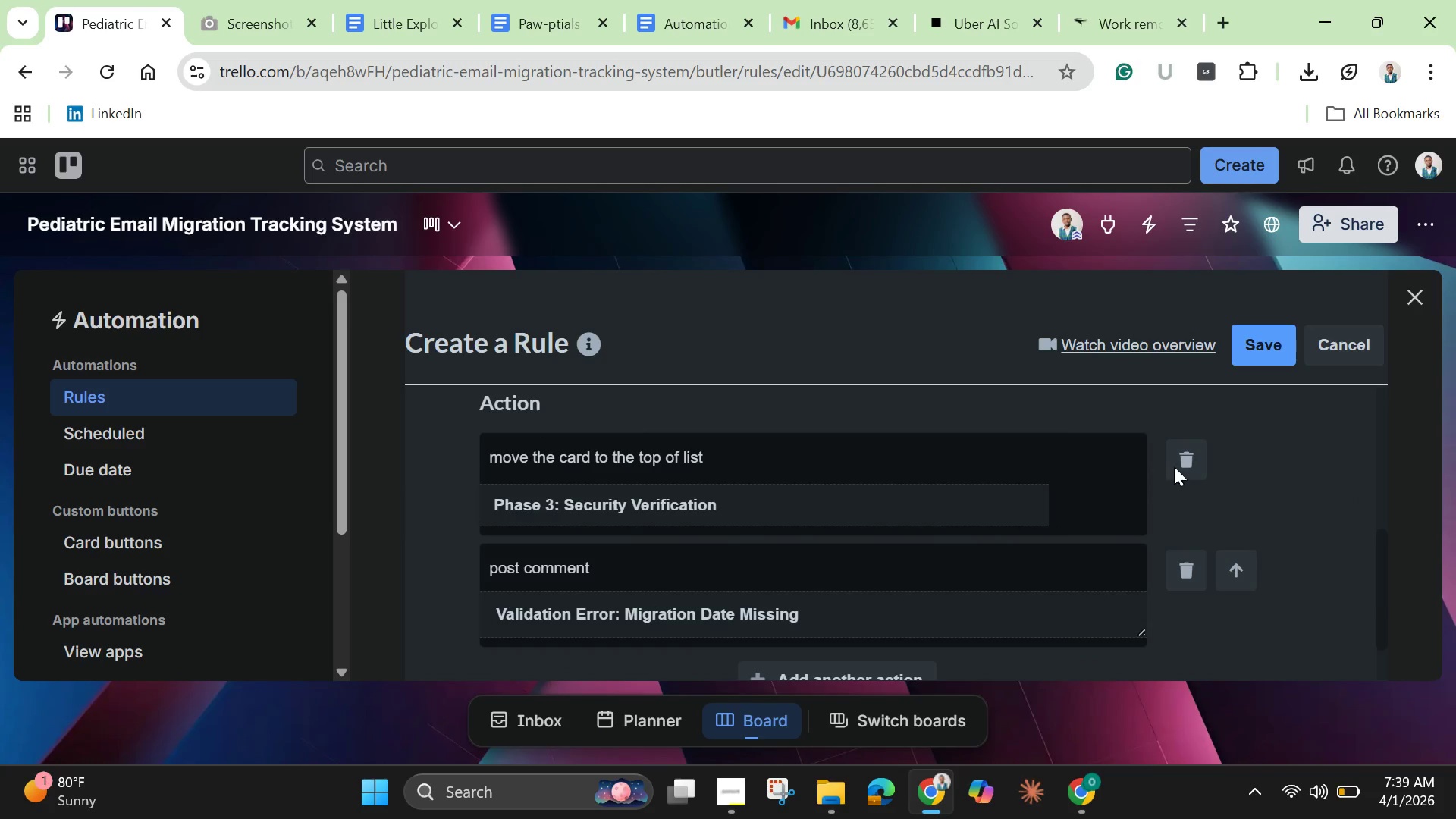 
left_click([1187, 465])
 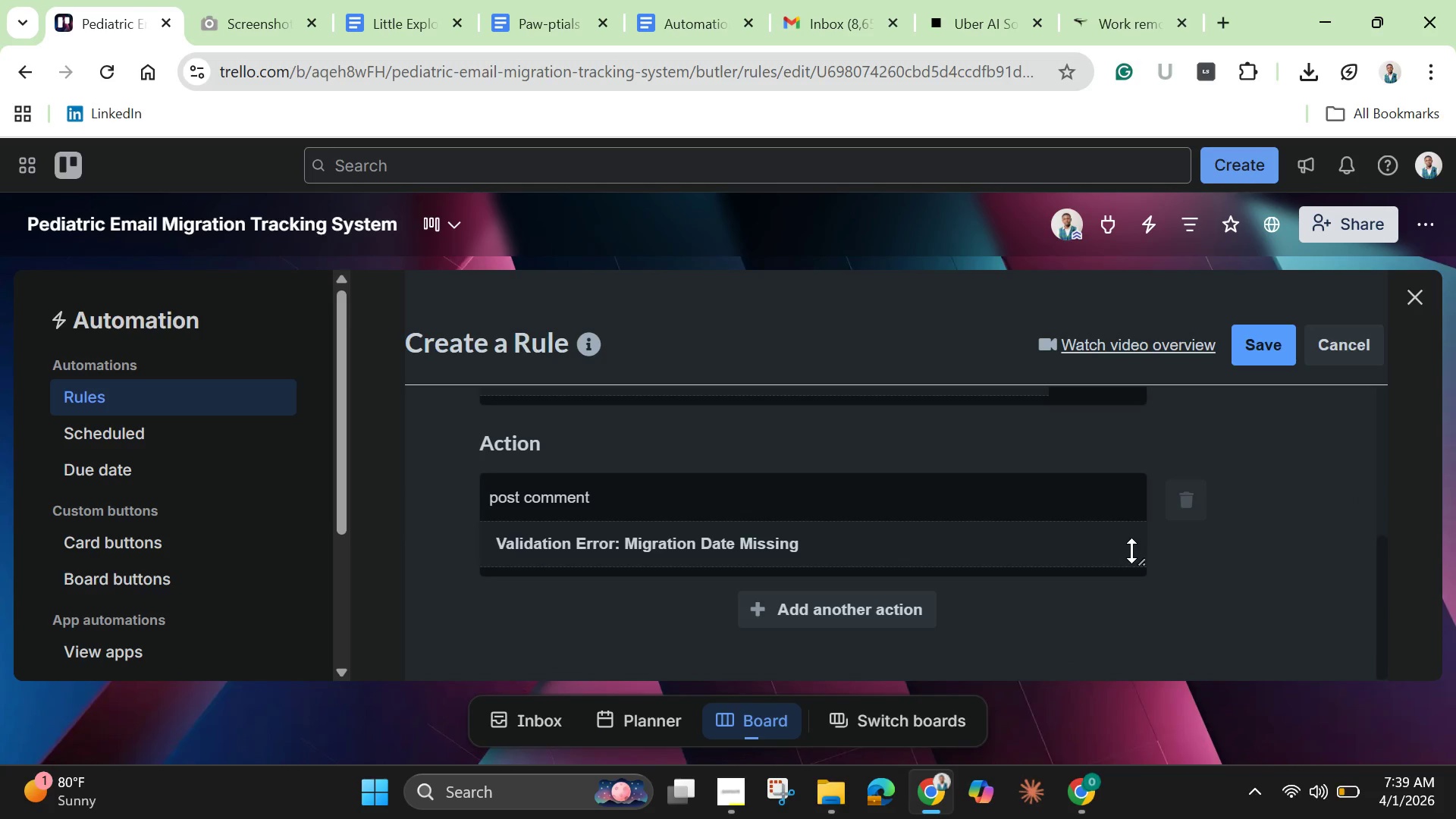 
wait(9.58)
 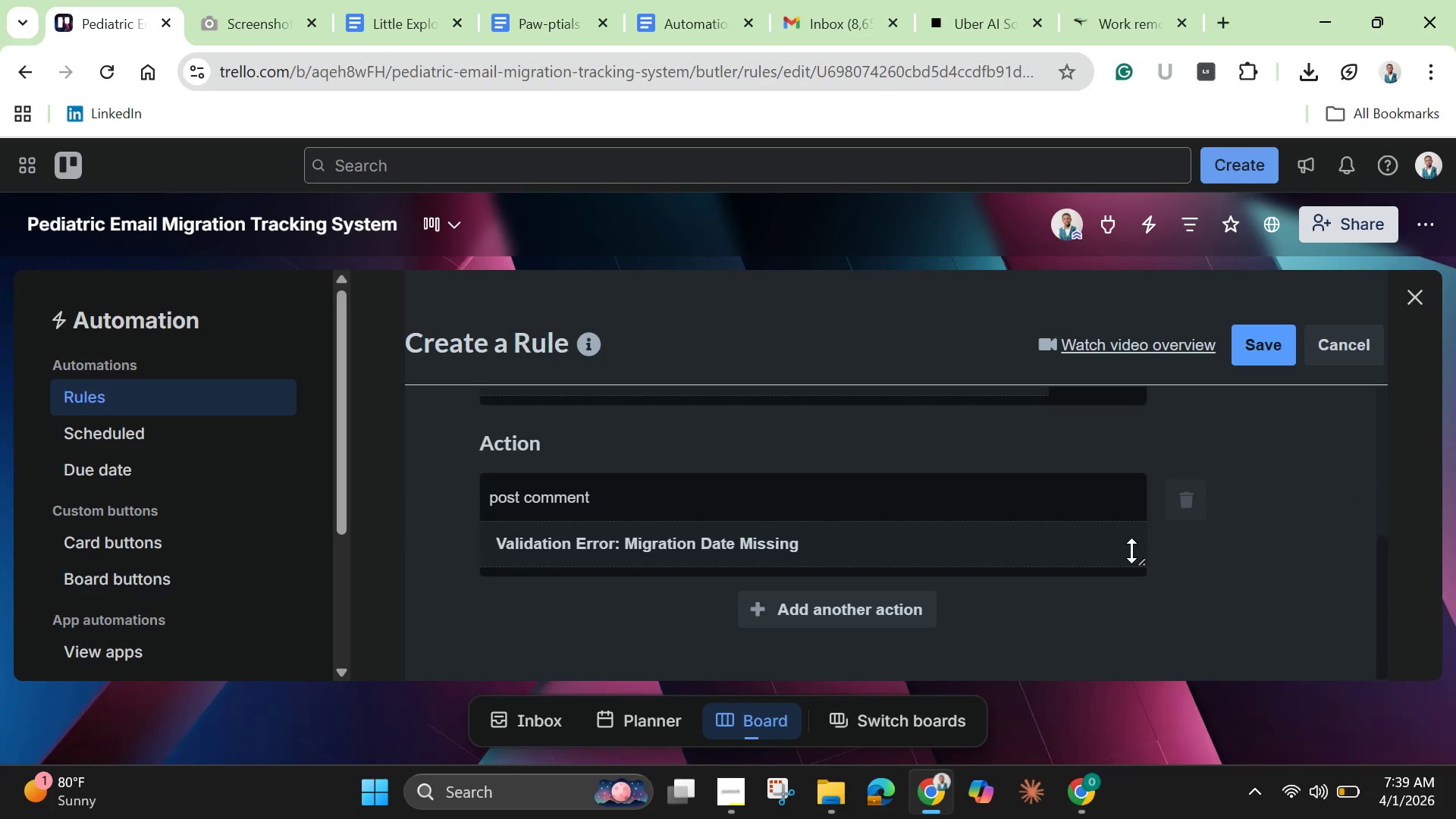 
scroll: coordinate [1131, 551], scroll_direction: down, amount: 1.0
 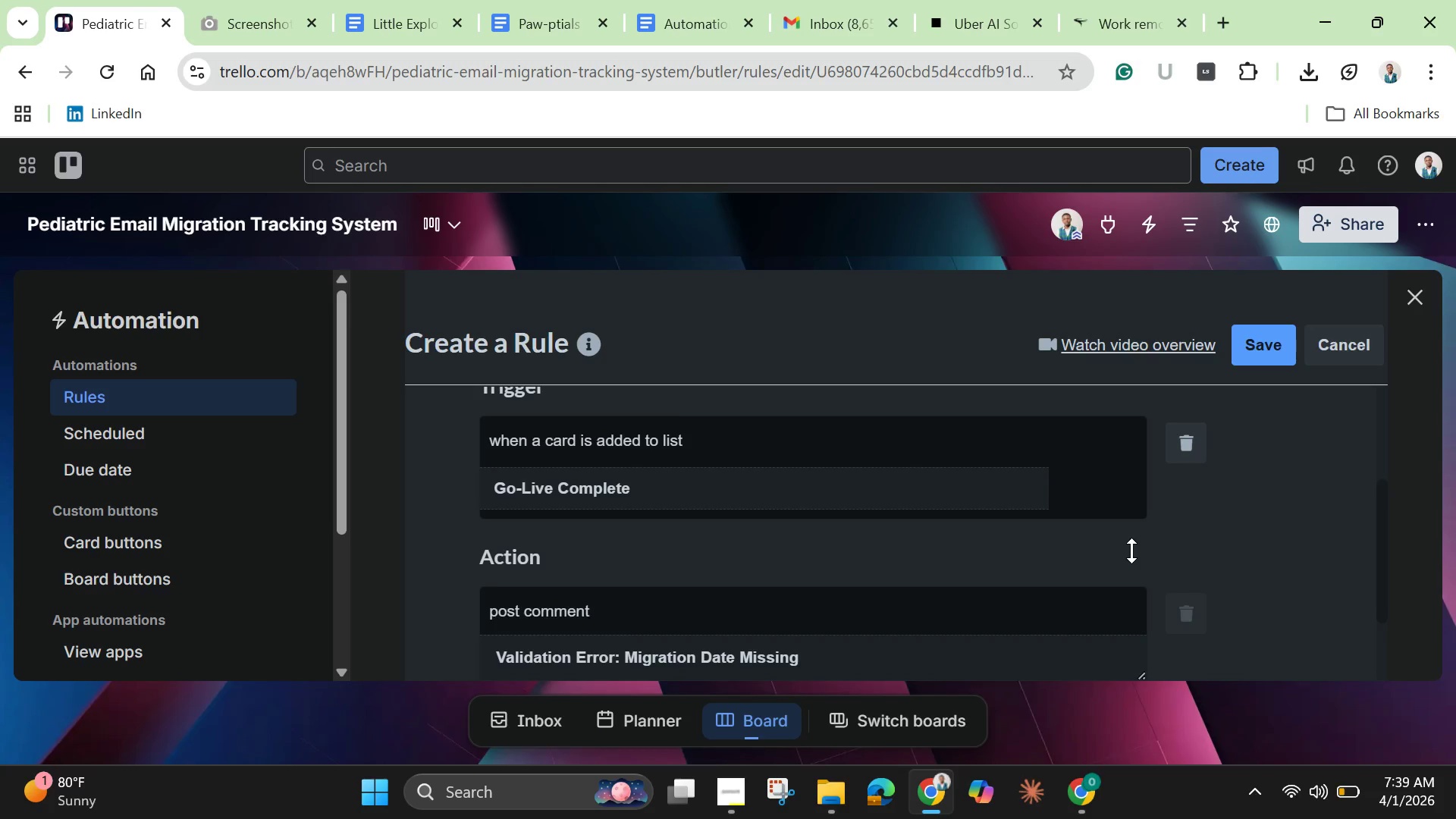 
wait(7.26)
 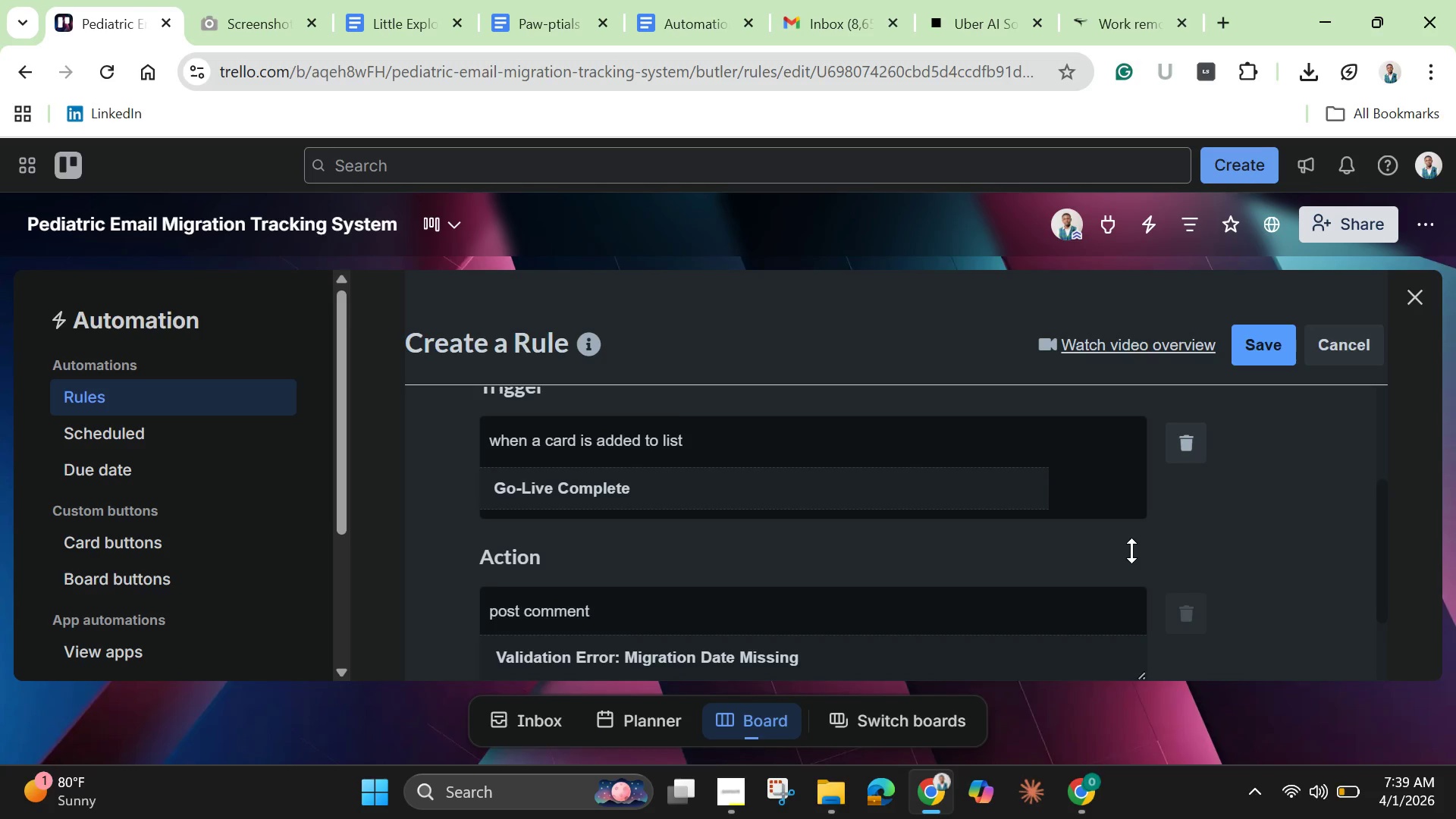 
left_click([1264, 349])
 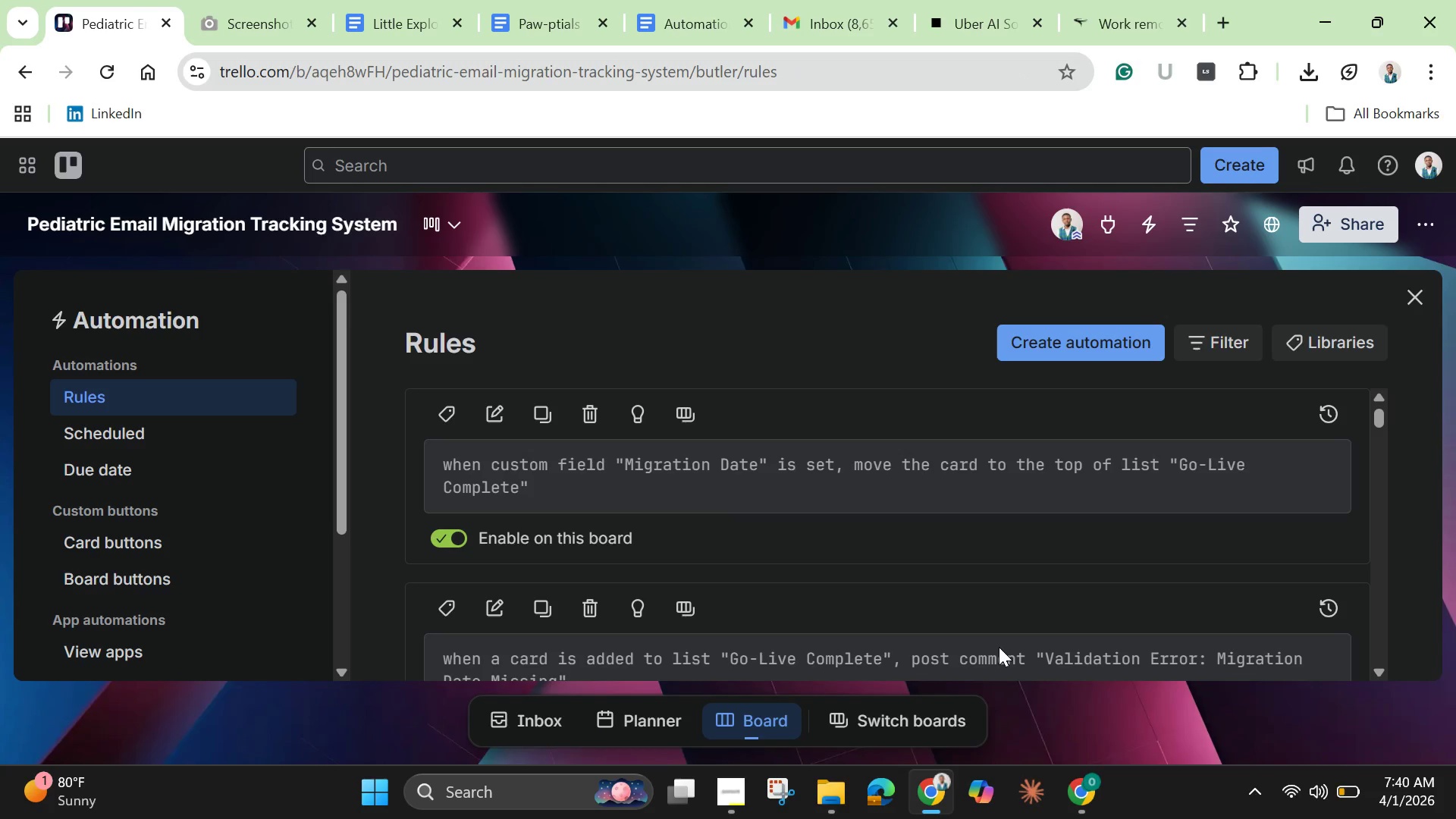 
wait(6.11)
 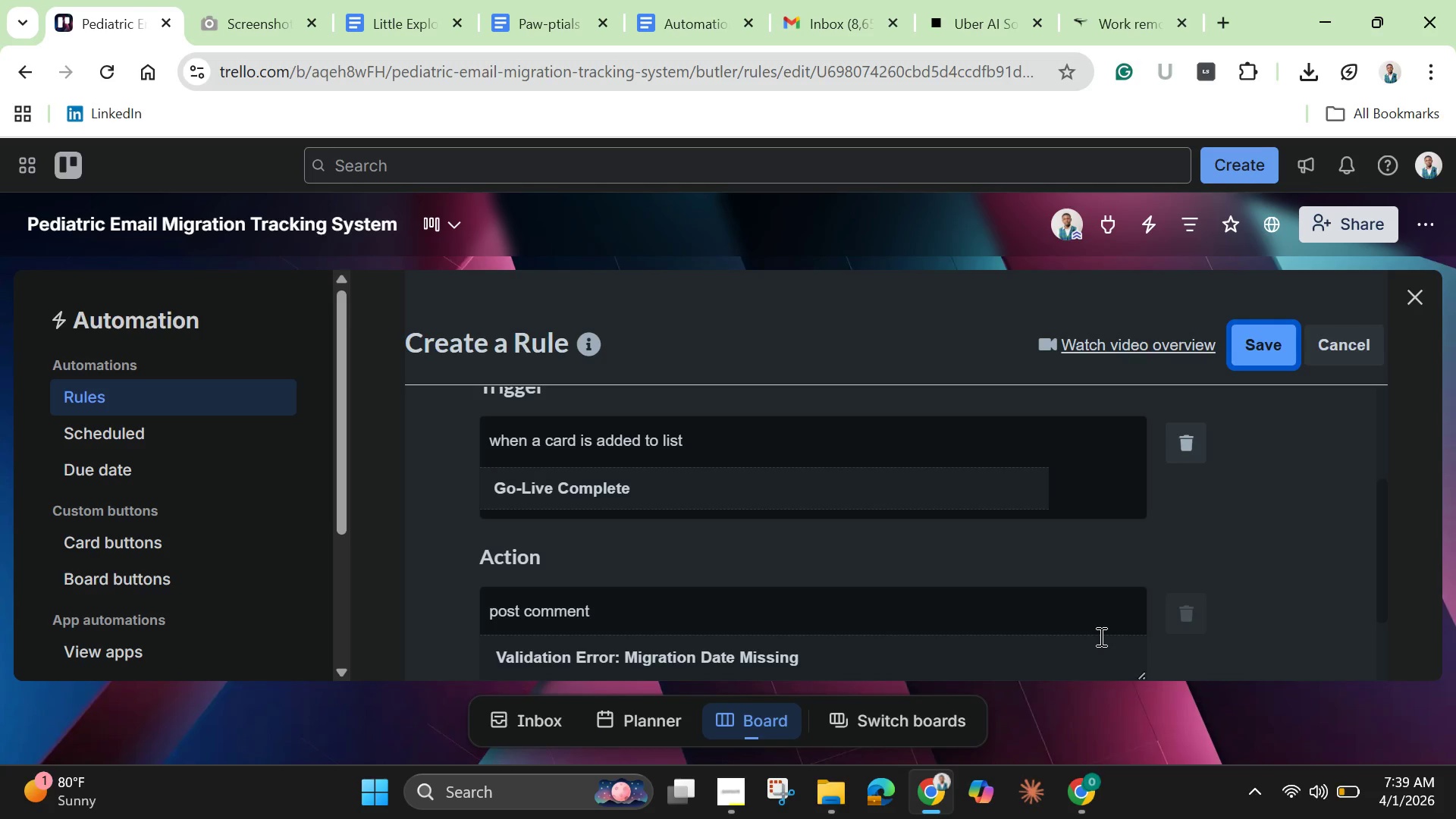 
scroll: coordinate [749, 476], scroll_direction: down, amount: 2.0
 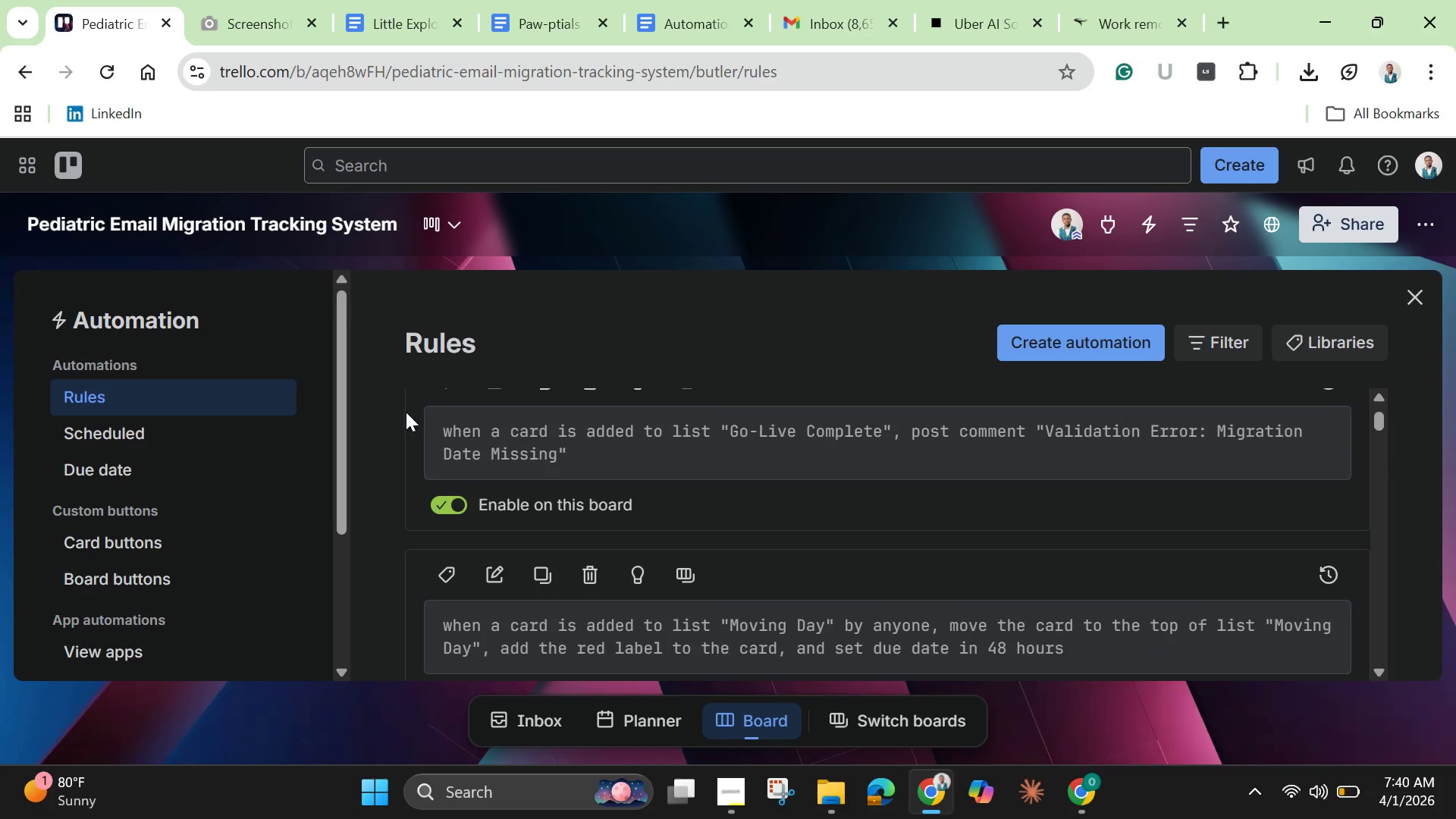 
left_click_drag(start_coordinate=[429, 427], to_coordinate=[590, 451])
 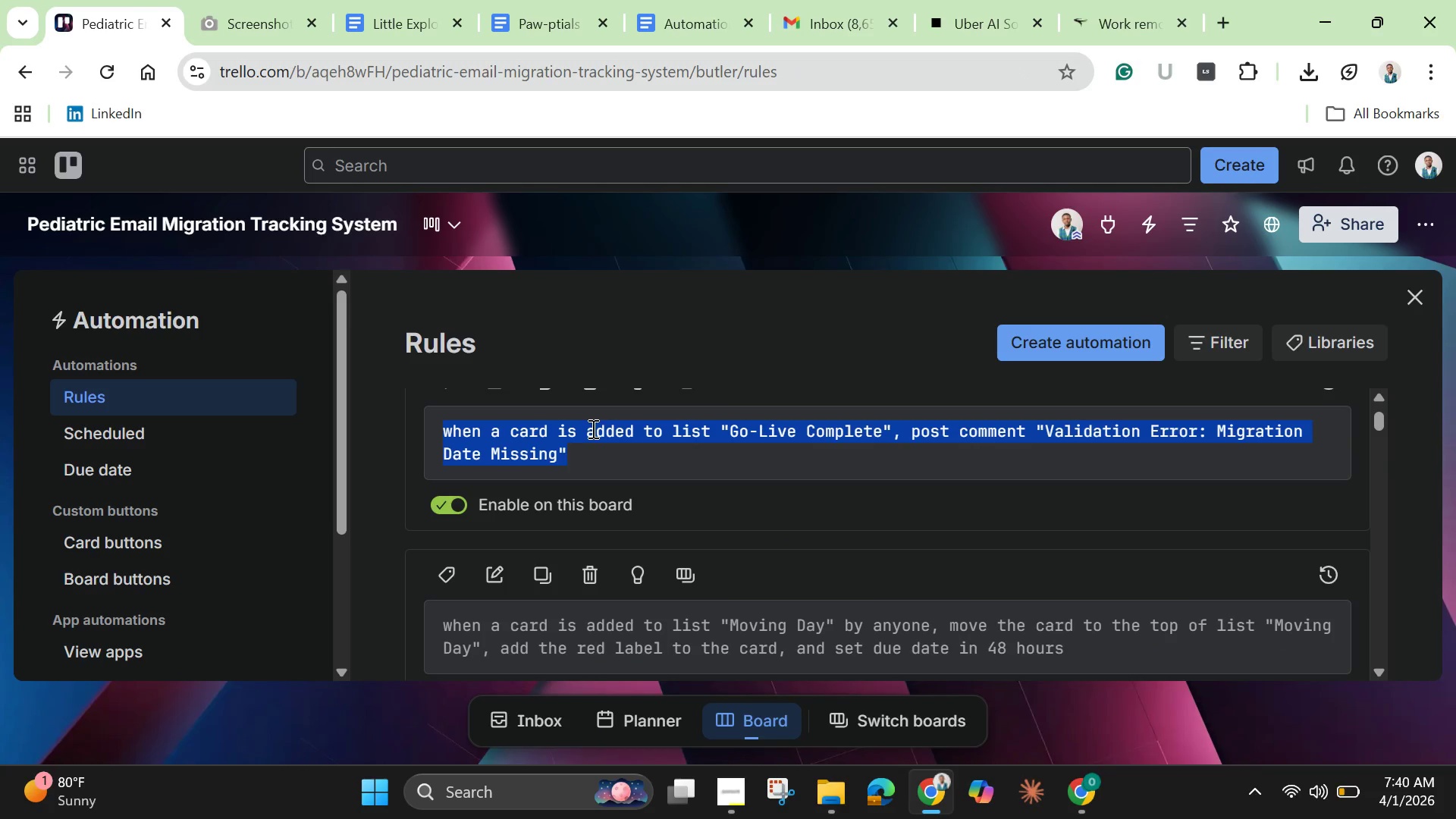 
right_click([592, 428])
 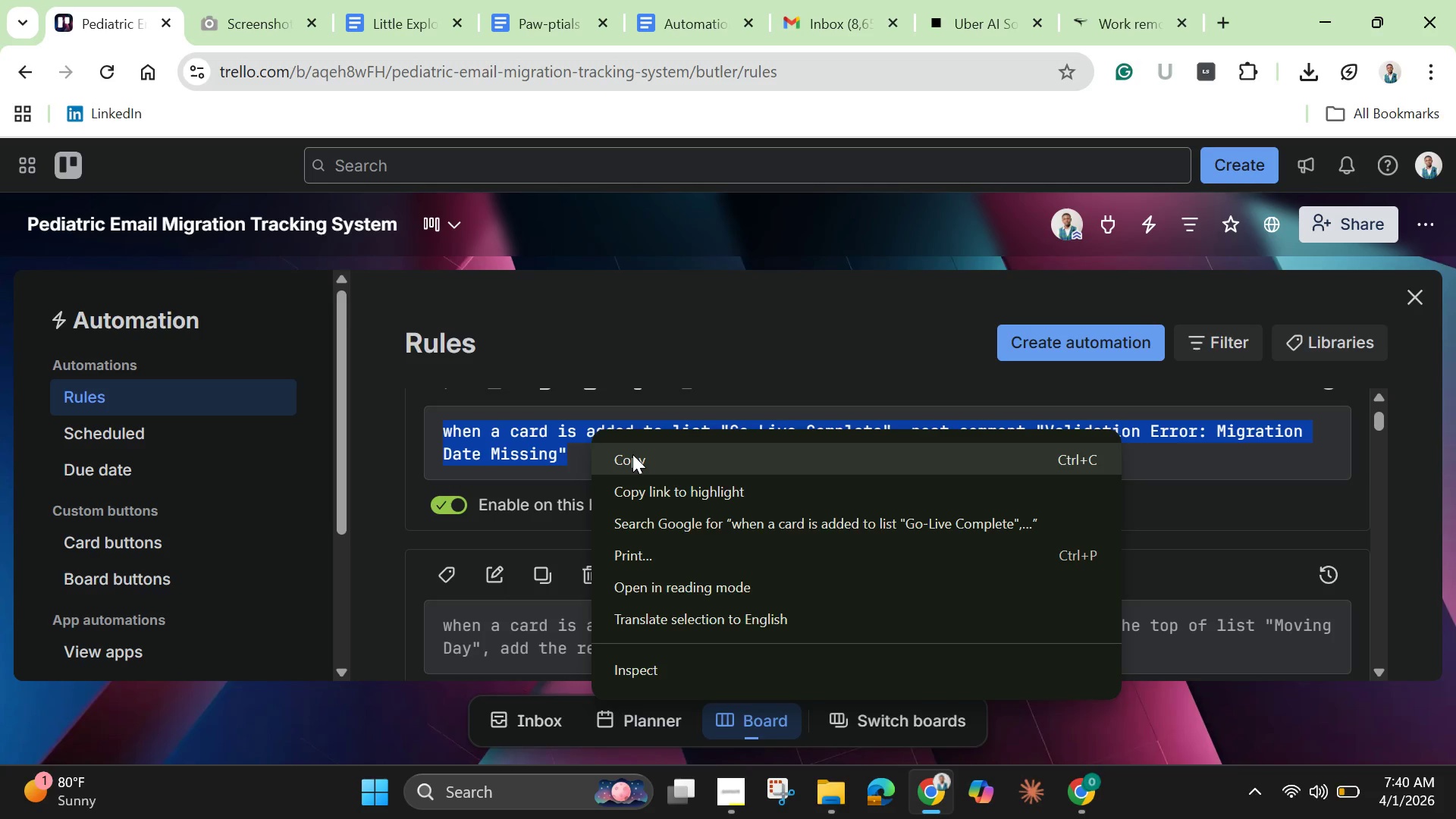 
left_click([632, 454])
 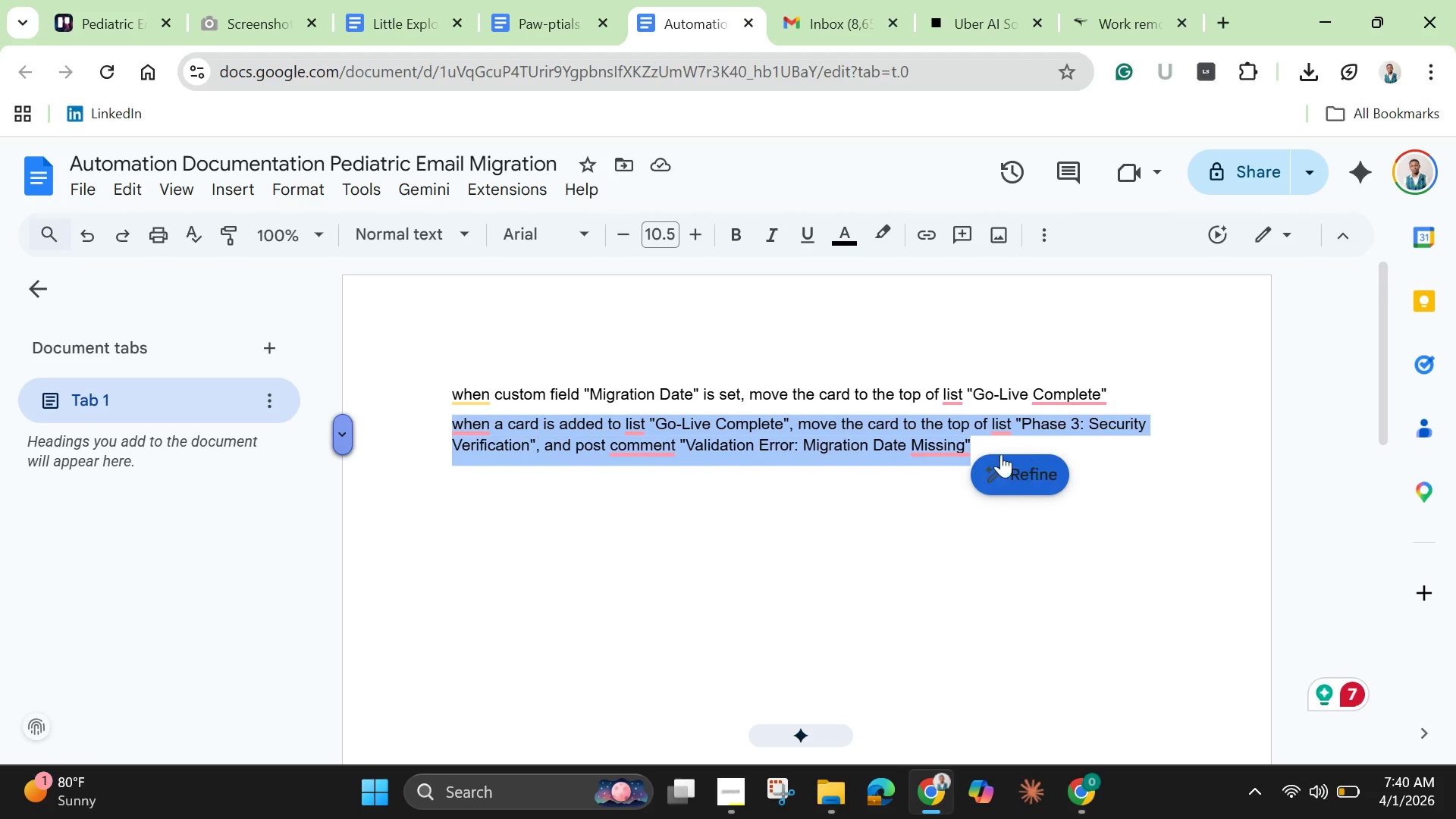 
wait(5.66)
 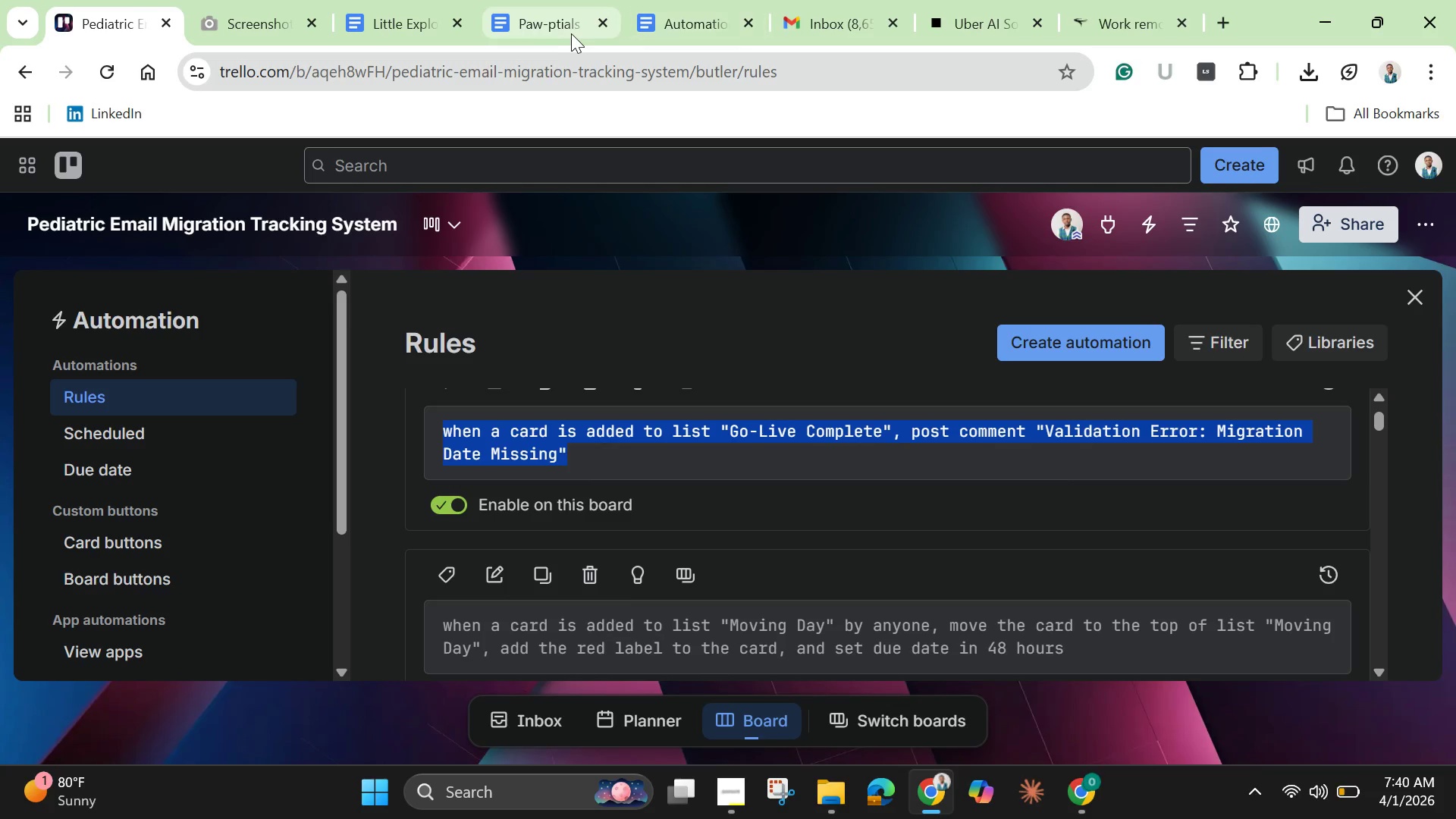 
left_click_drag(start_coordinate=[416, 420], to_coordinate=[994, 441])
 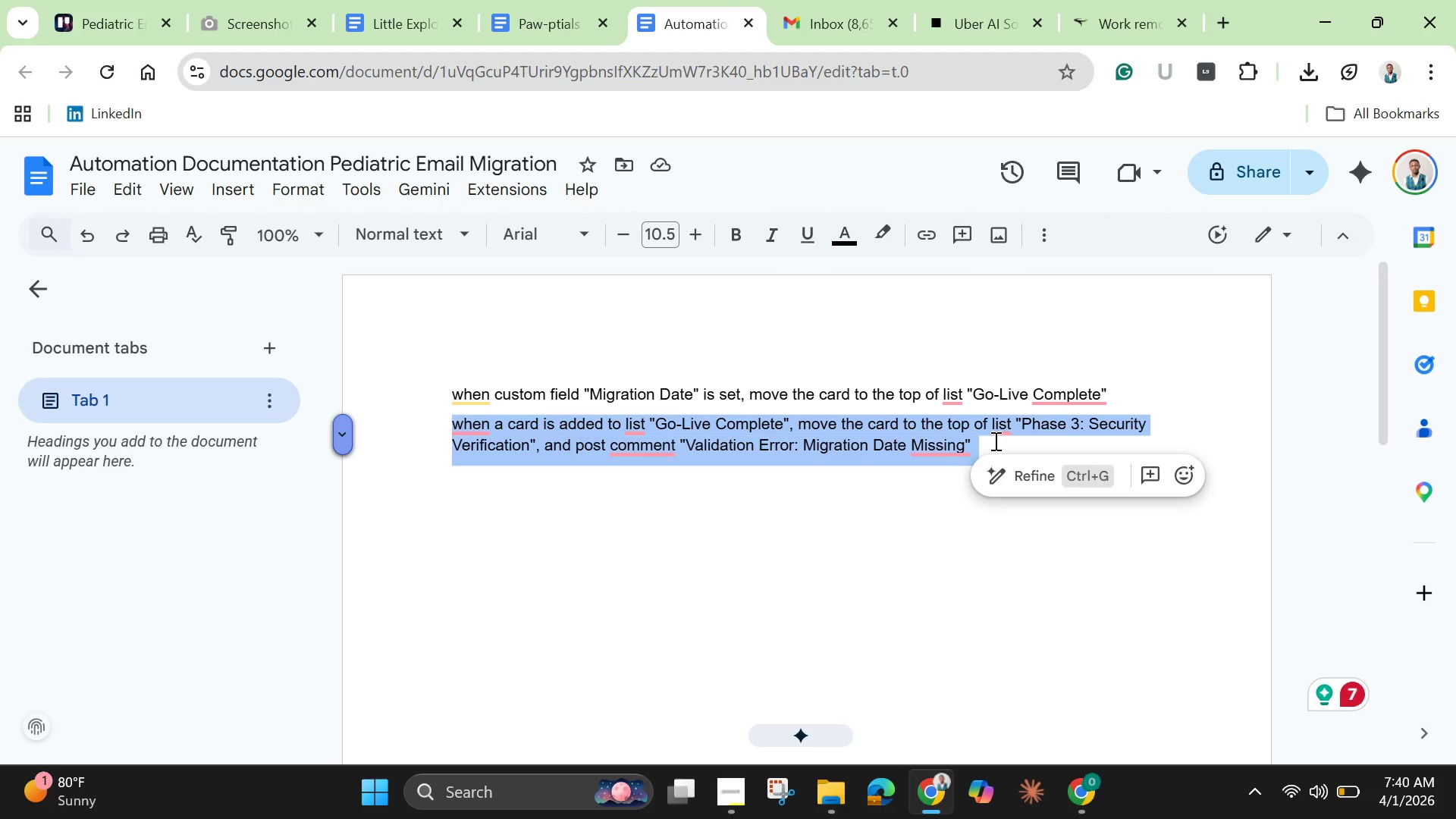 
key(Backspace)
 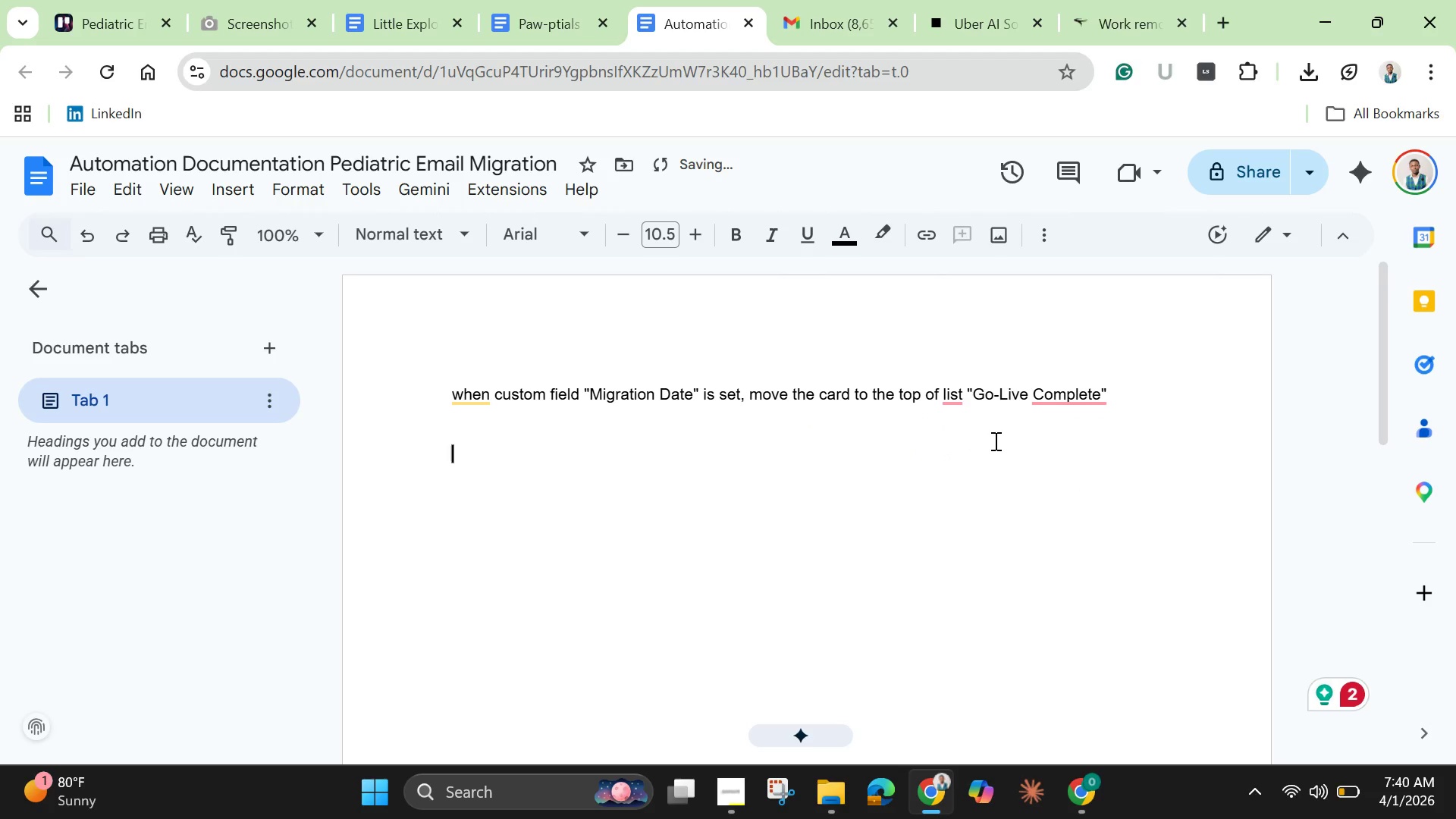 
key(Enter)
 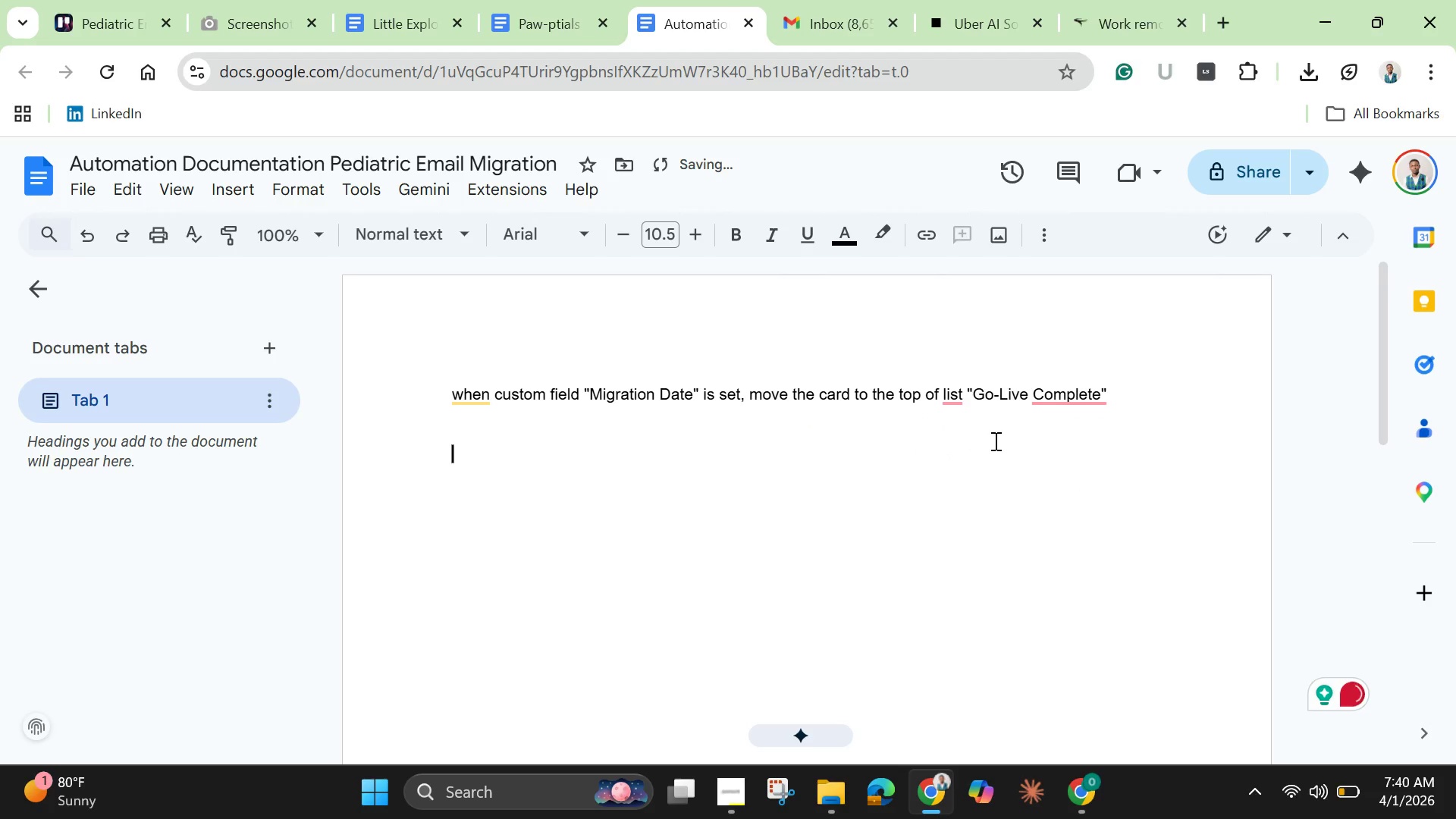 
key(Enter)
 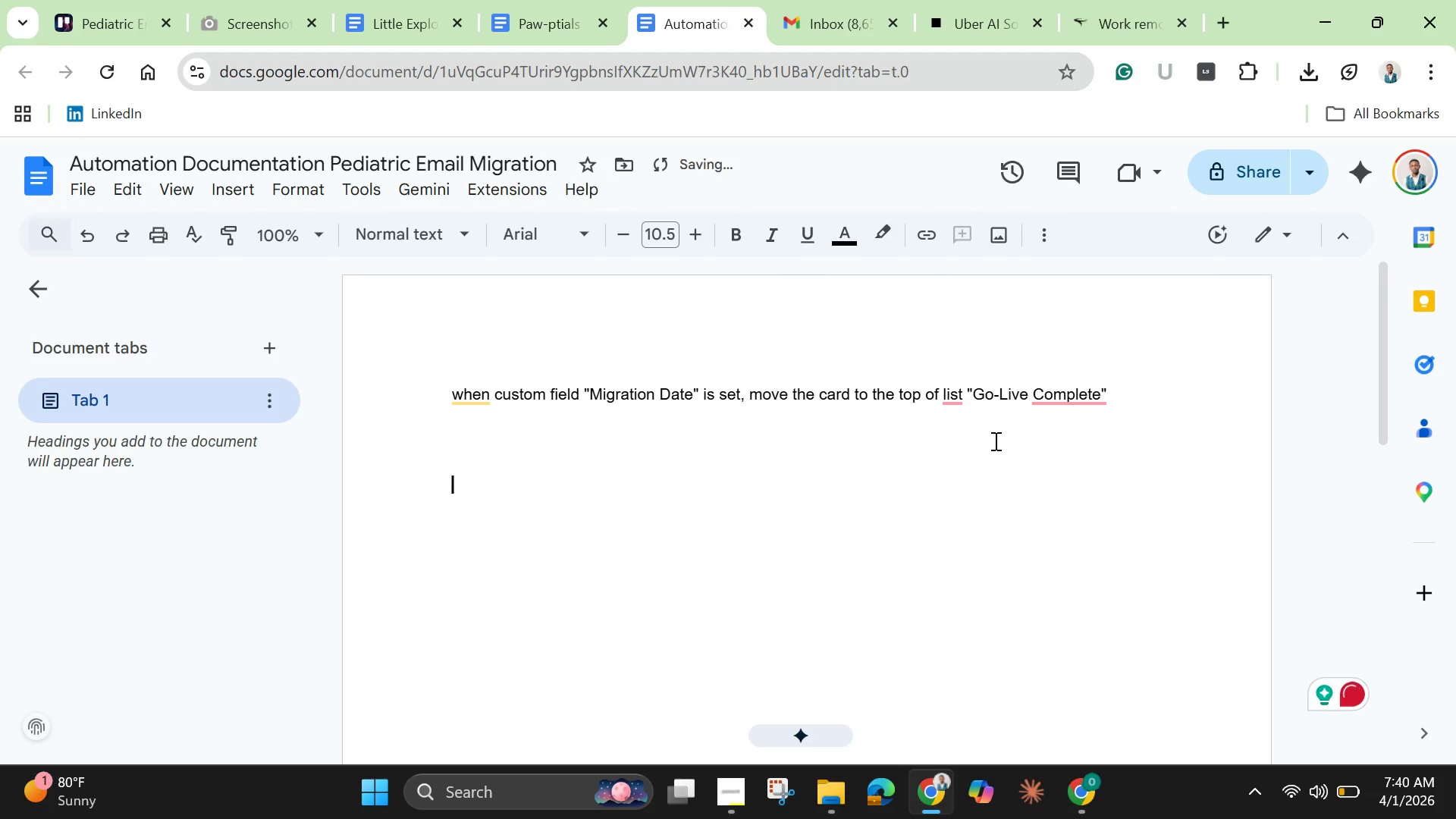 
key(Control+V)
 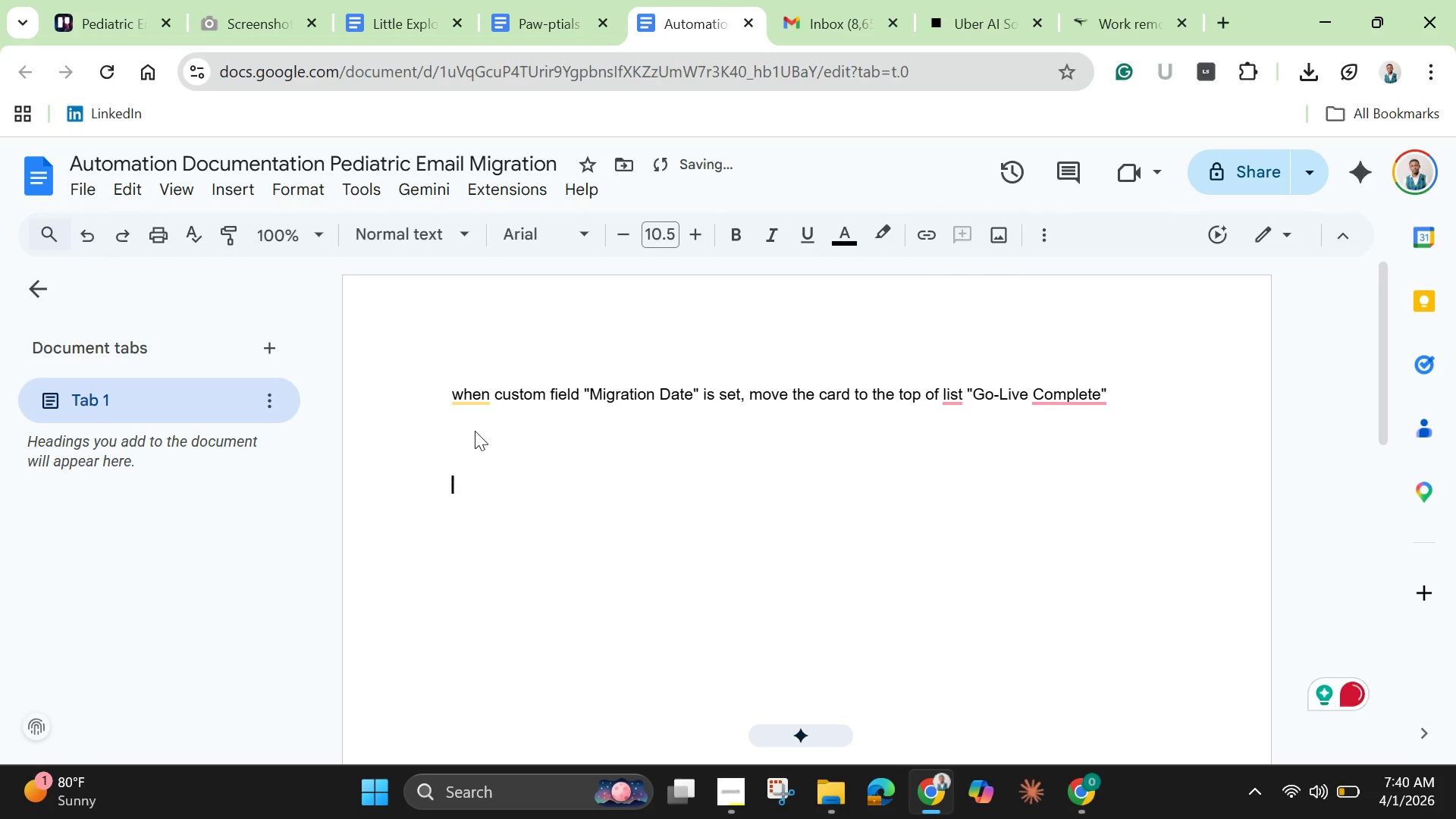 
wait(5.33)
 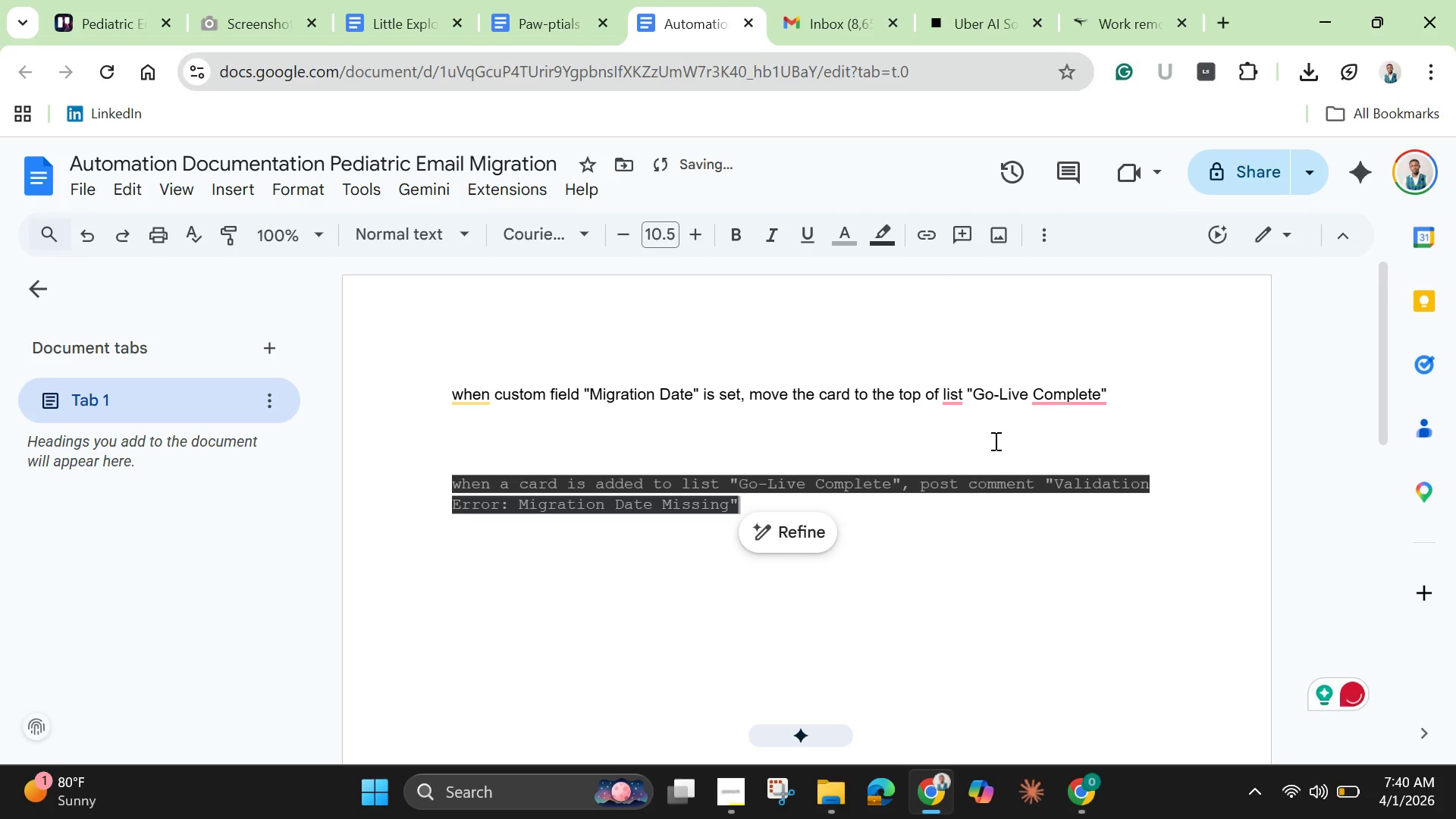 
right_click([447, 488])
 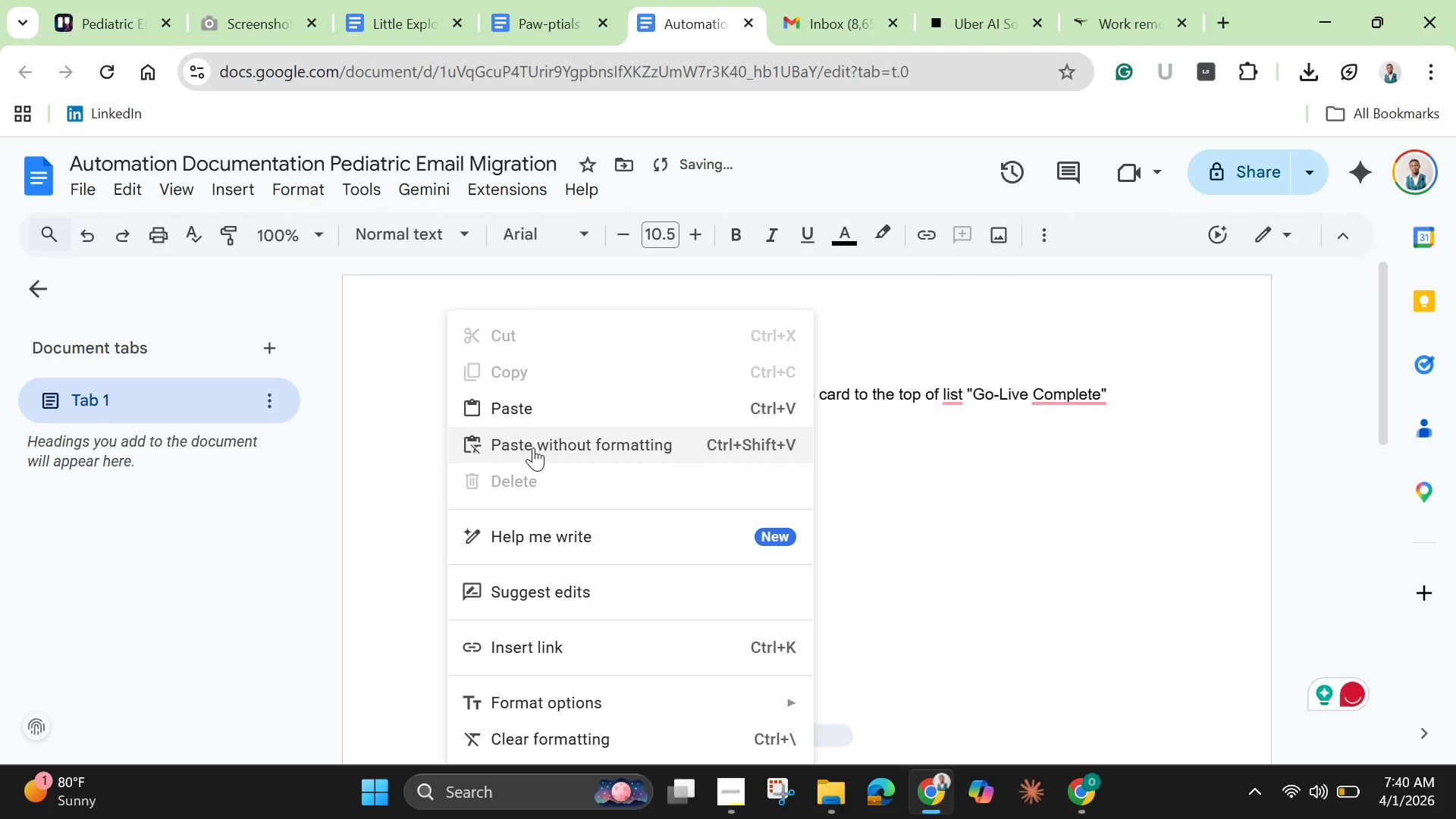 
left_click([533, 447])
 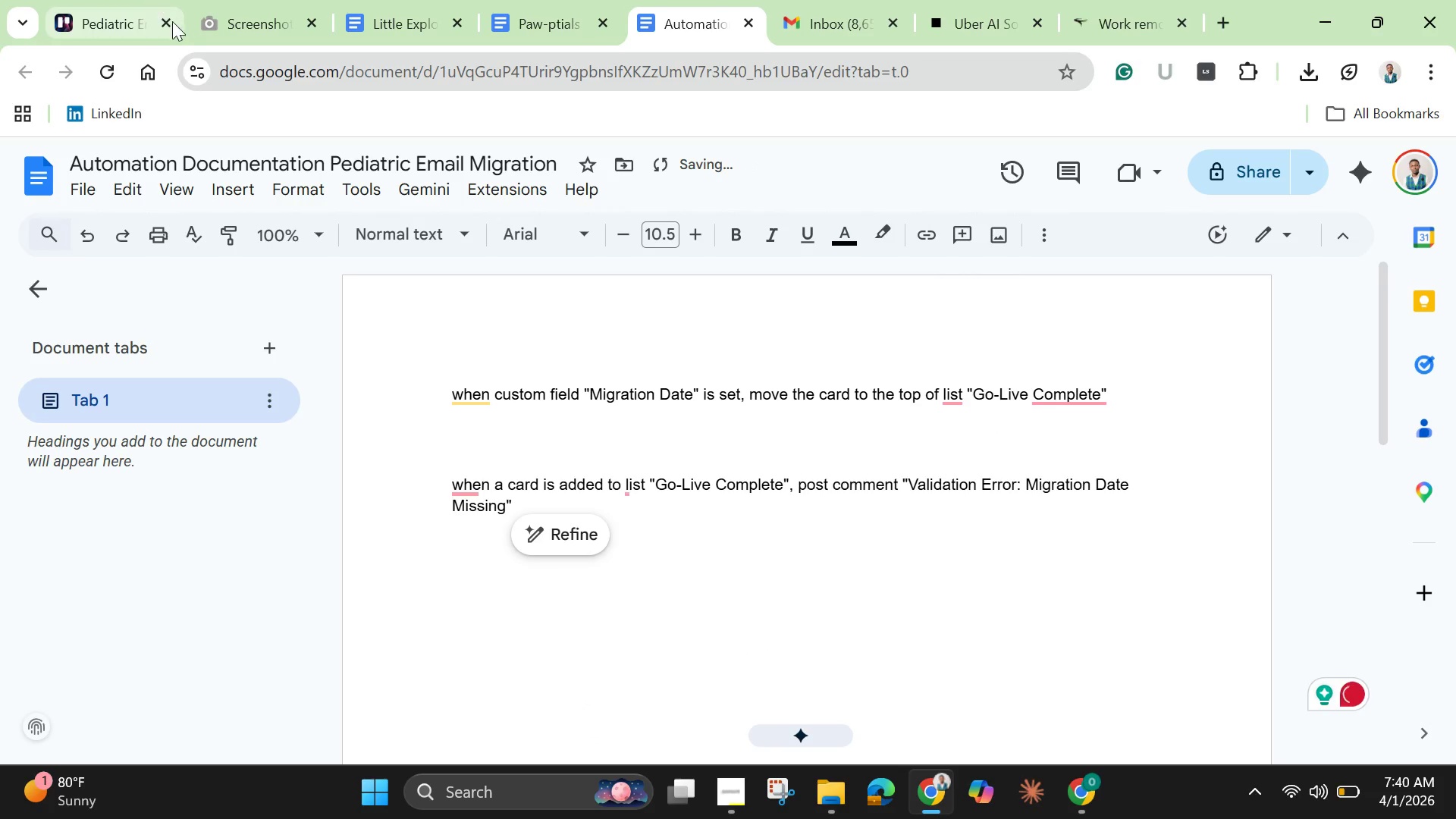 
left_click([111, 24])
 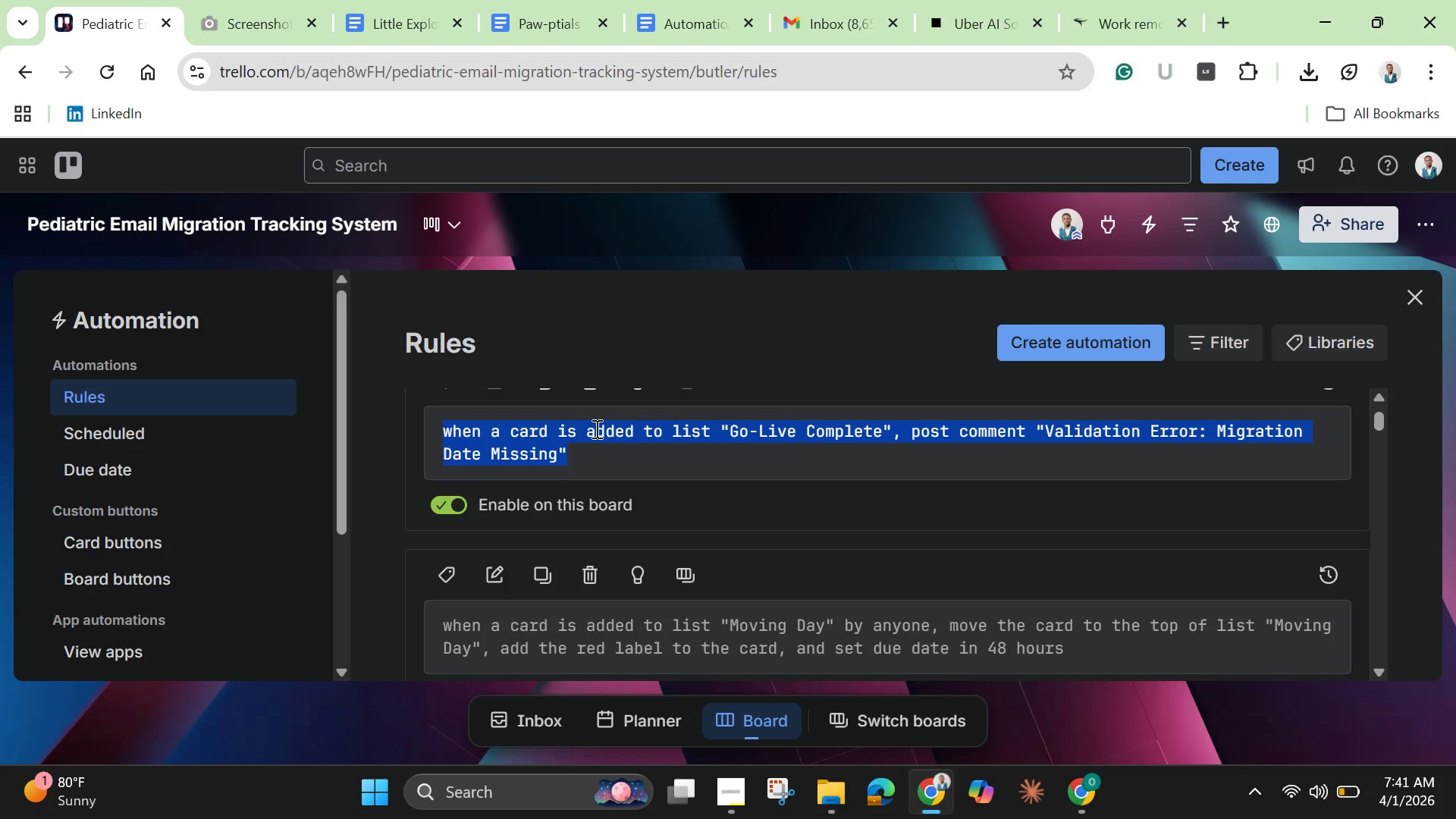 
wait(75.2)
 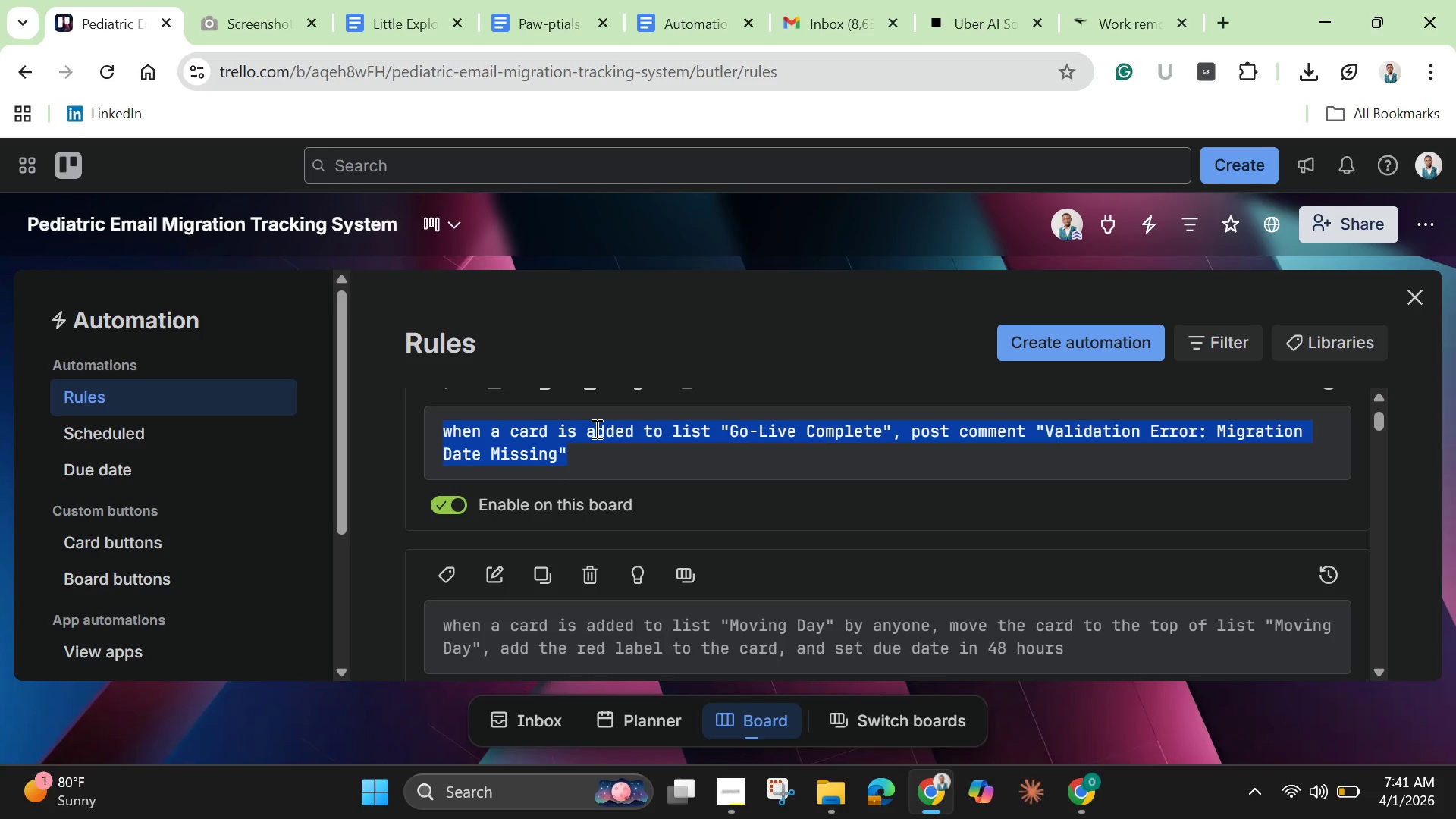 
left_click([745, 434])
 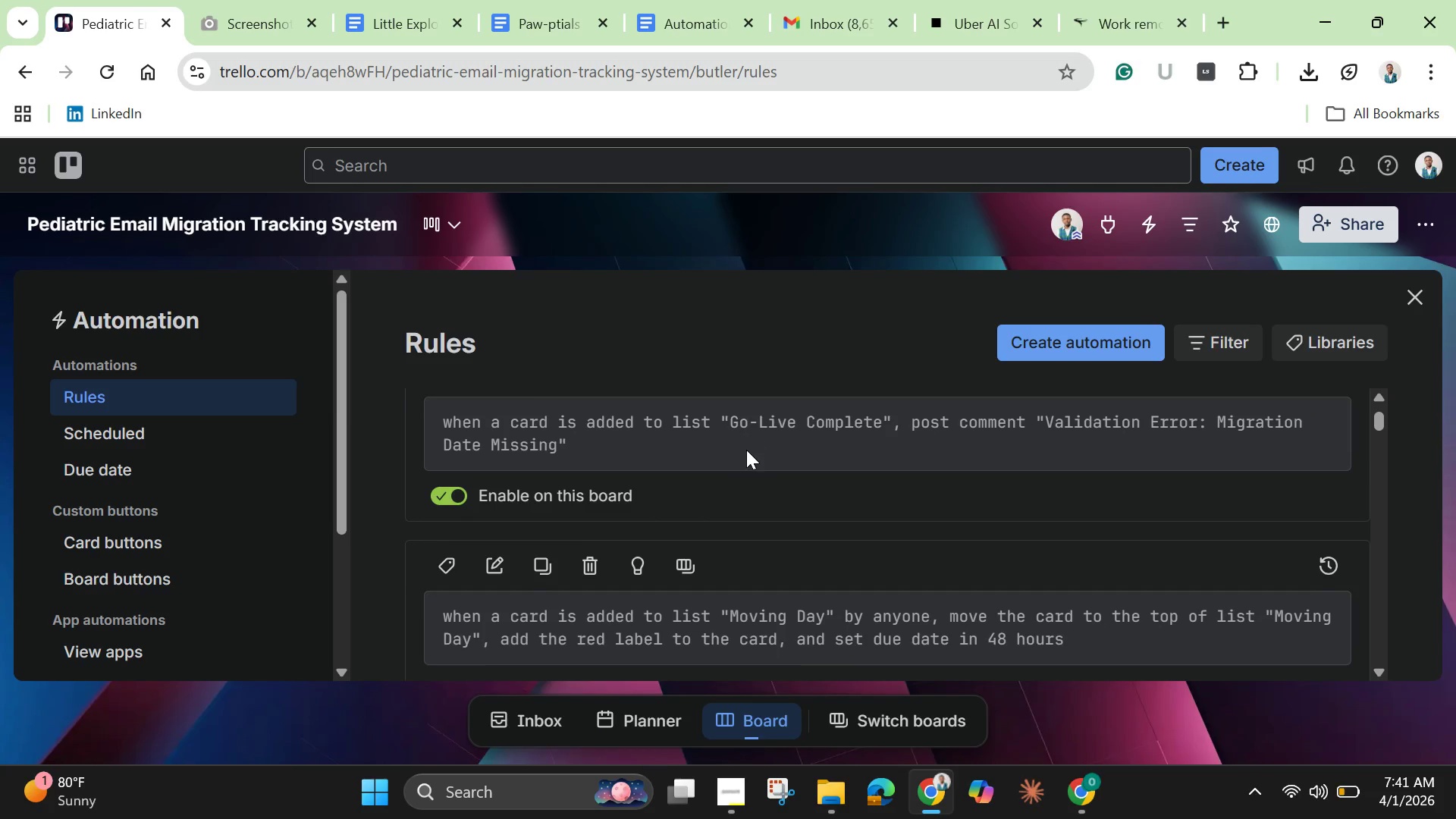 
scroll: coordinate [746, 455], scroll_direction: down, amount: 3.0
 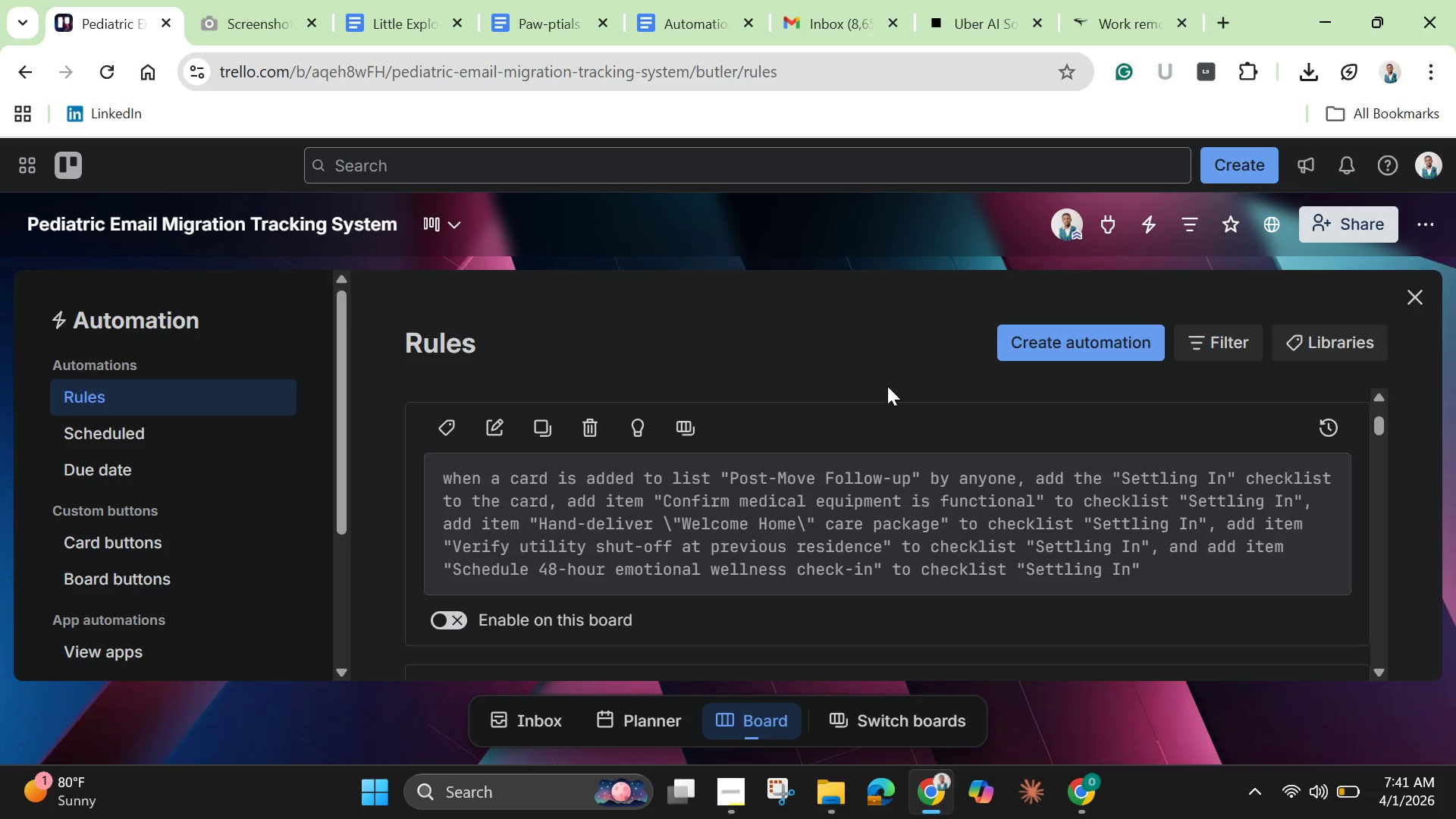 
scroll: coordinate [955, 410], scroll_direction: up, amount: 10.0
 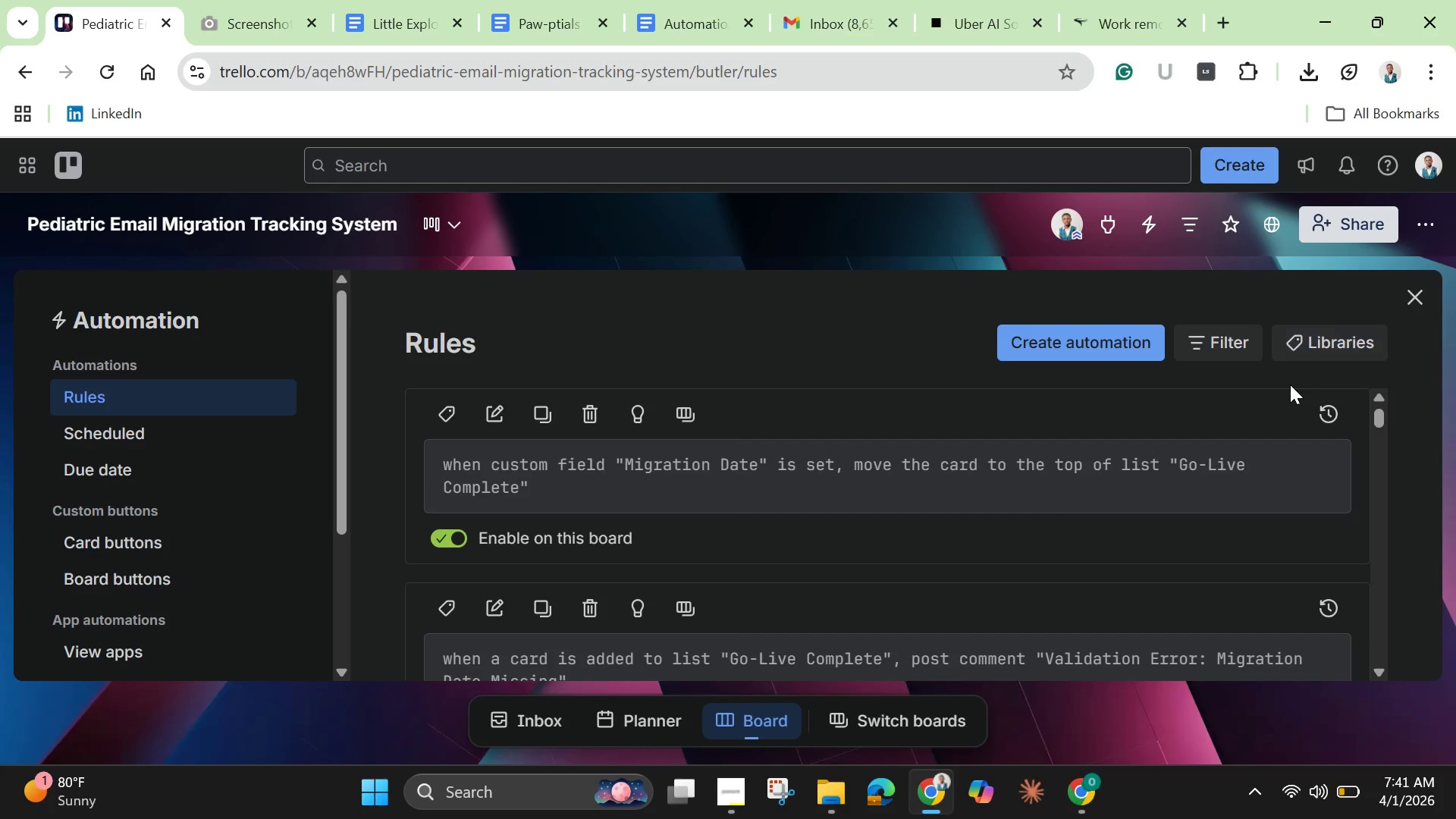 
scroll: coordinate [1290, 384], scroll_direction: none, amount: 0.0
 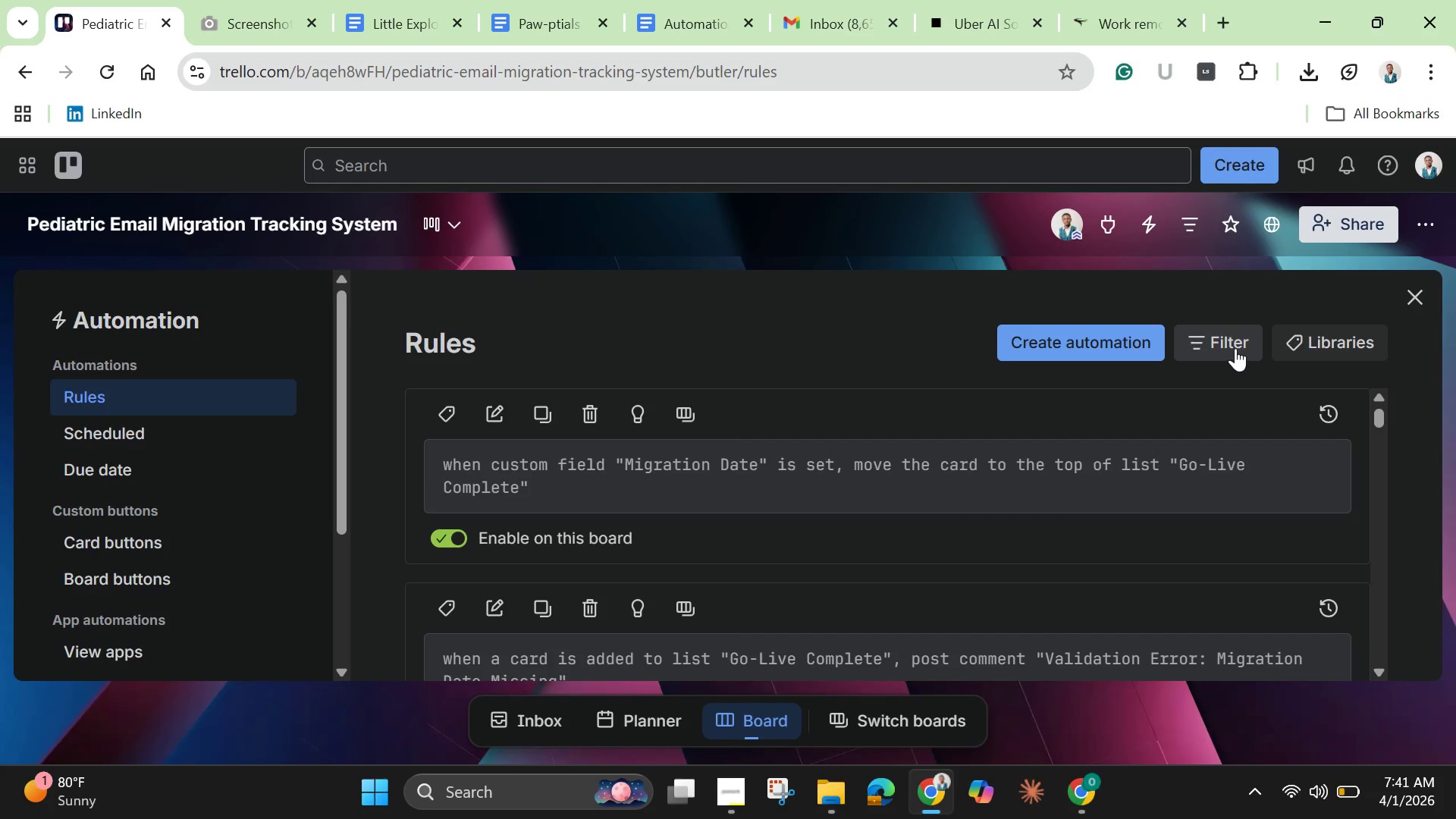 
left_click([1235, 348])
 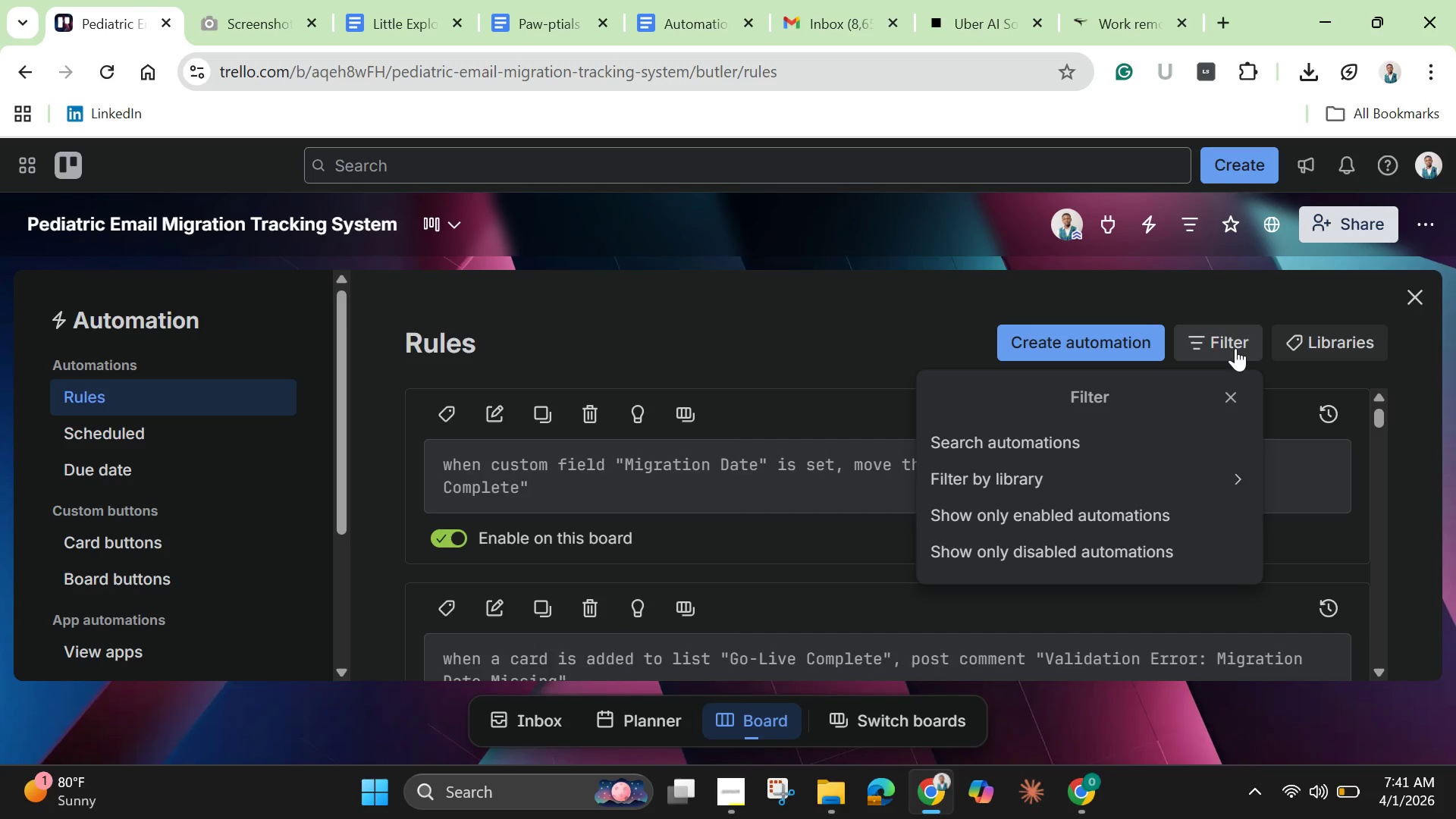 
wait(5.16)
 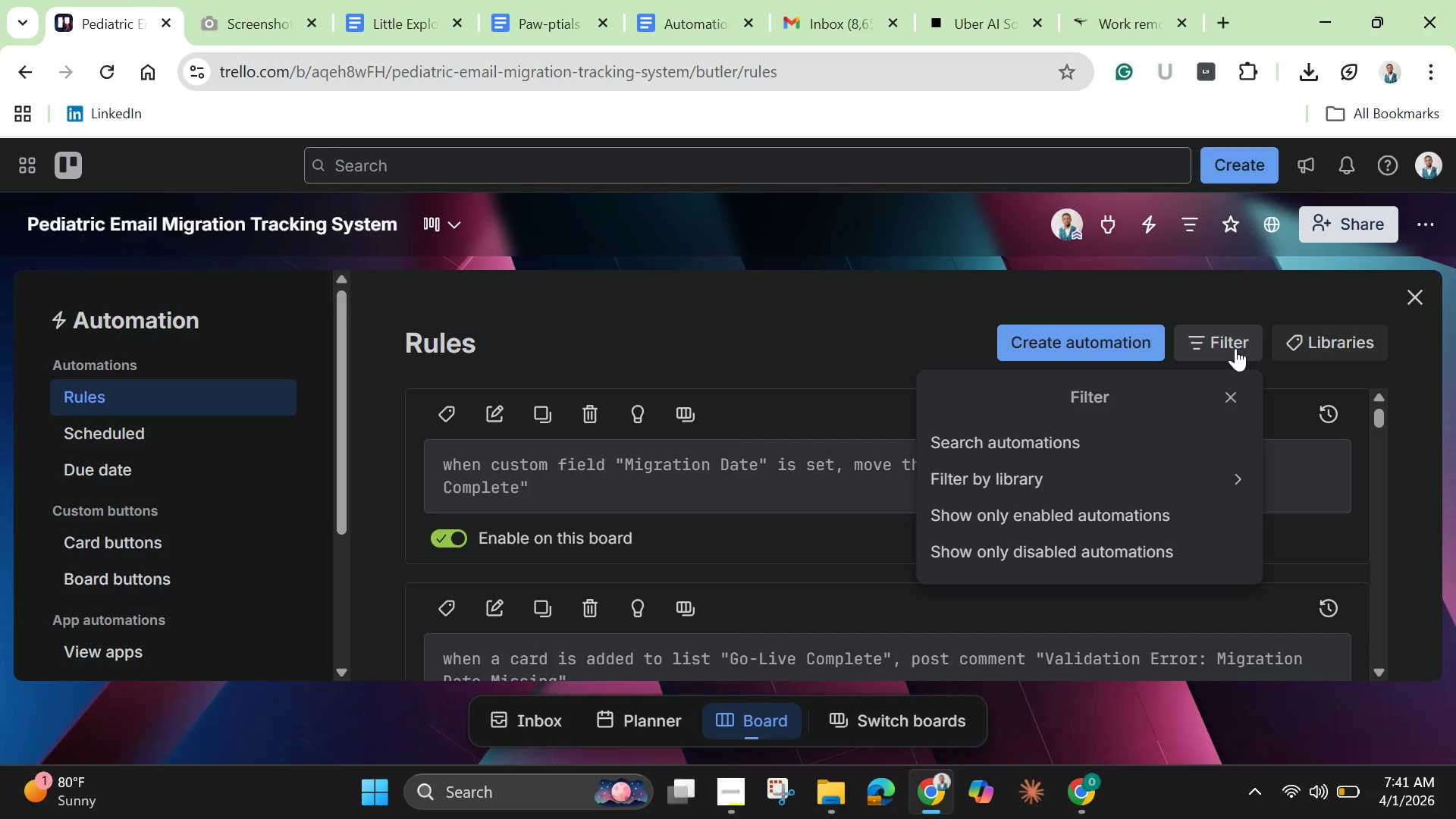 
left_click([1077, 515])
 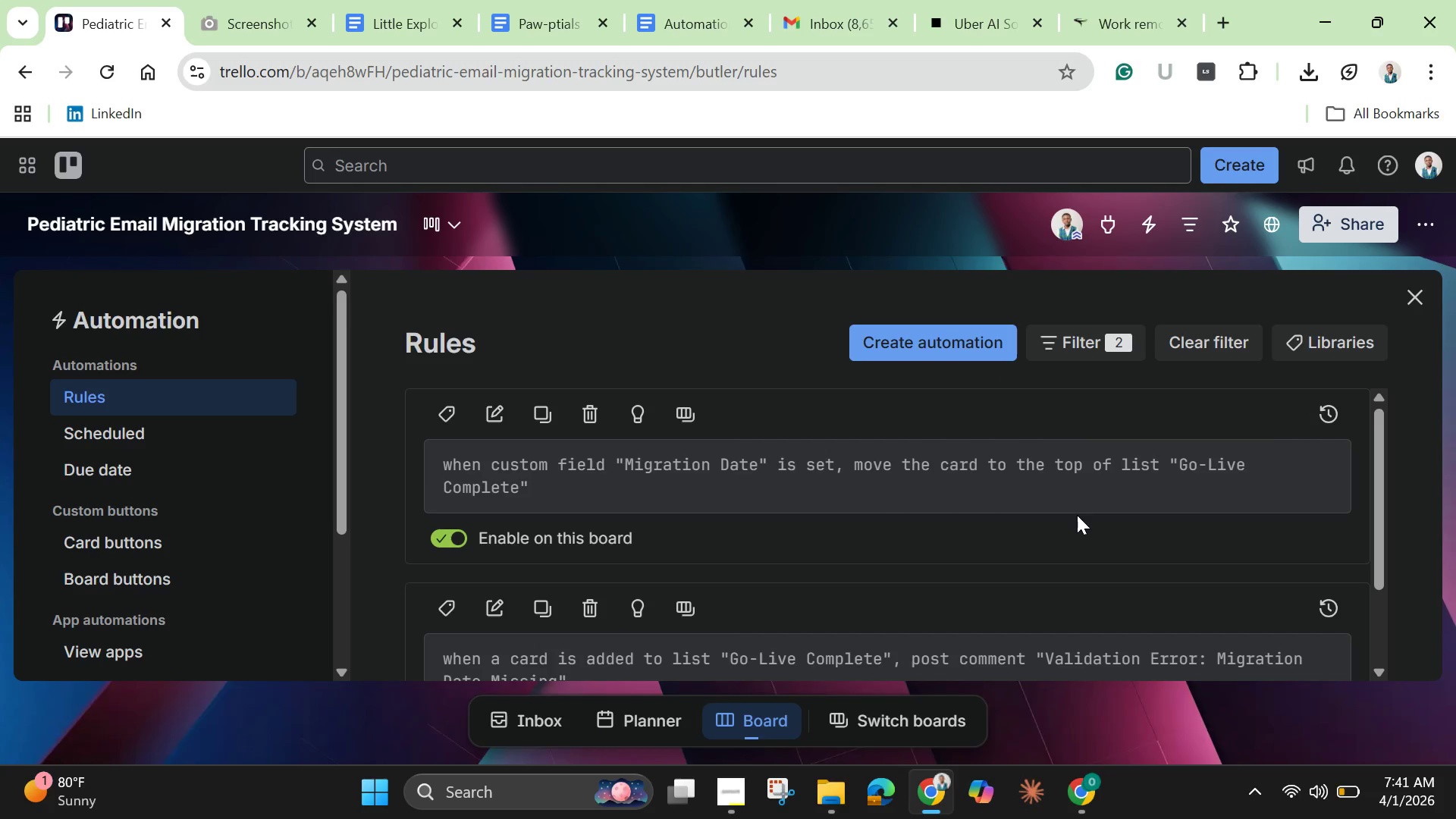 
scroll: coordinate [1078, 521], scroll_direction: down, amount: 4.0
 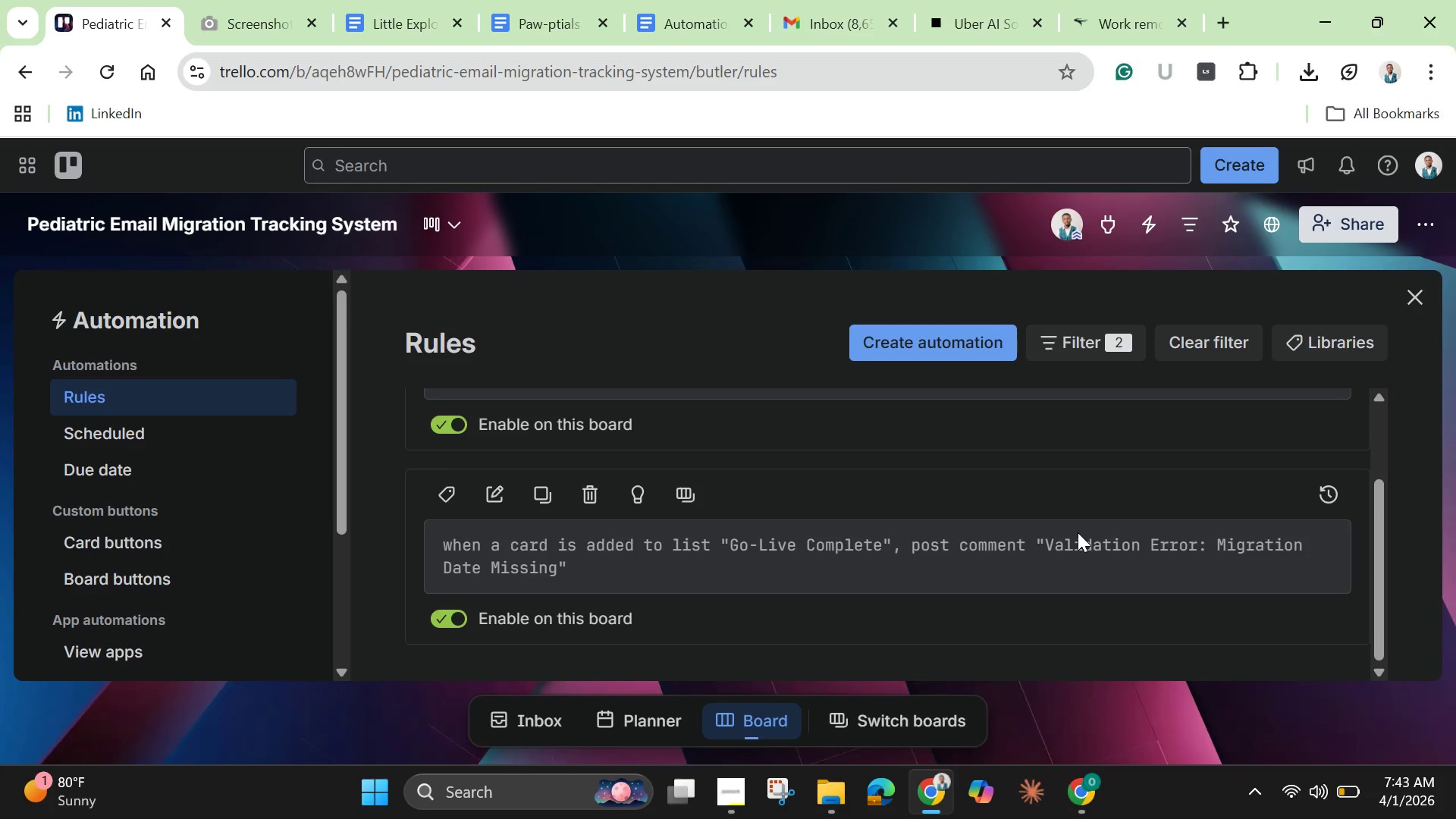 
wait(85.84)
 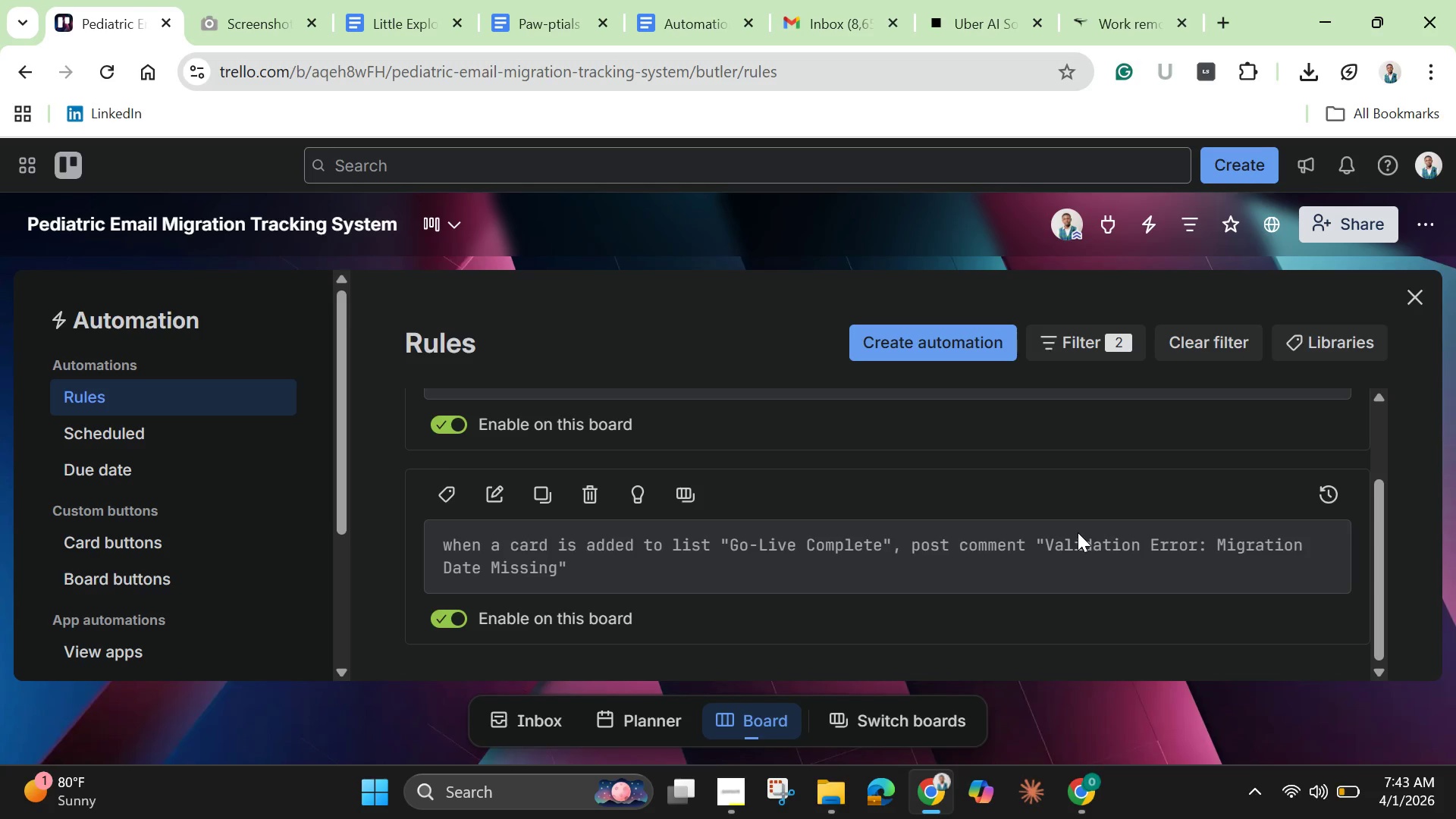 
left_click([494, 490])
 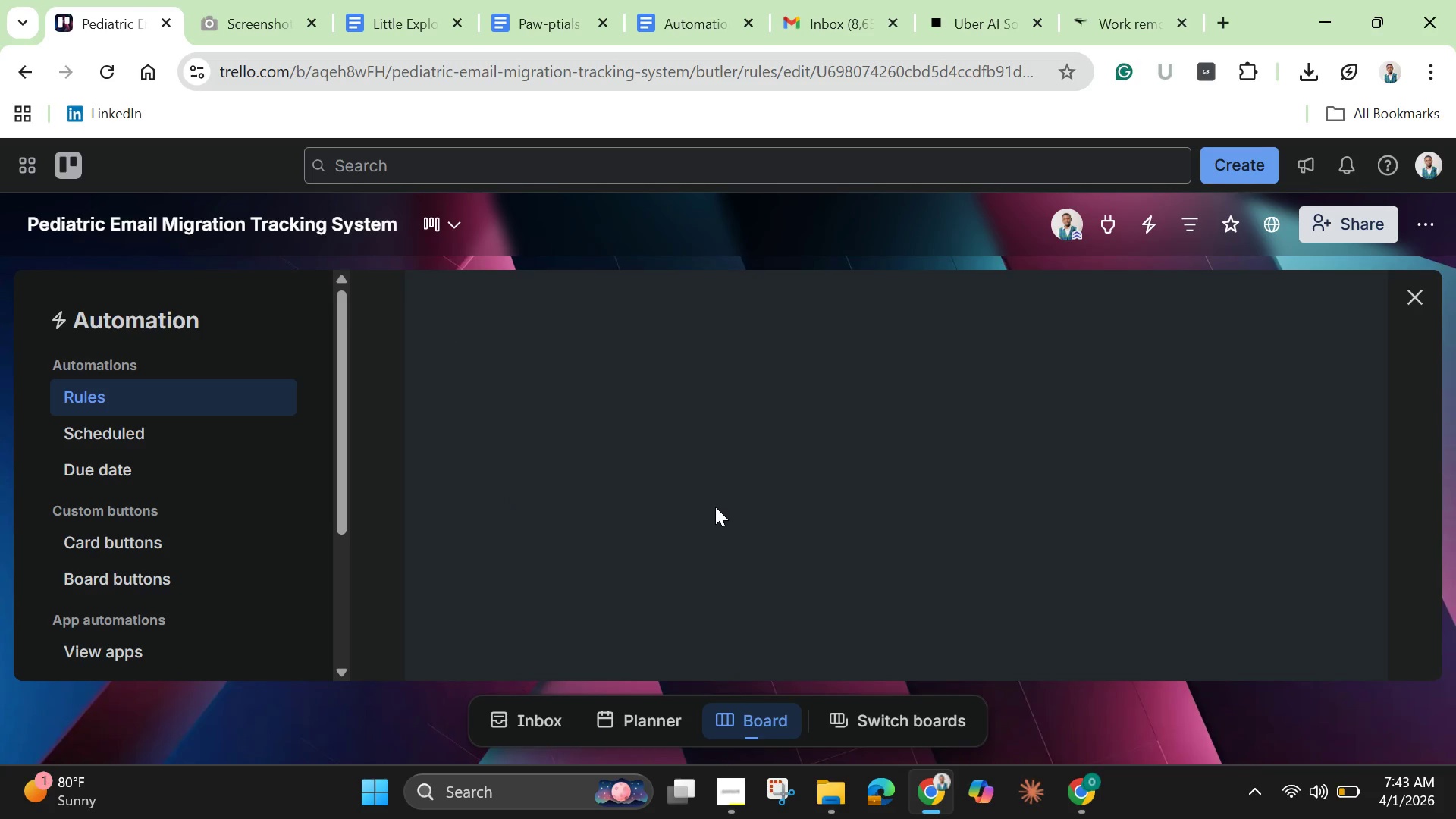 
wait(6.16)
 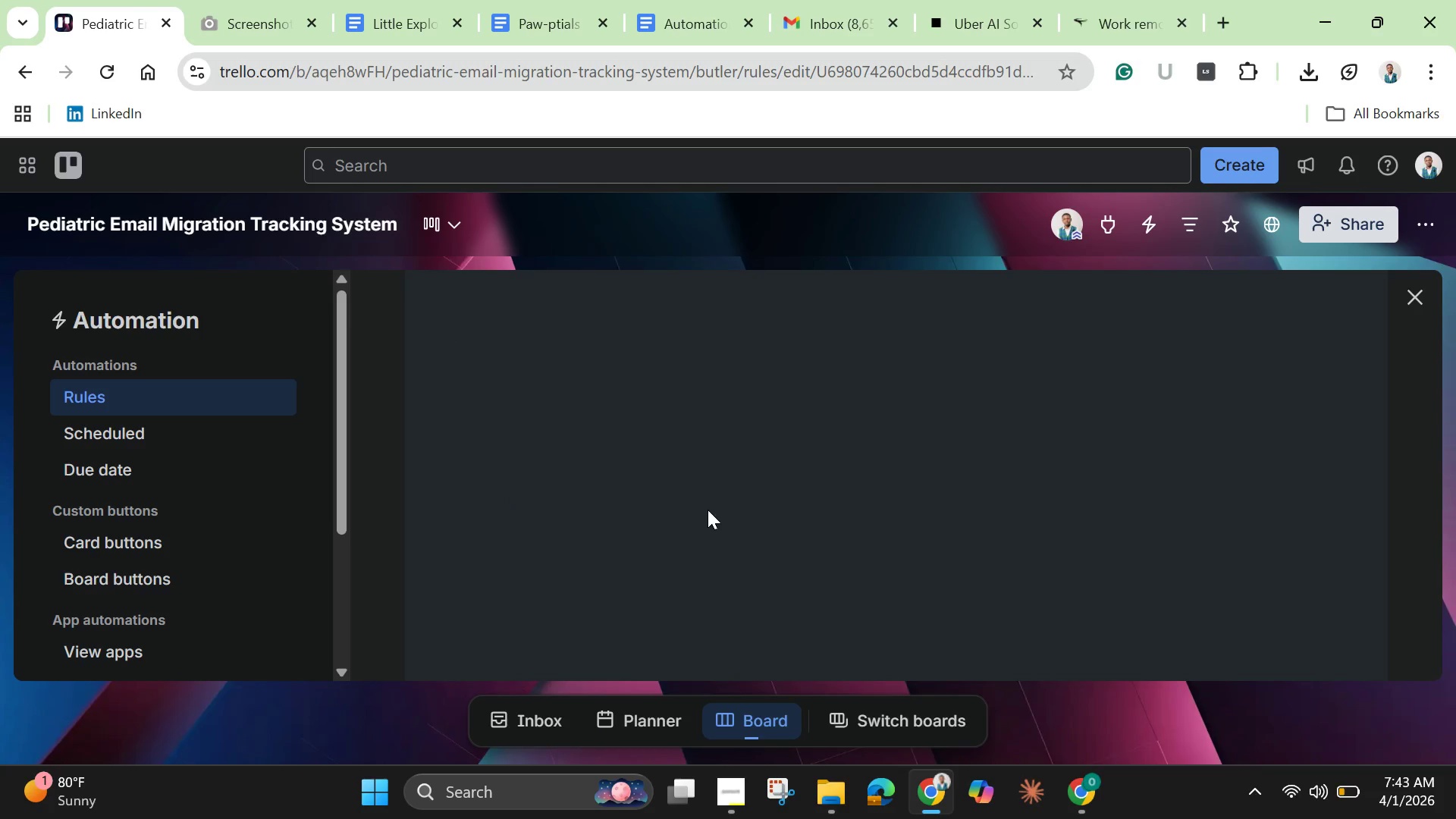 
scroll: coordinate [715, 507], scroll_direction: down, amount: 1.0
 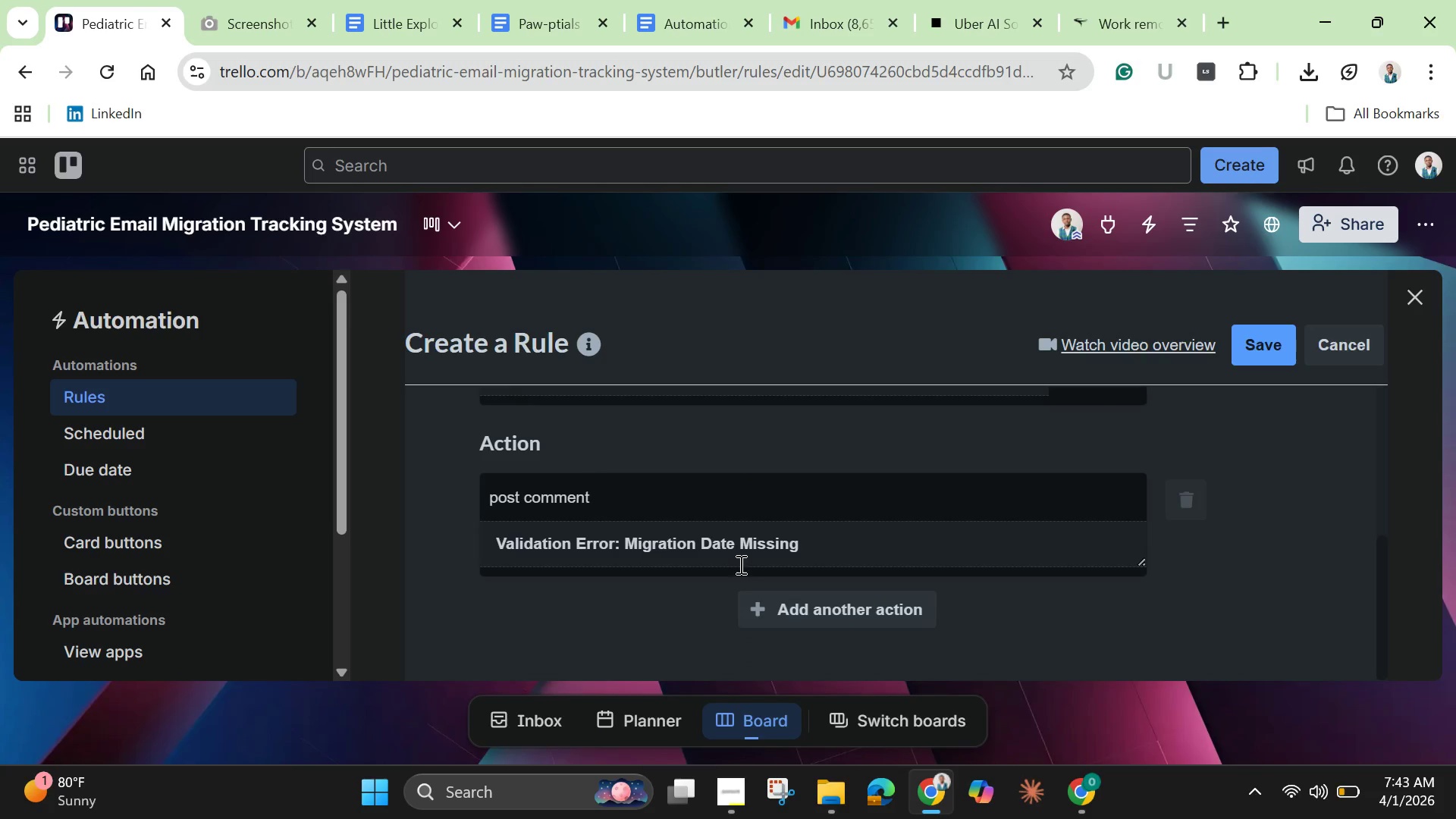 
left_click([805, 610])
 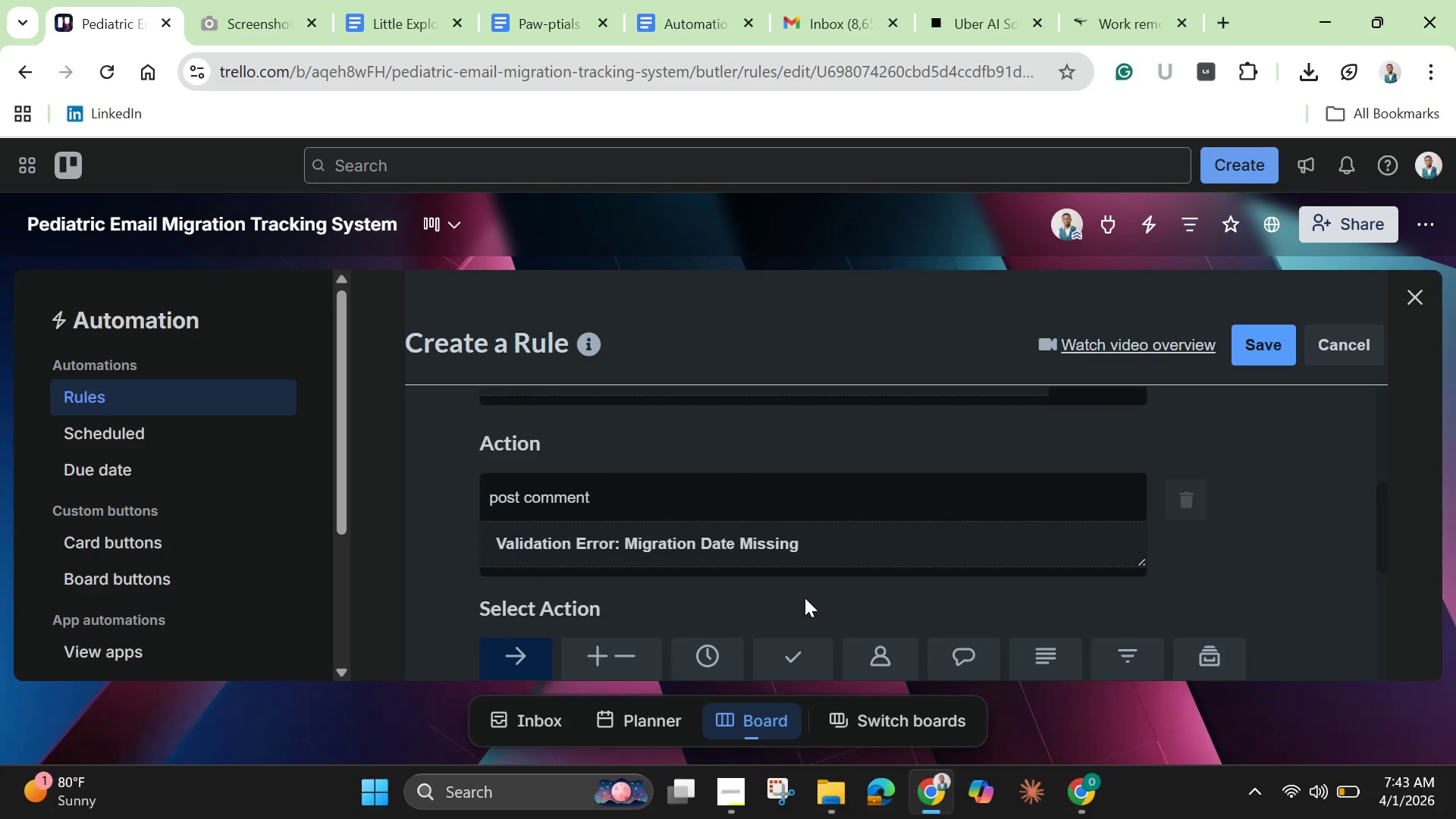 
scroll: coordinate [805, 598], scroll_direction: down, amount: 2.0
 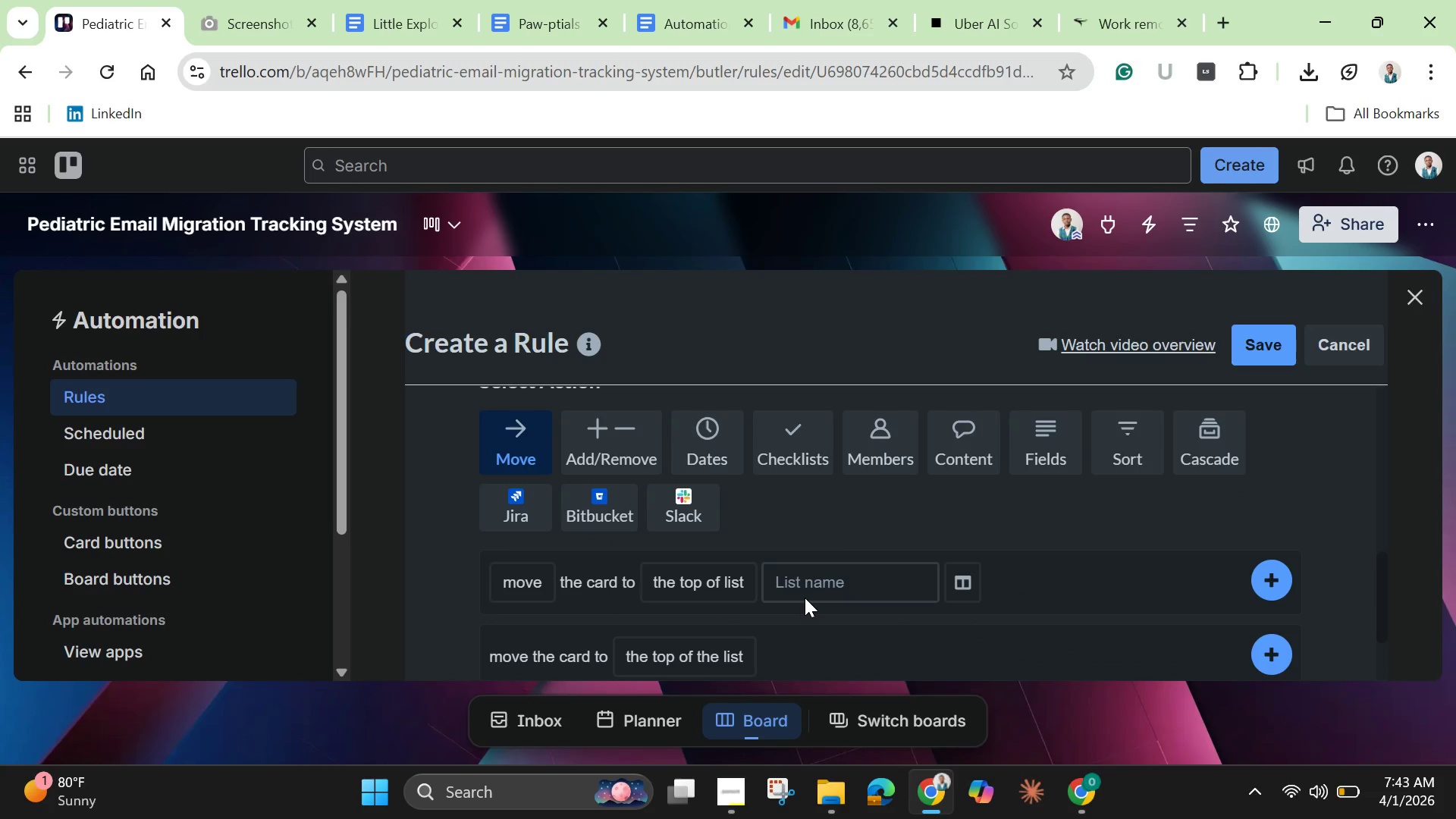 
wait(8.83)
 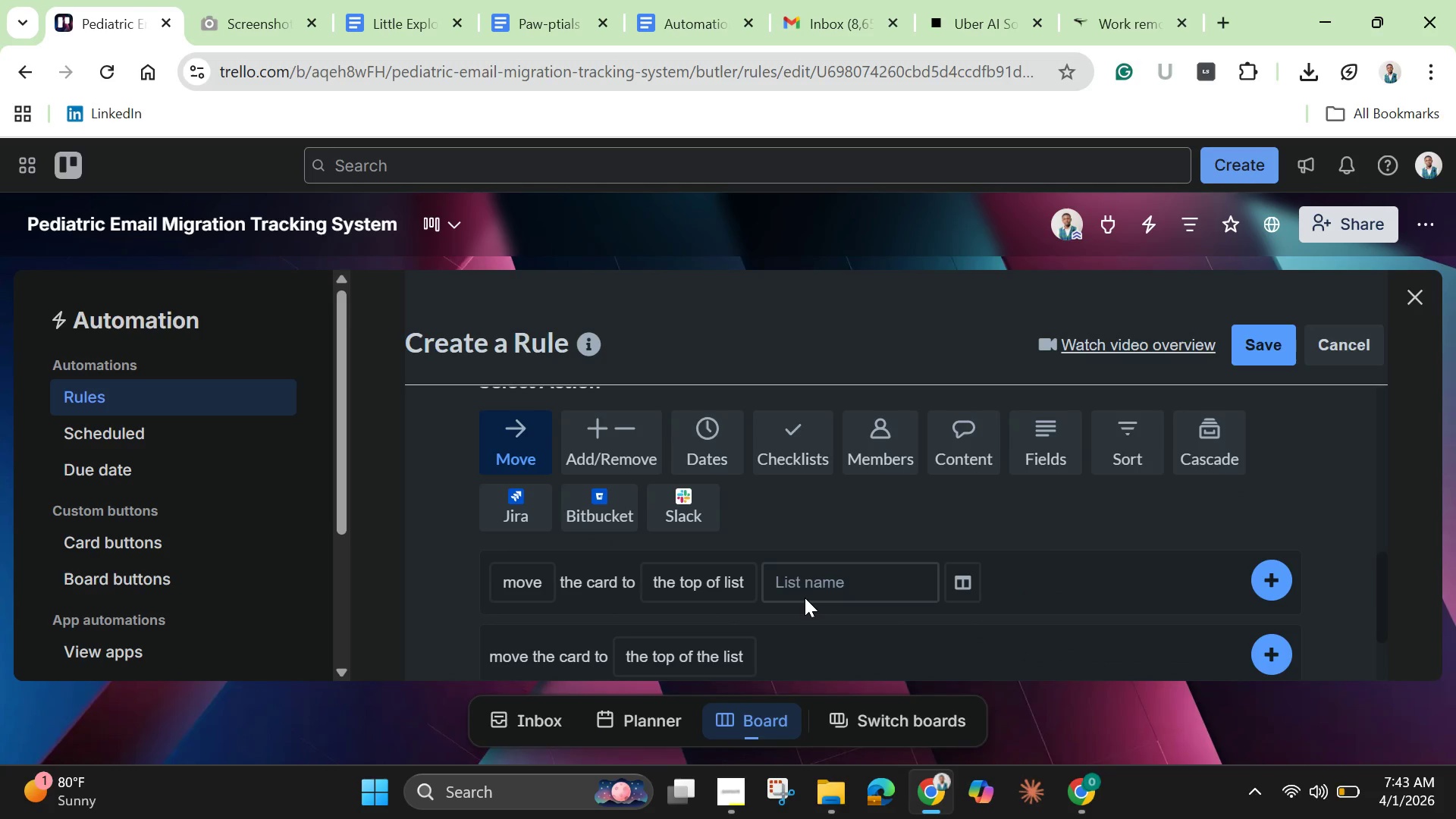 
scroll: coordinate [820, 571], scroll_direction: up, amount: 2.0
 